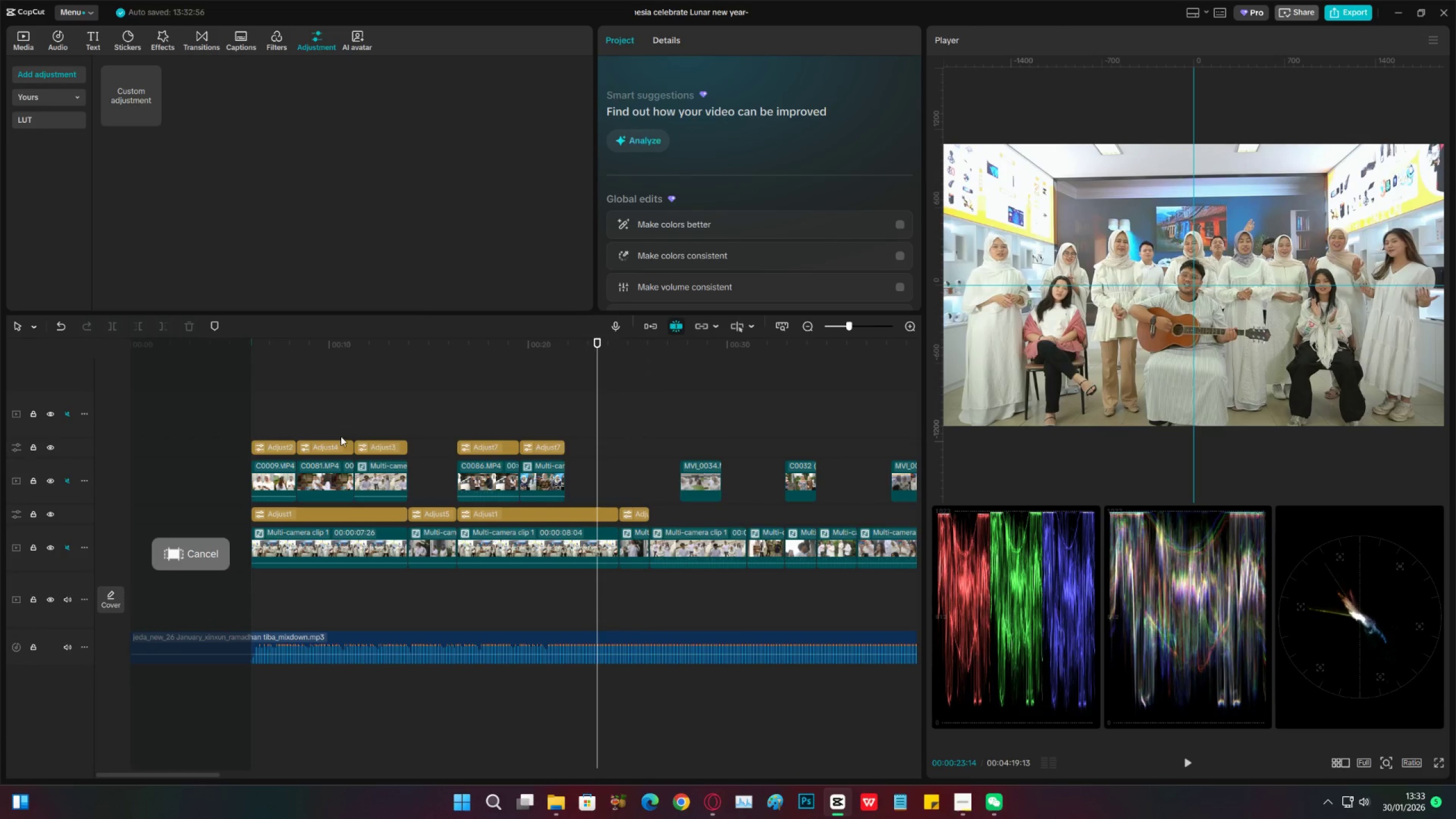 
left_click([384, 427])
 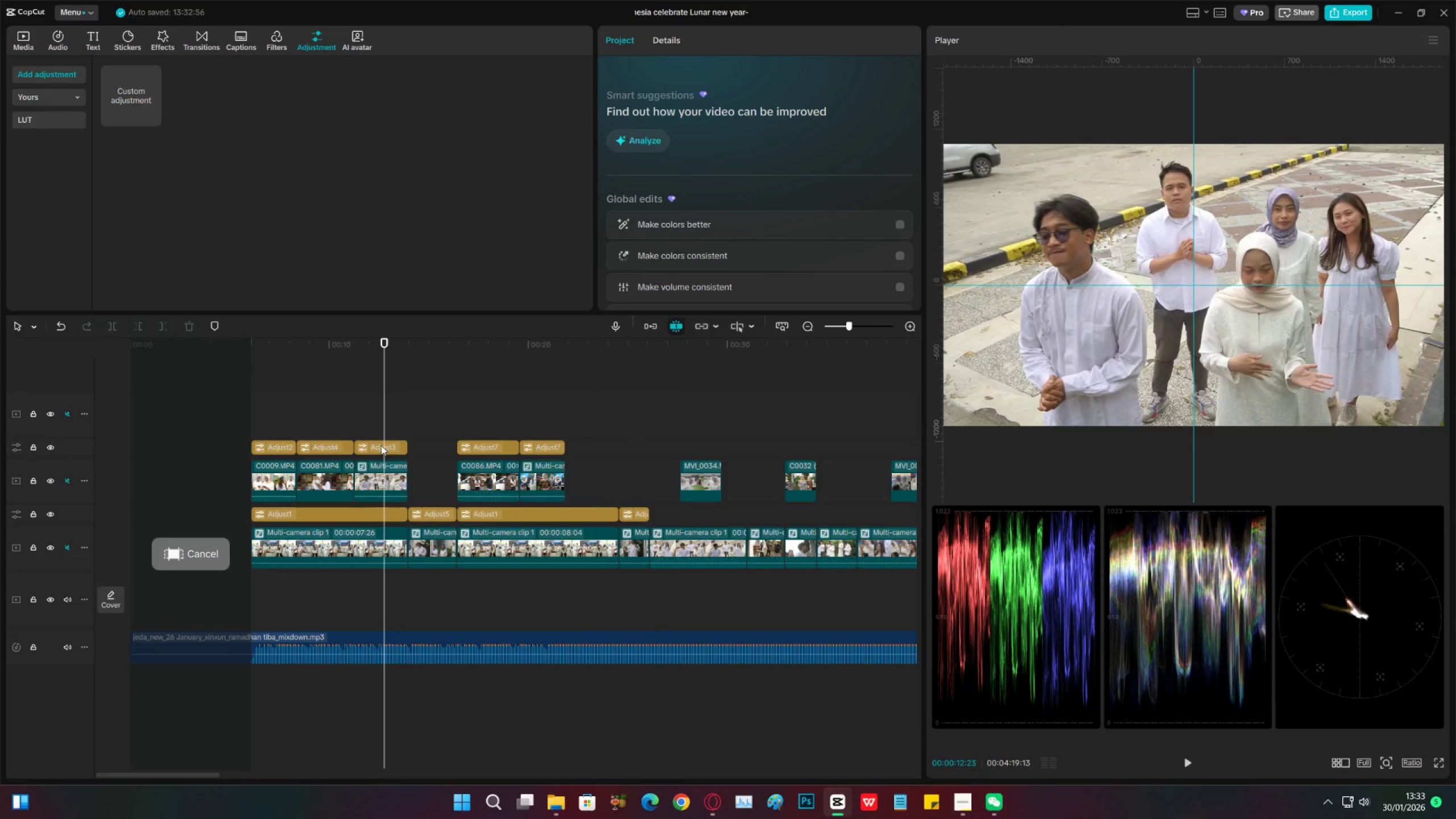 
left_click_drag(start_coordinate=[381, 447], to_coordinate=[674, 514])
 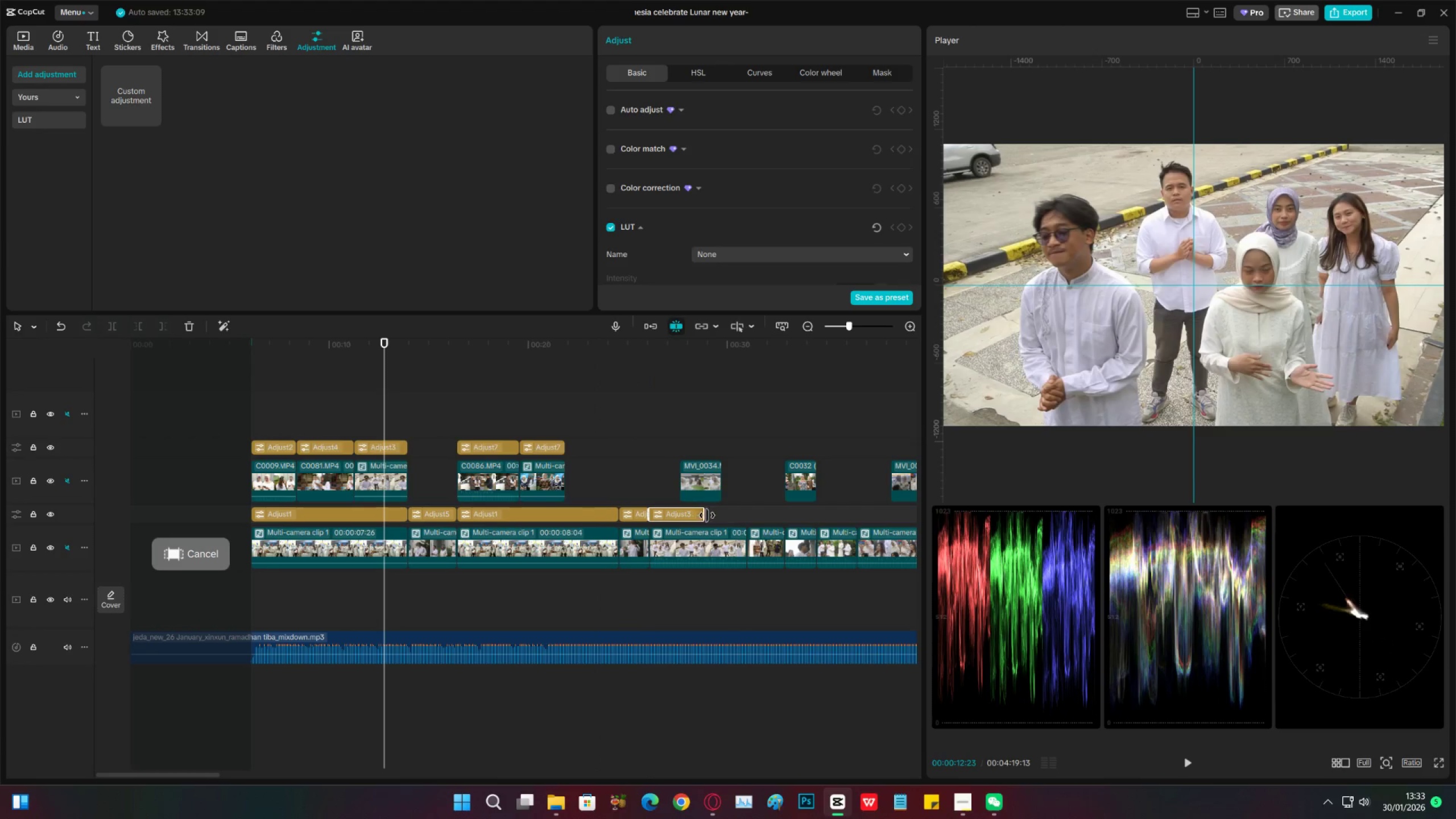 
hold_key(key=AltLeft, duration=1.52)
 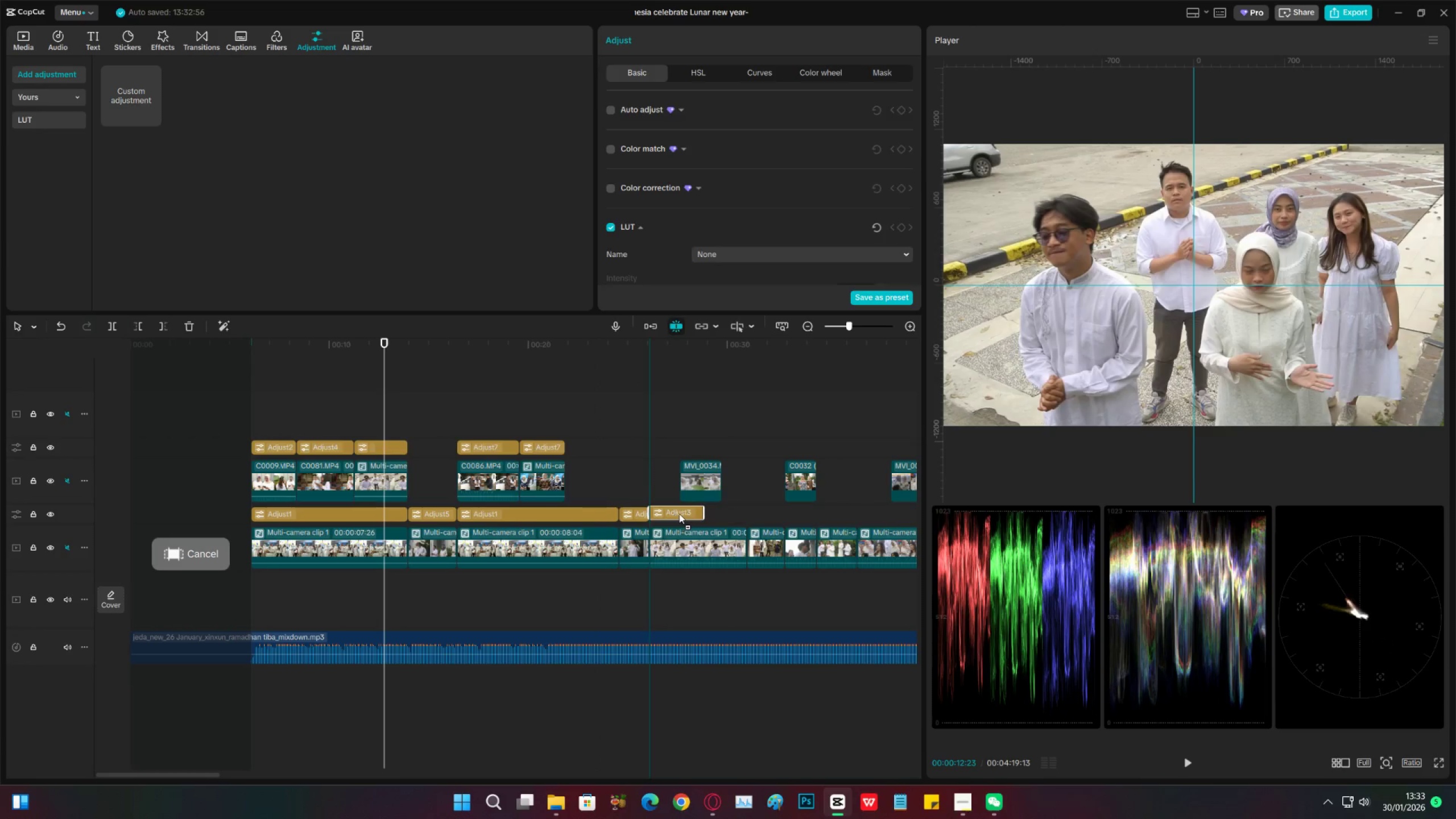 
hold_key(key=AltLeft, duration=0.84)
 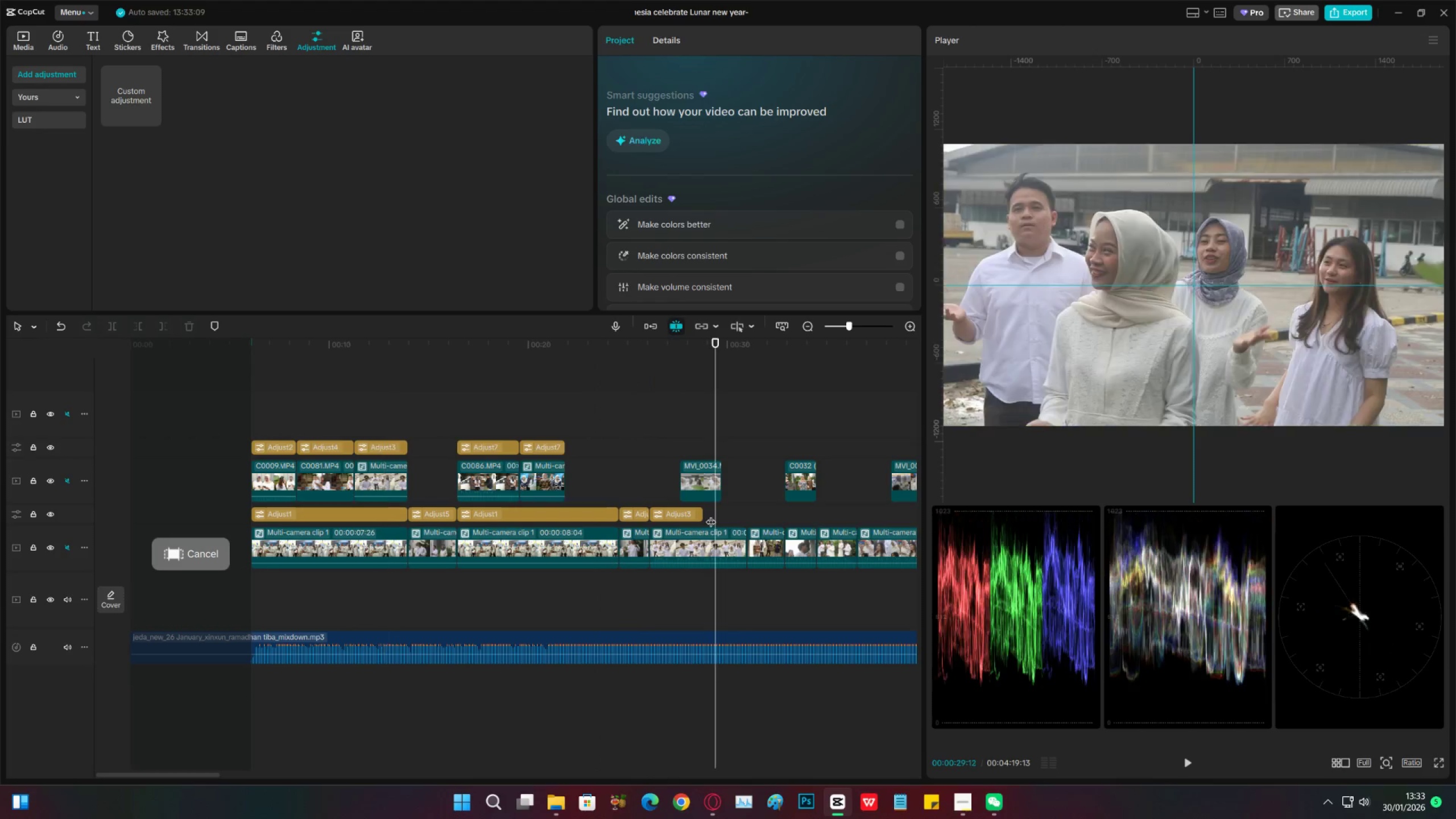 
left_click_drag(start_coordinate=[708, 515], to_coordinate=[715, 515])
 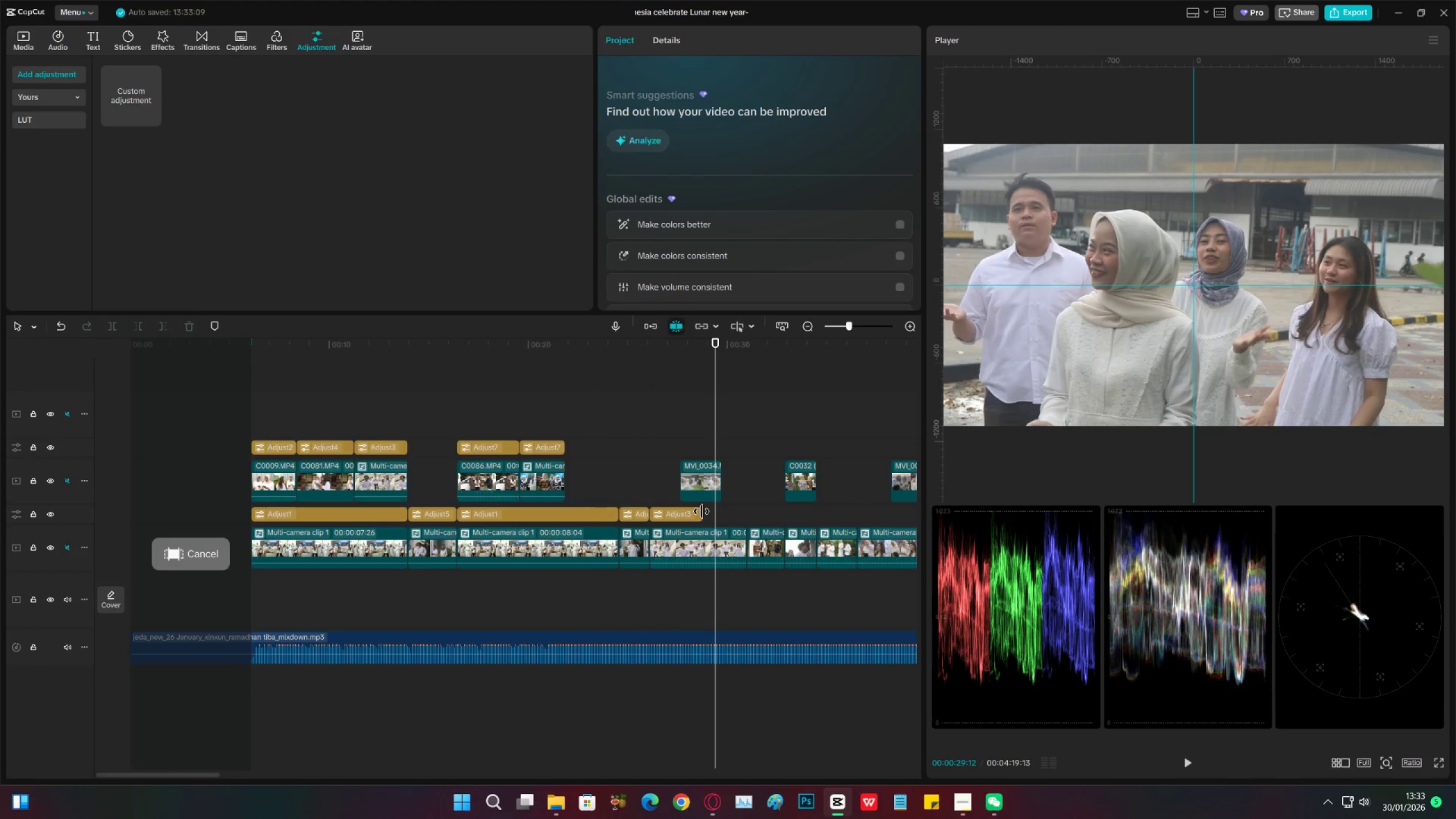 
left_click_drag(start_coordinate=[701, 511], to_coordinate=[747, 512])
 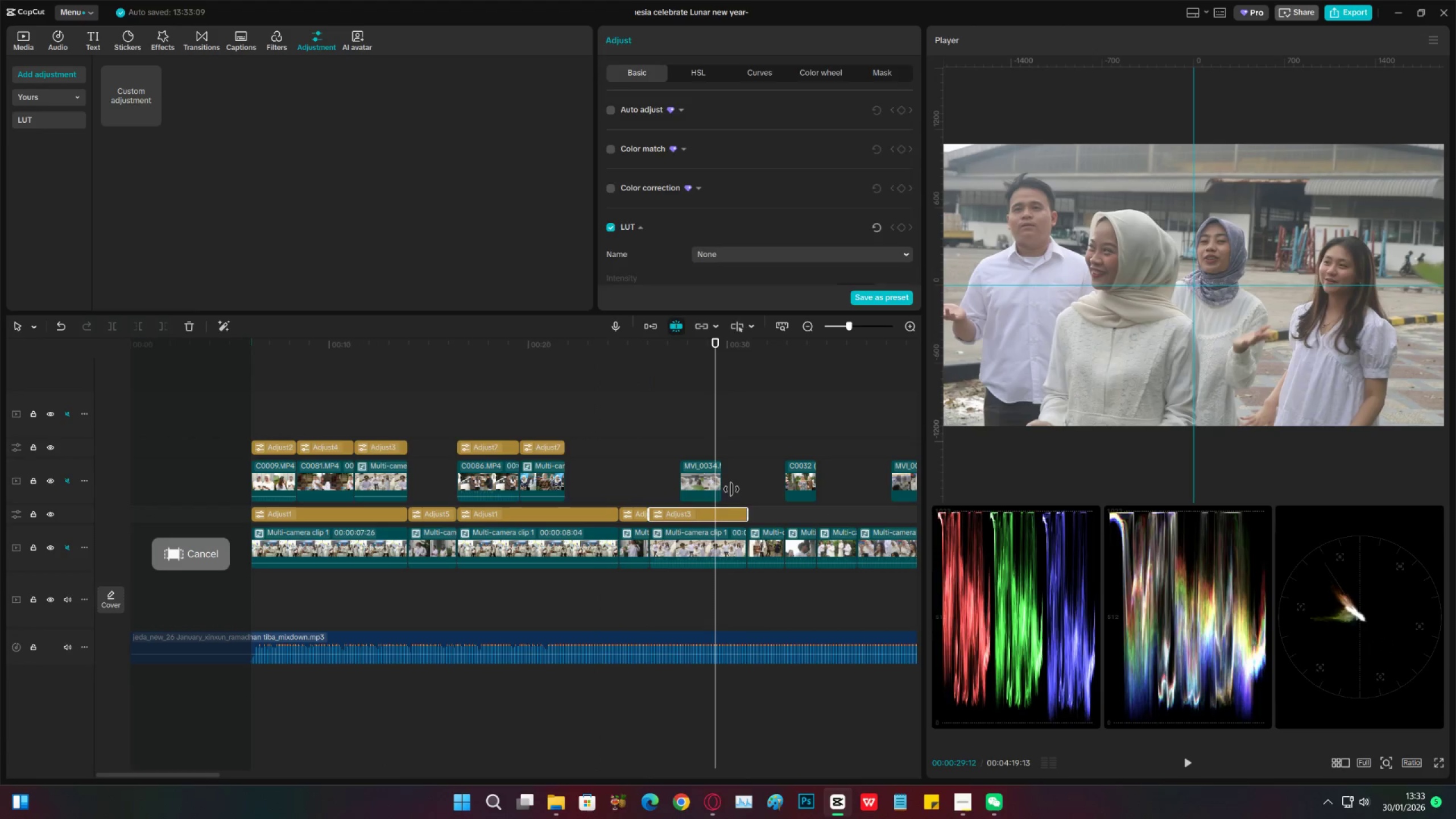 
left_click([731, 488])
 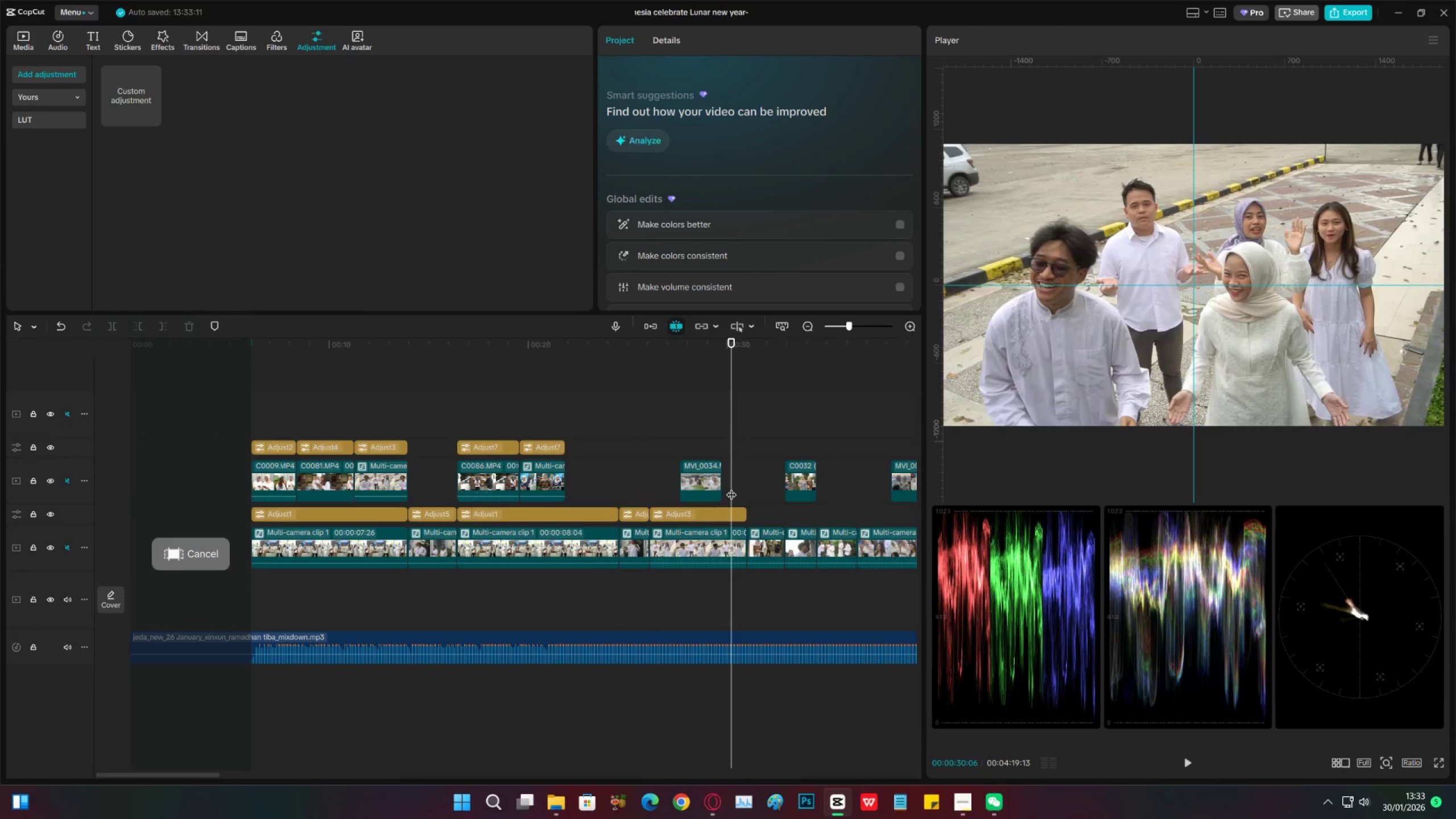 
left_click_drag(start_coordinate=[731, 487], to_coordinate=[688, 477])
 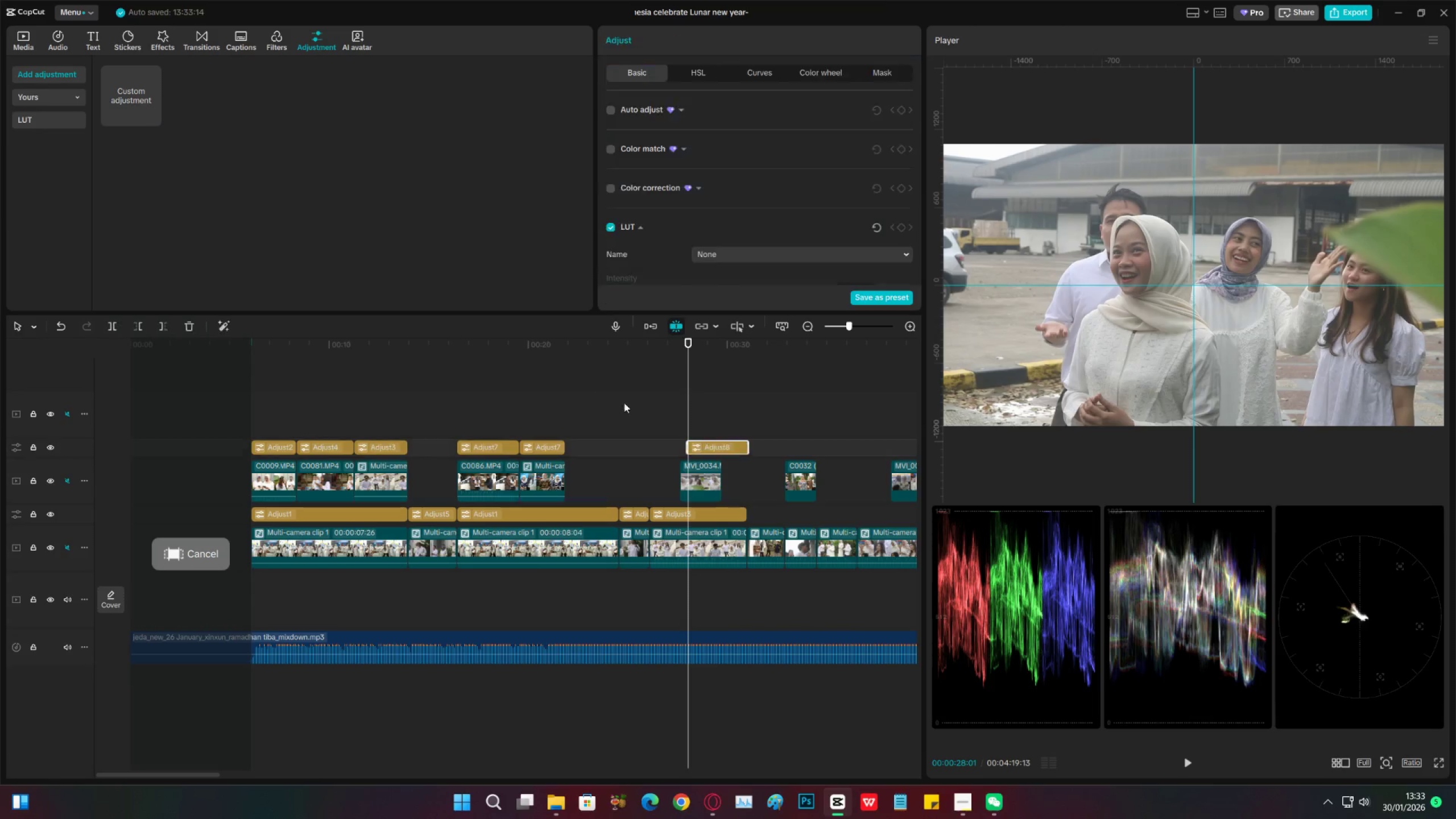 
left_click_drag(start_coordinate=[705, 443], to_coordinate=[697, 443])
 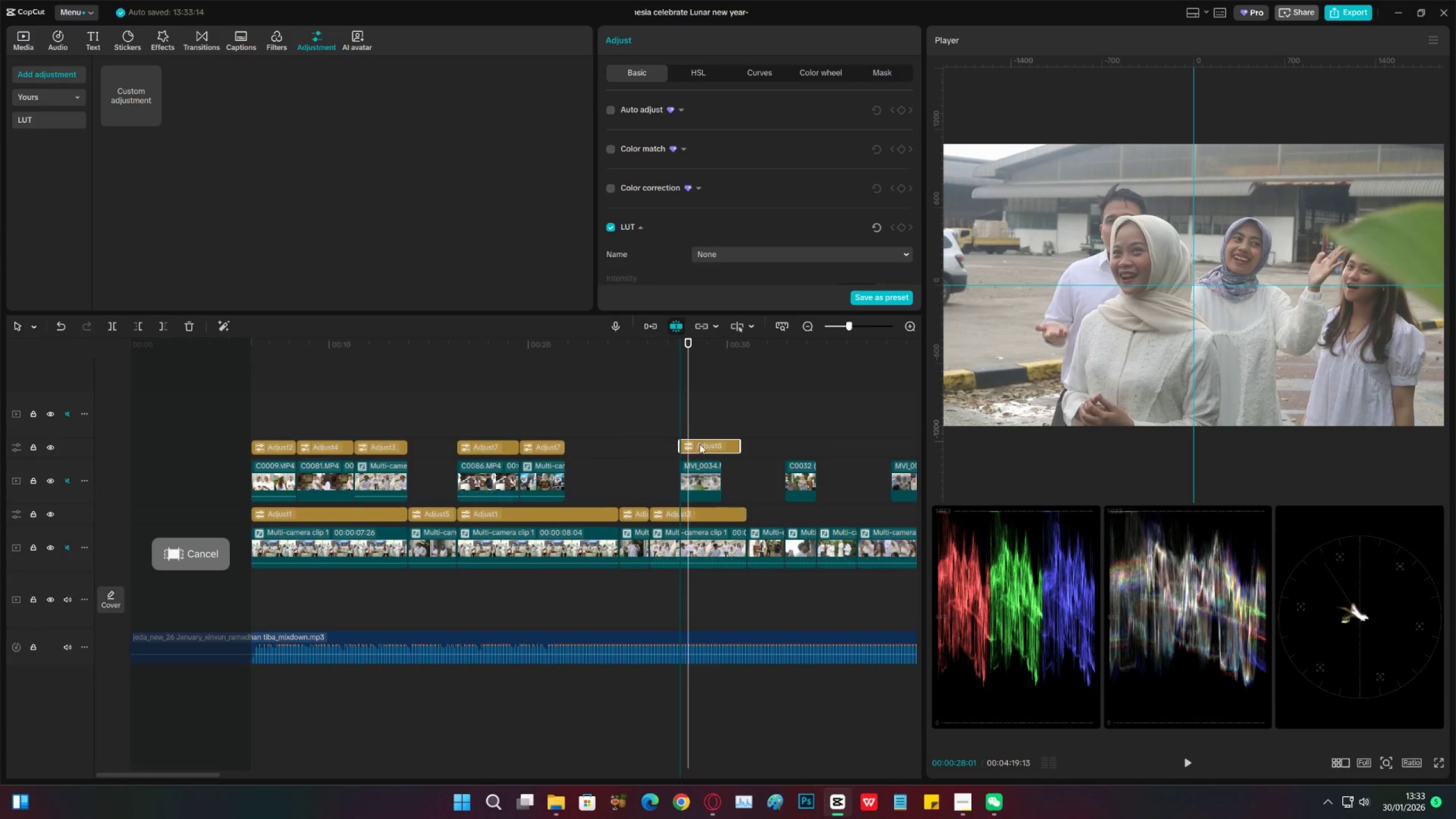 
key(C)
 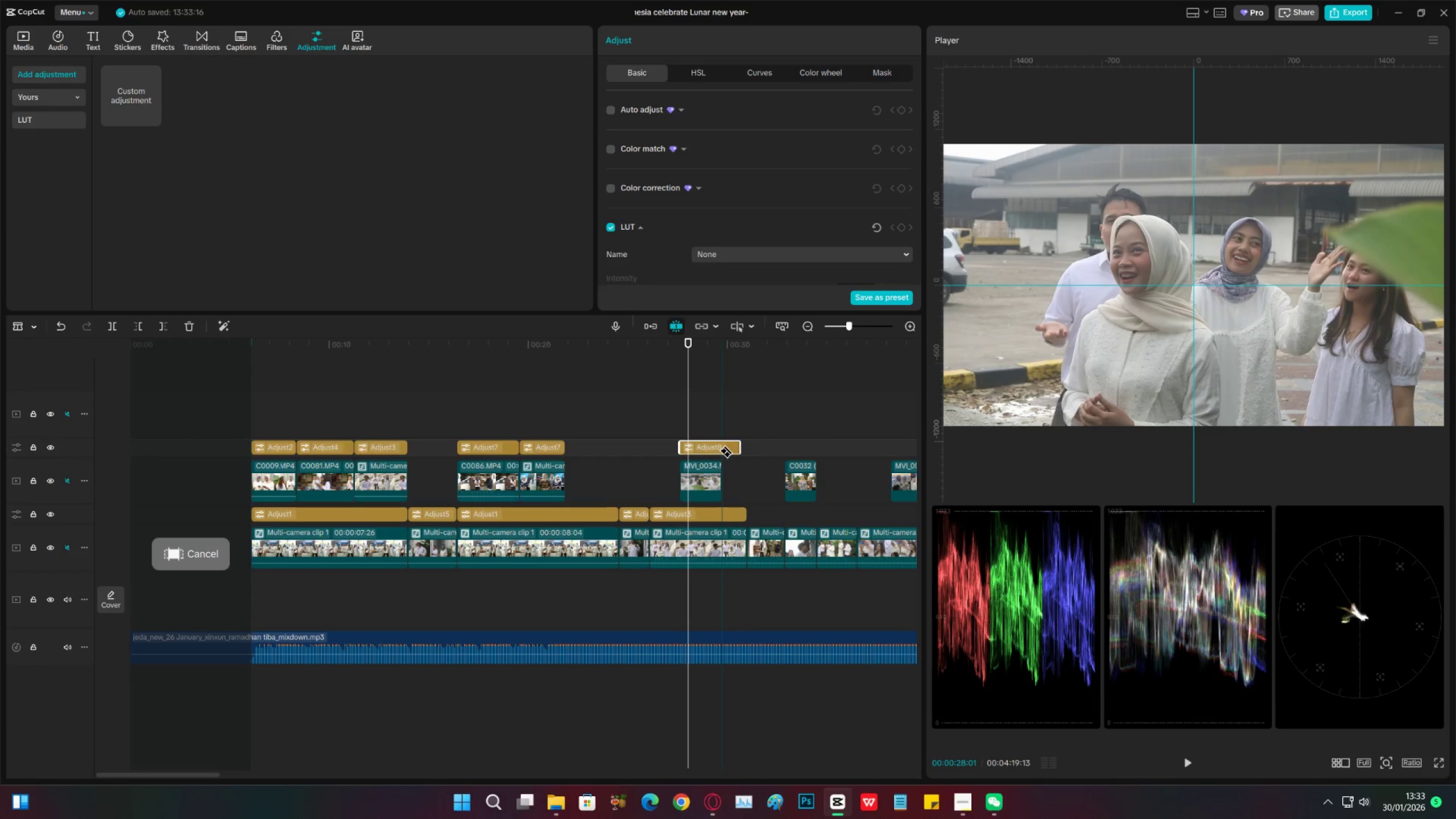 
left_click([719, 450])
 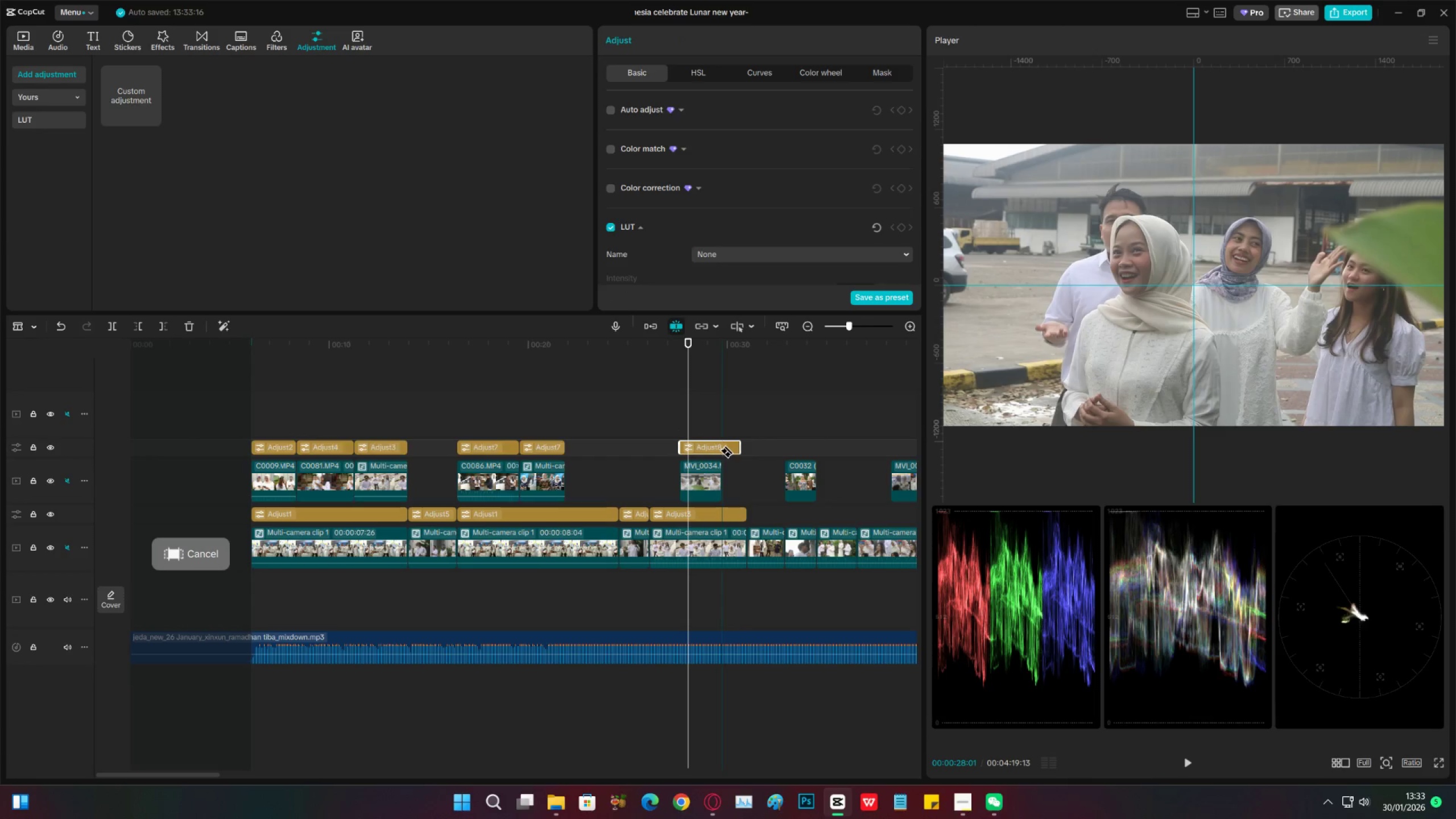 
key(V)
 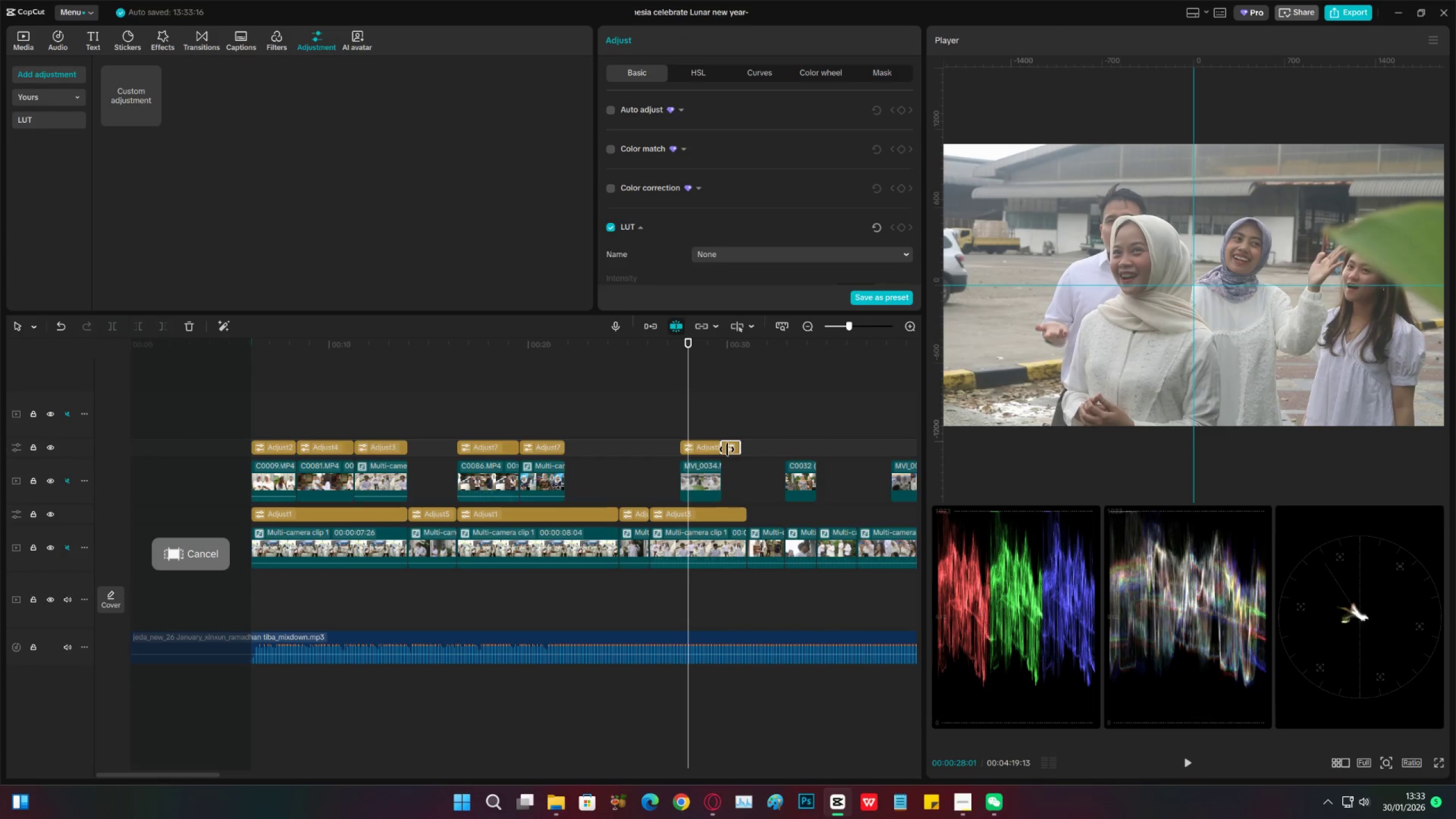 
left_click([727, 449])
 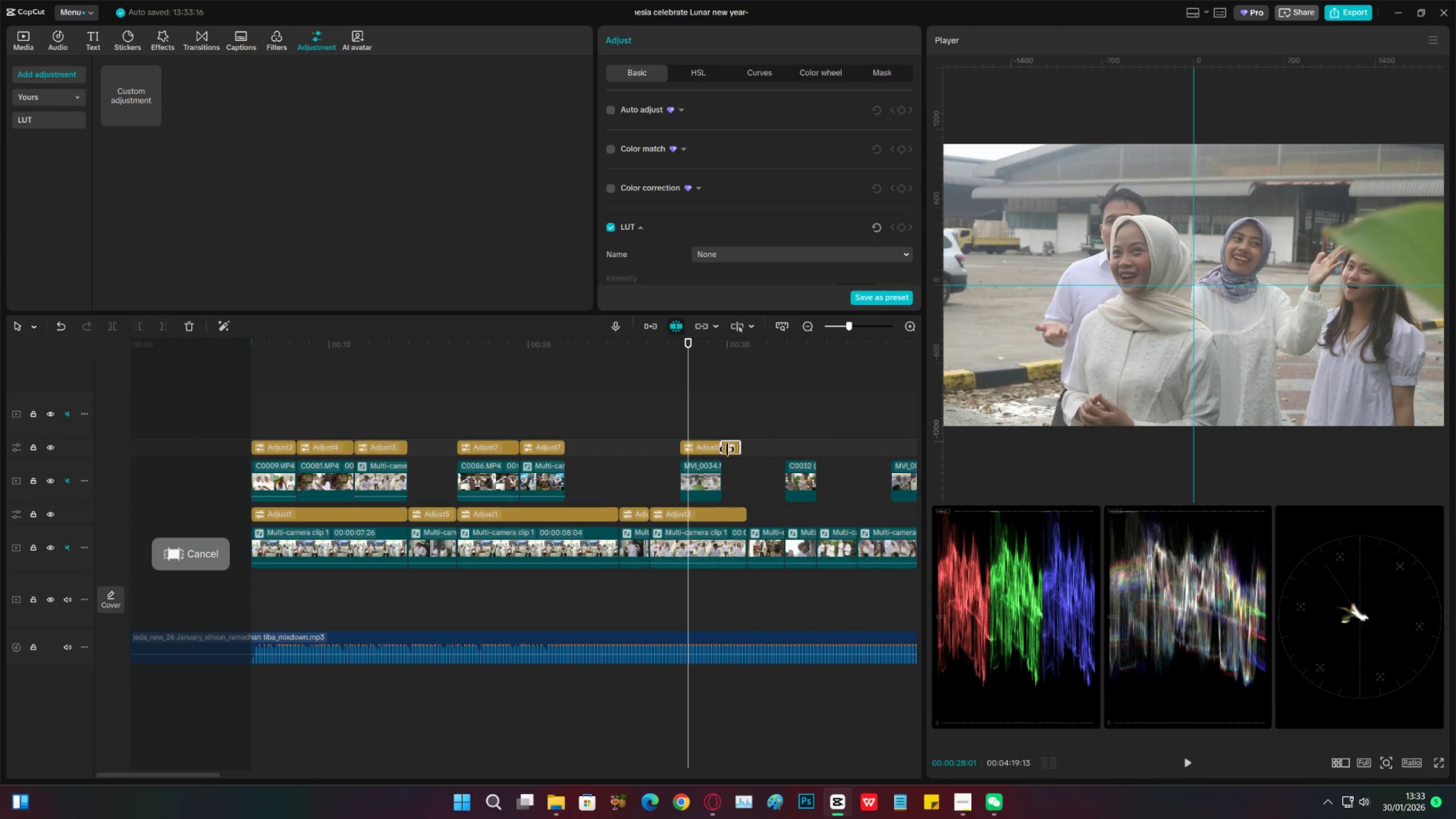 
key(X)
 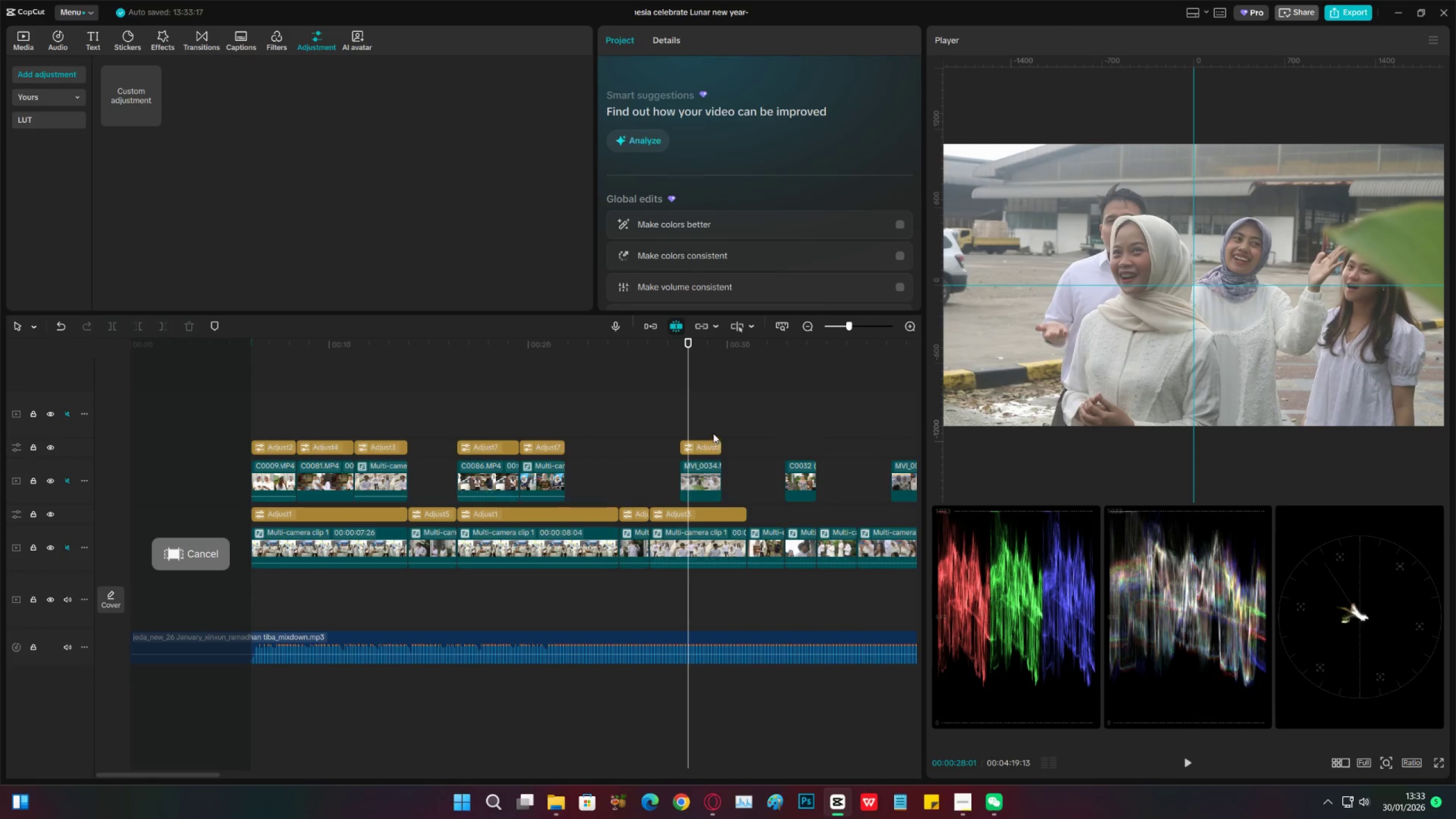 
left_click([713, 432])
 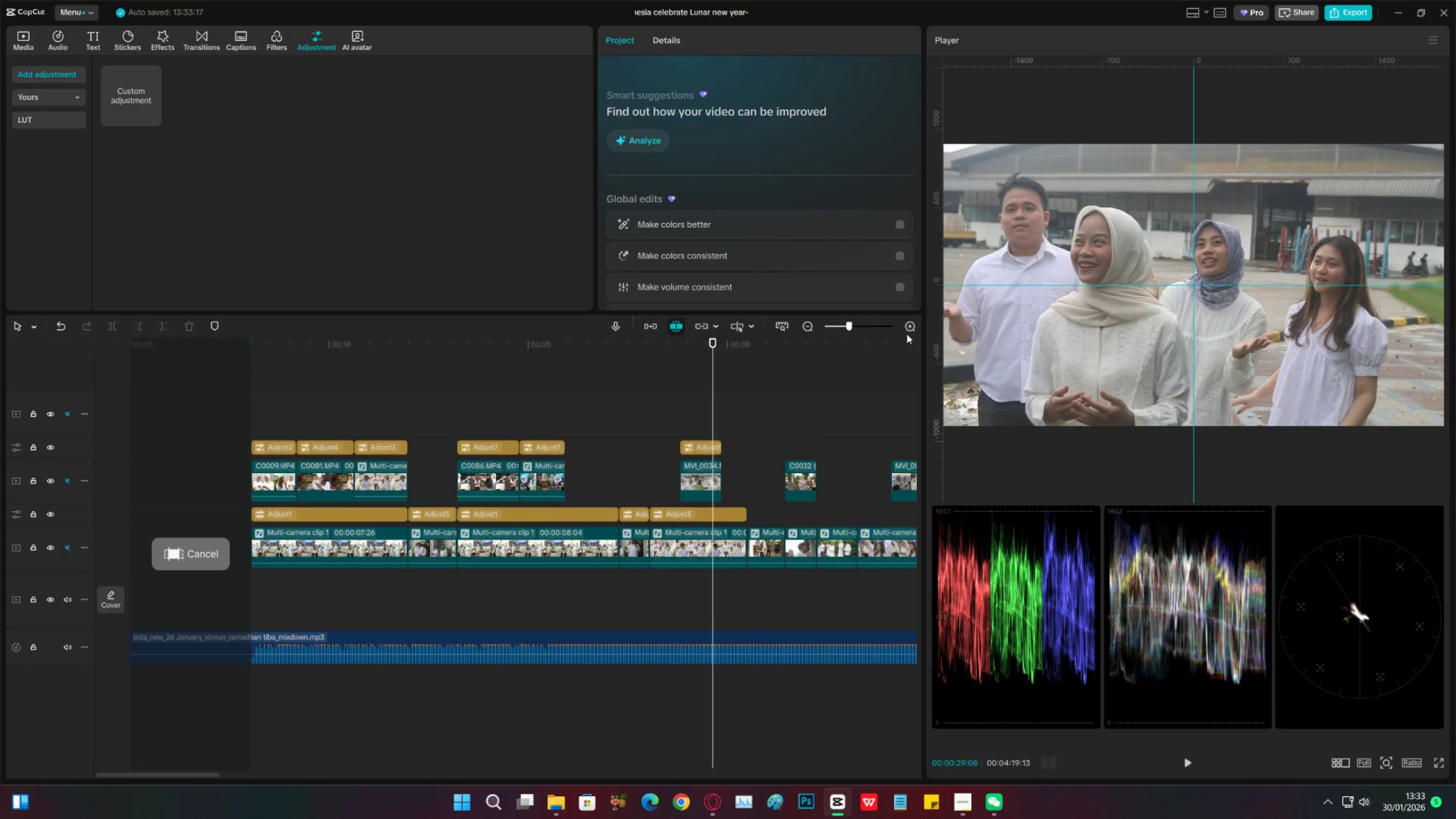 
double_click([910, 327])
 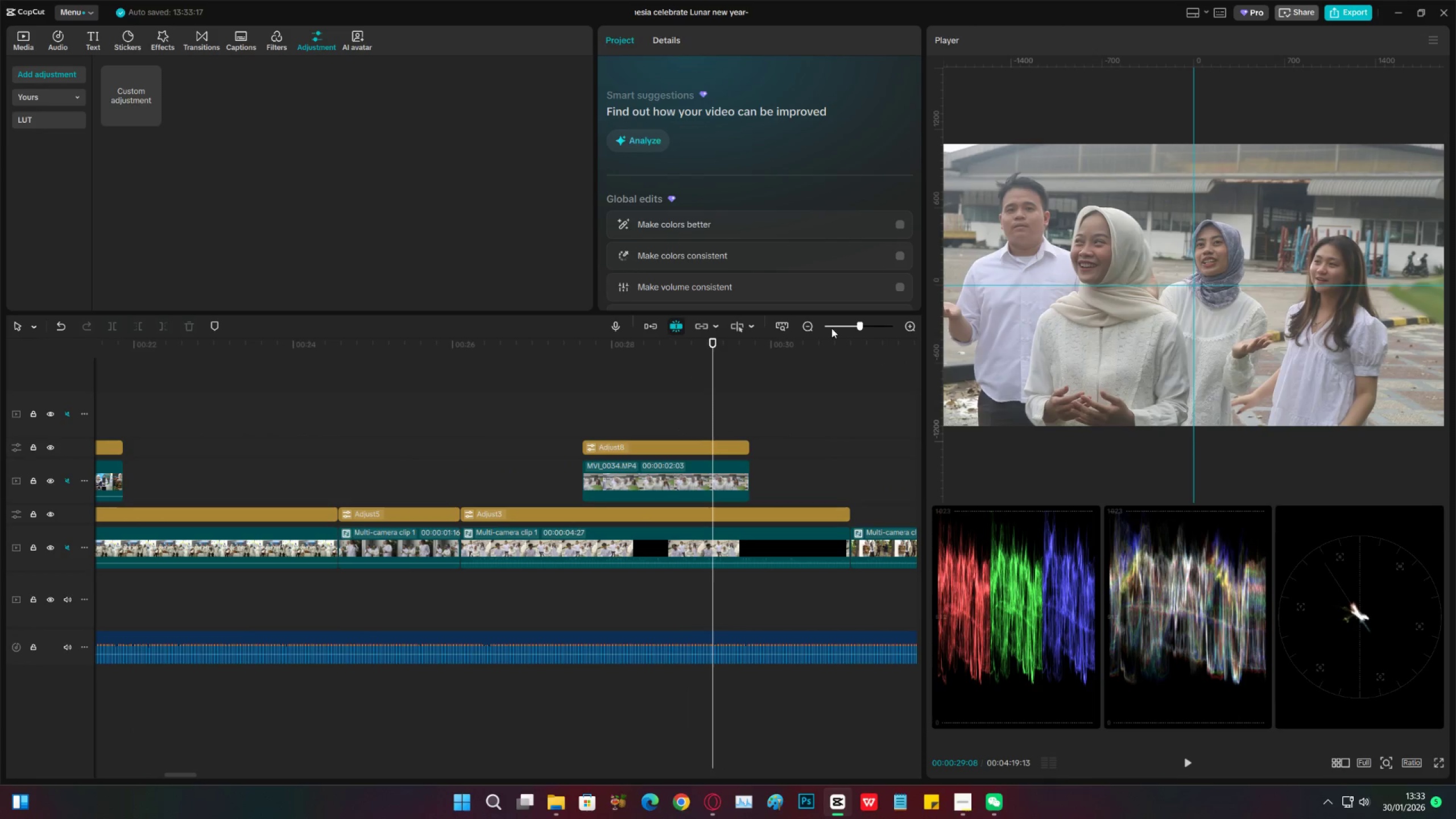 
double_click([814, 328])
 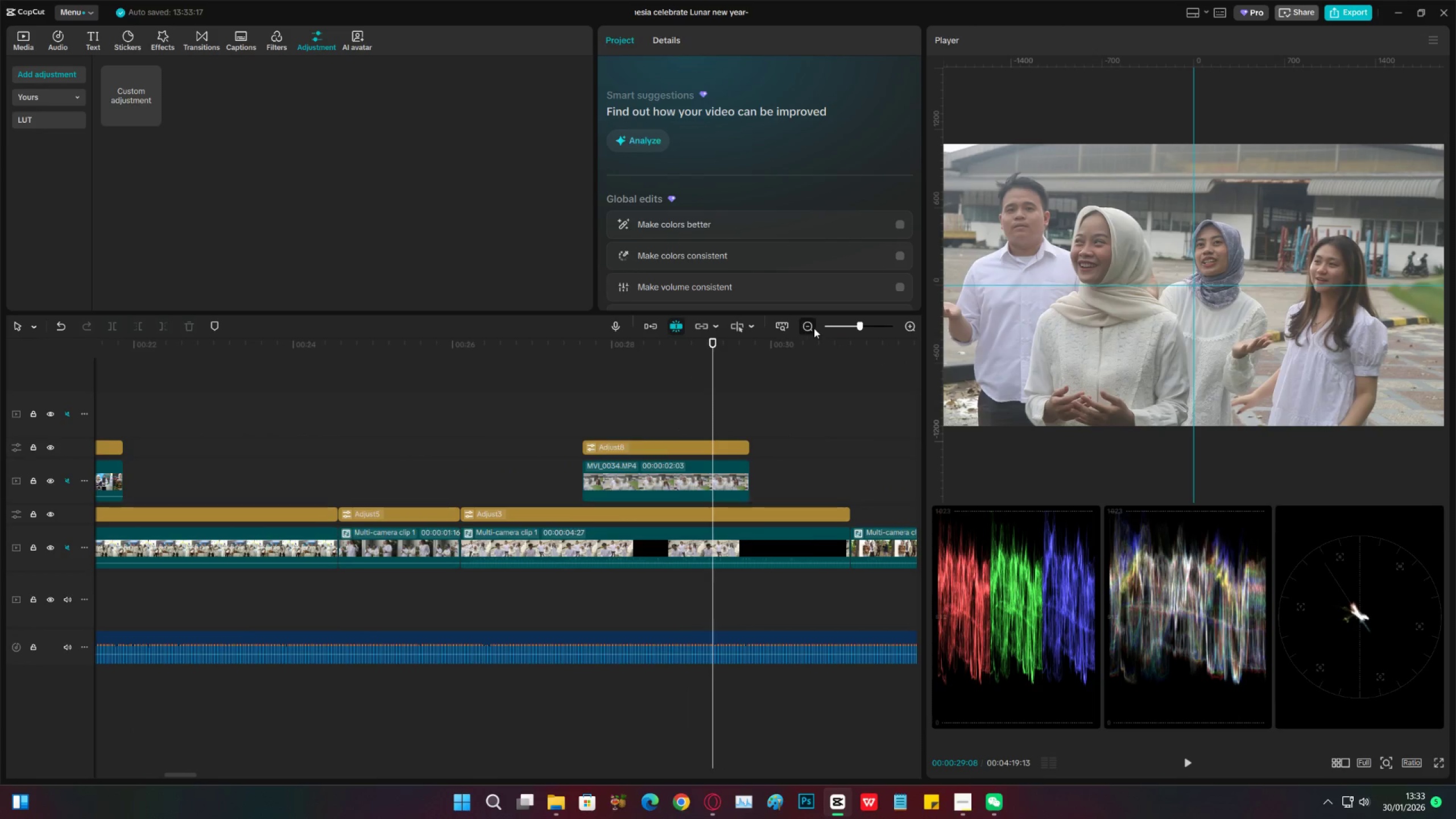 
triple_click([814, 328])
 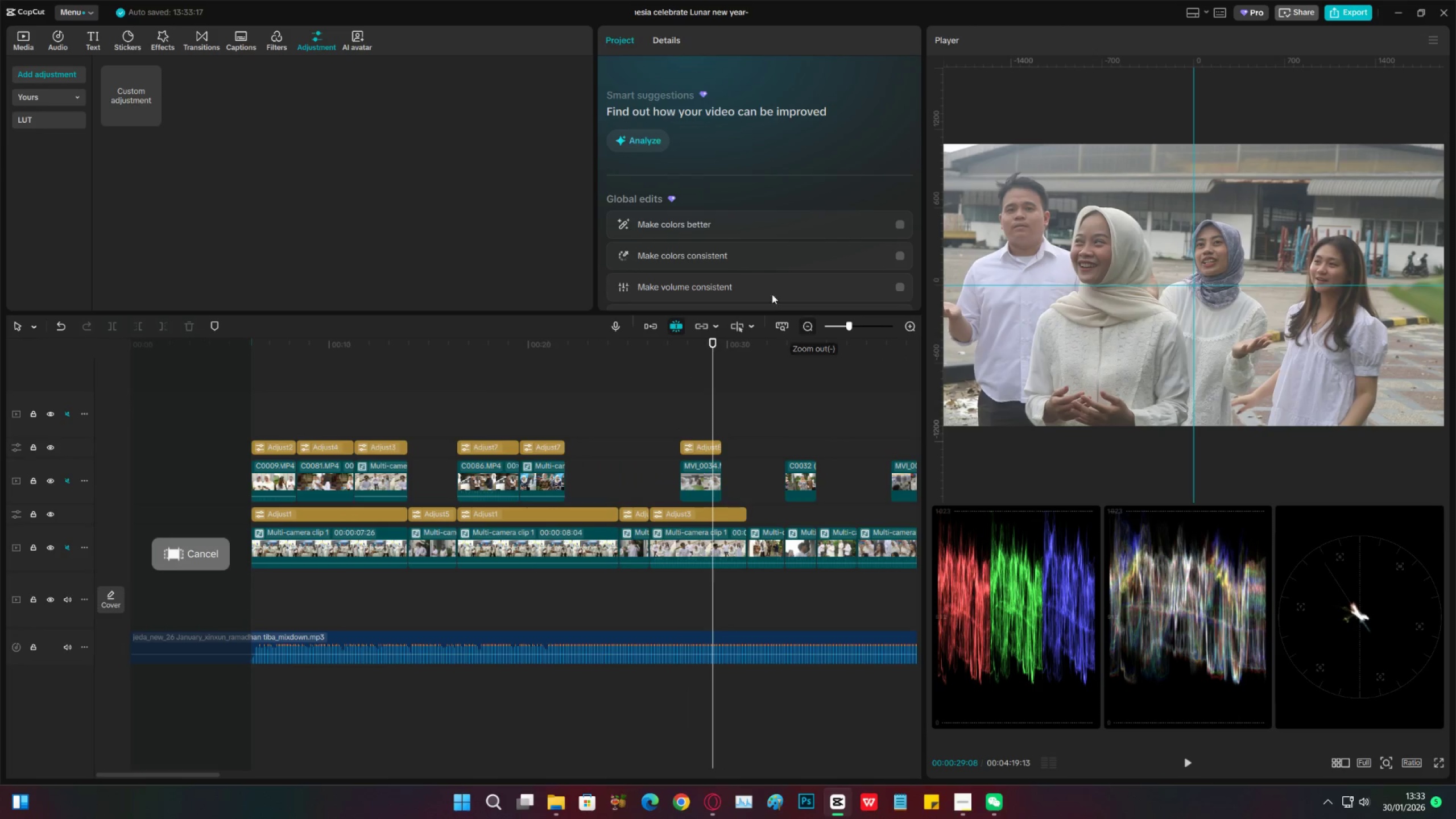 
scroll: coordinate [745, 274], scroll_direction: down, amount: 12.0
 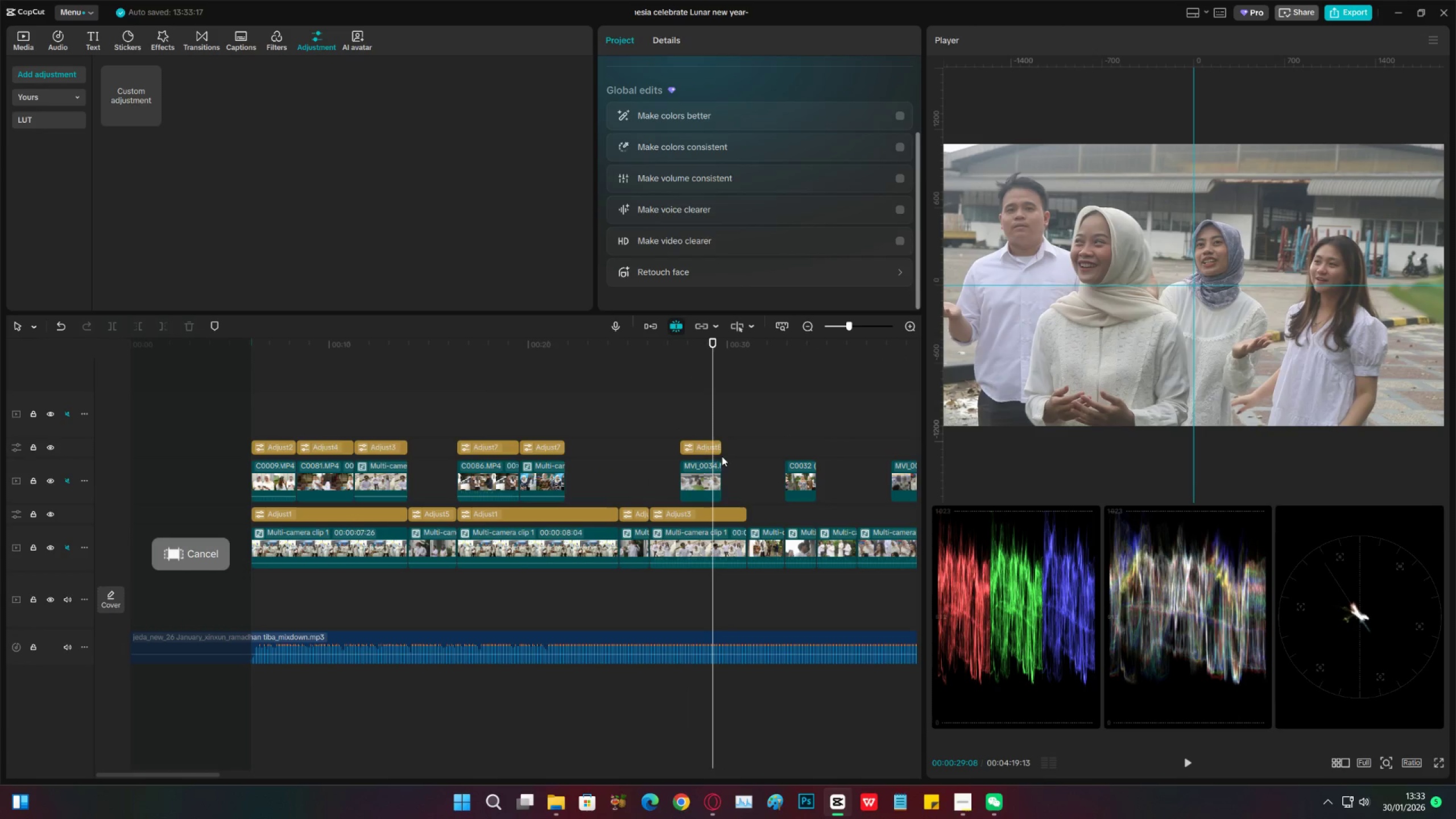 
left_click([710, 448])
 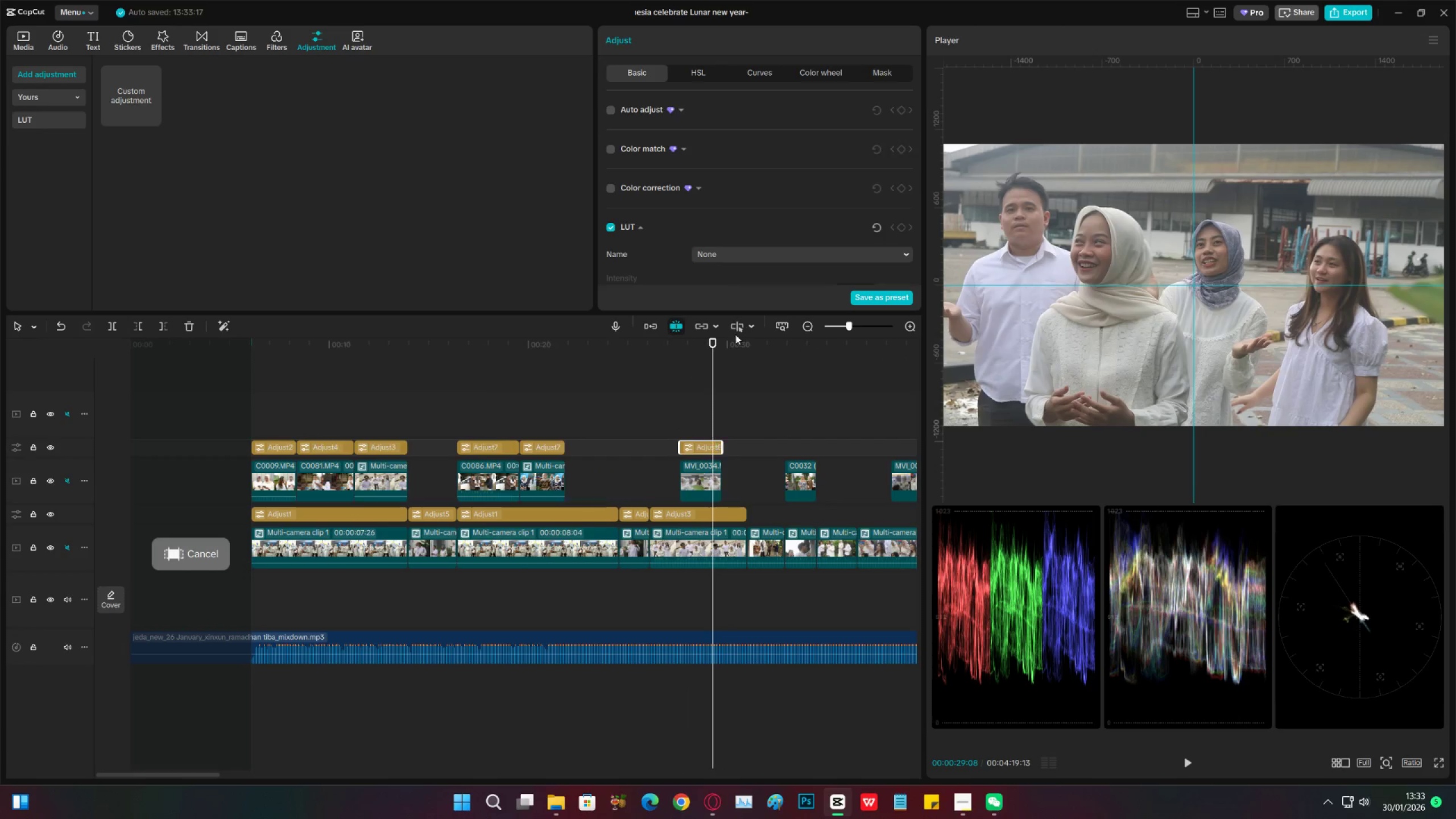 
scroll: coordinate [760, 222], scroll_direction: down, amount: 26.0
 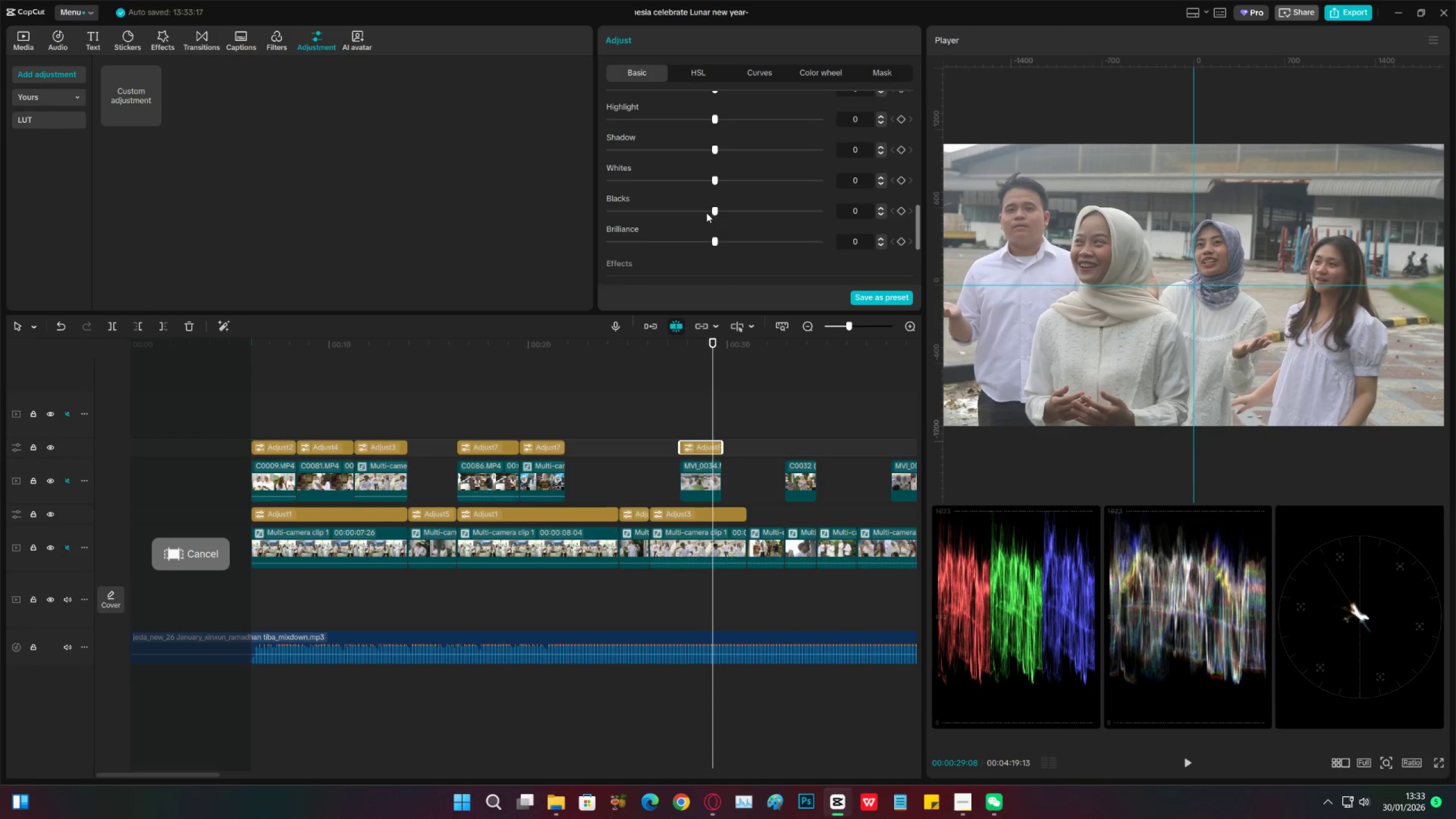 
left_click_drag(start_coordinate=[702, 213], to_coordinate=[693, 210])
 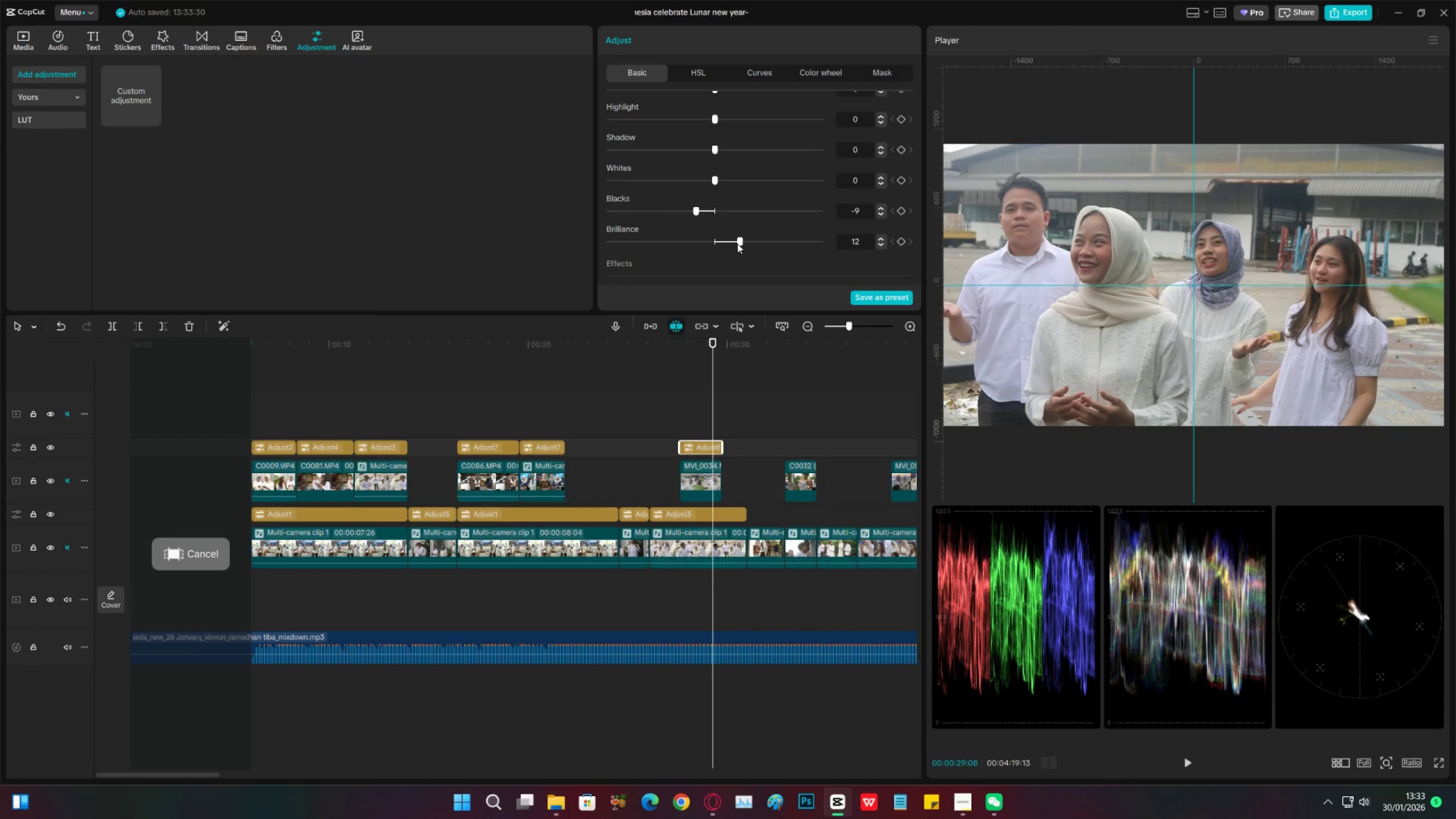 
left_click([737, 243])
 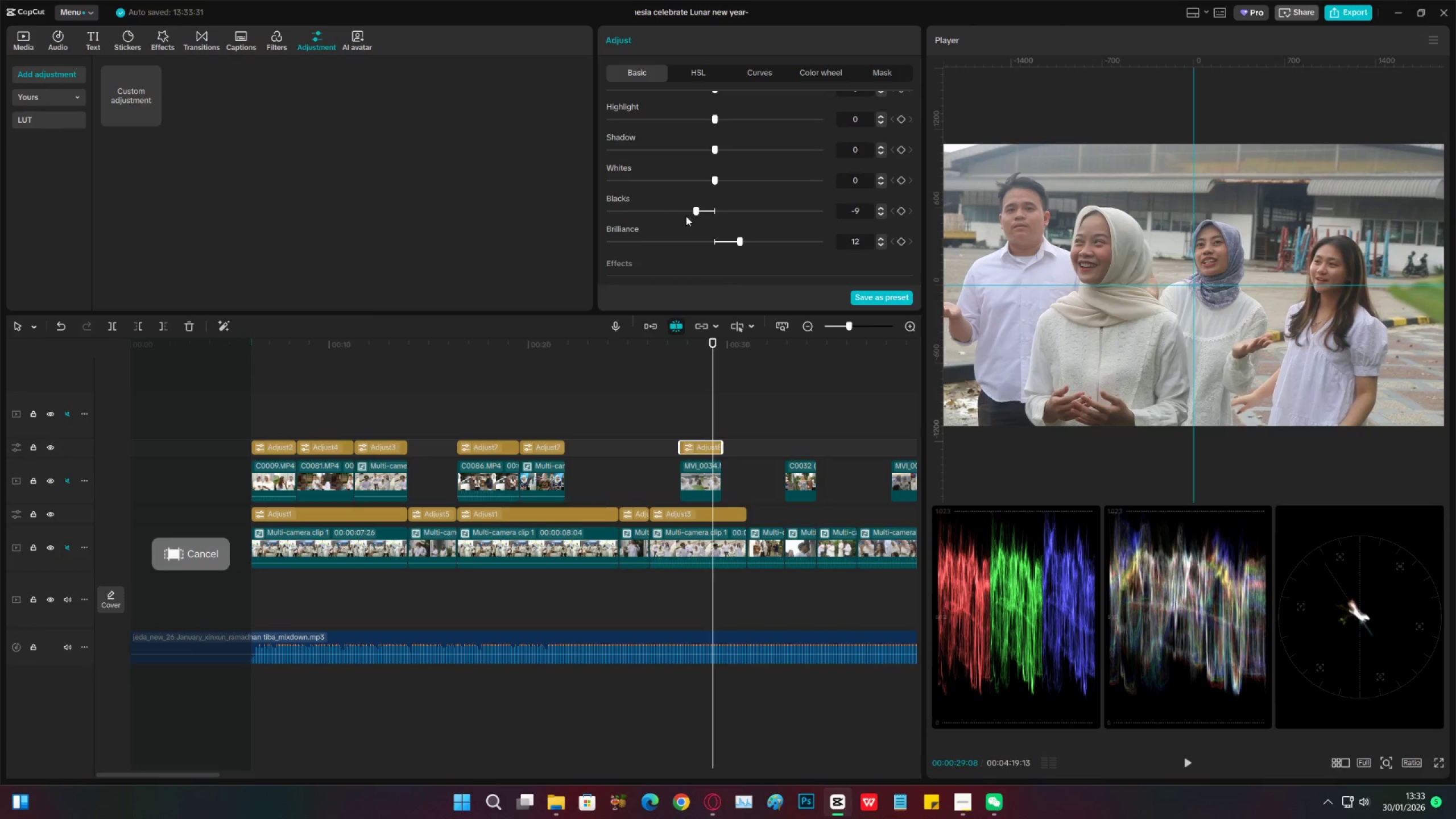 
left_click_drag(start_coordinate=[696, 216], to_coordinate=[690, 214])
 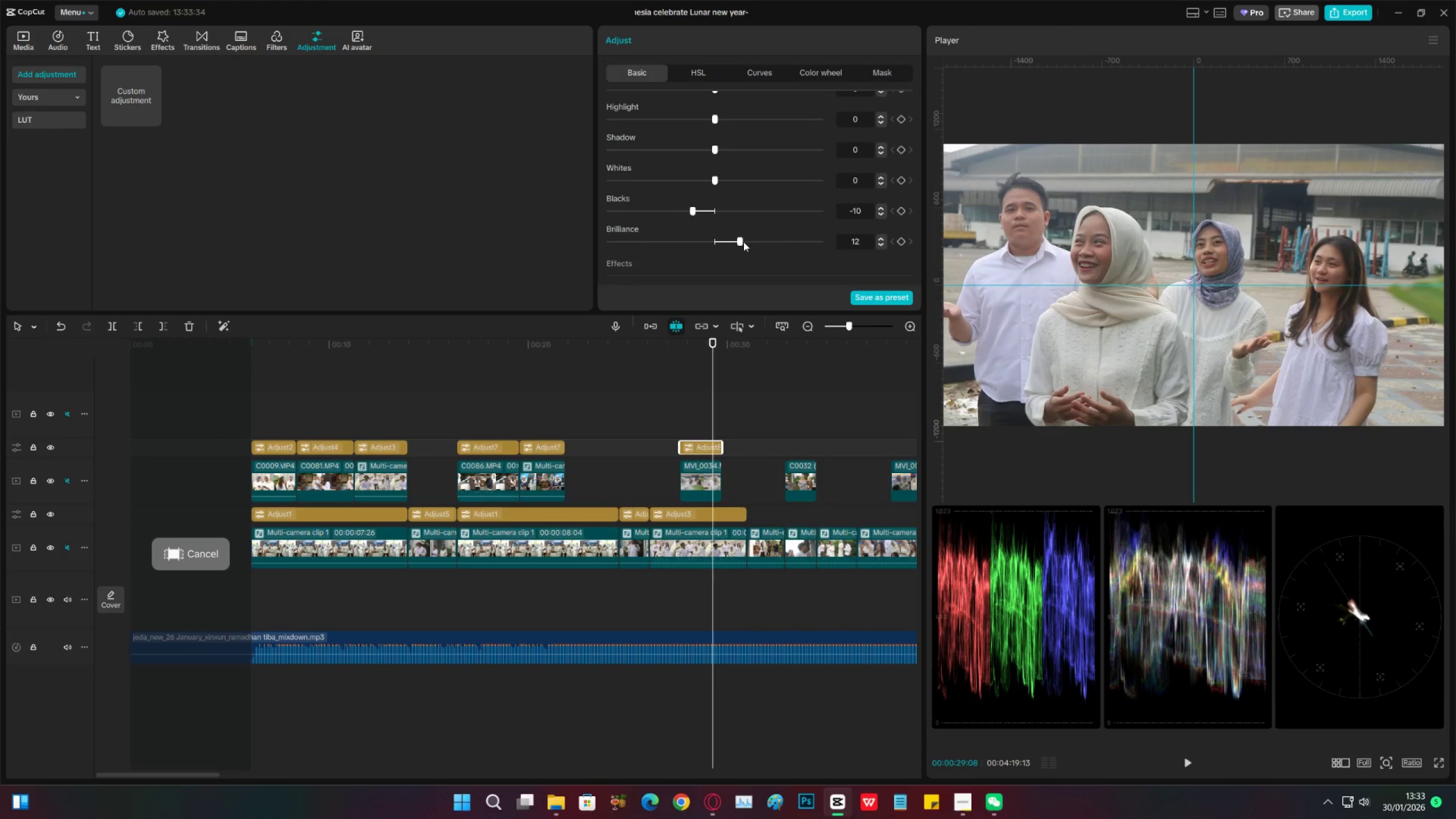 
key(Space)
 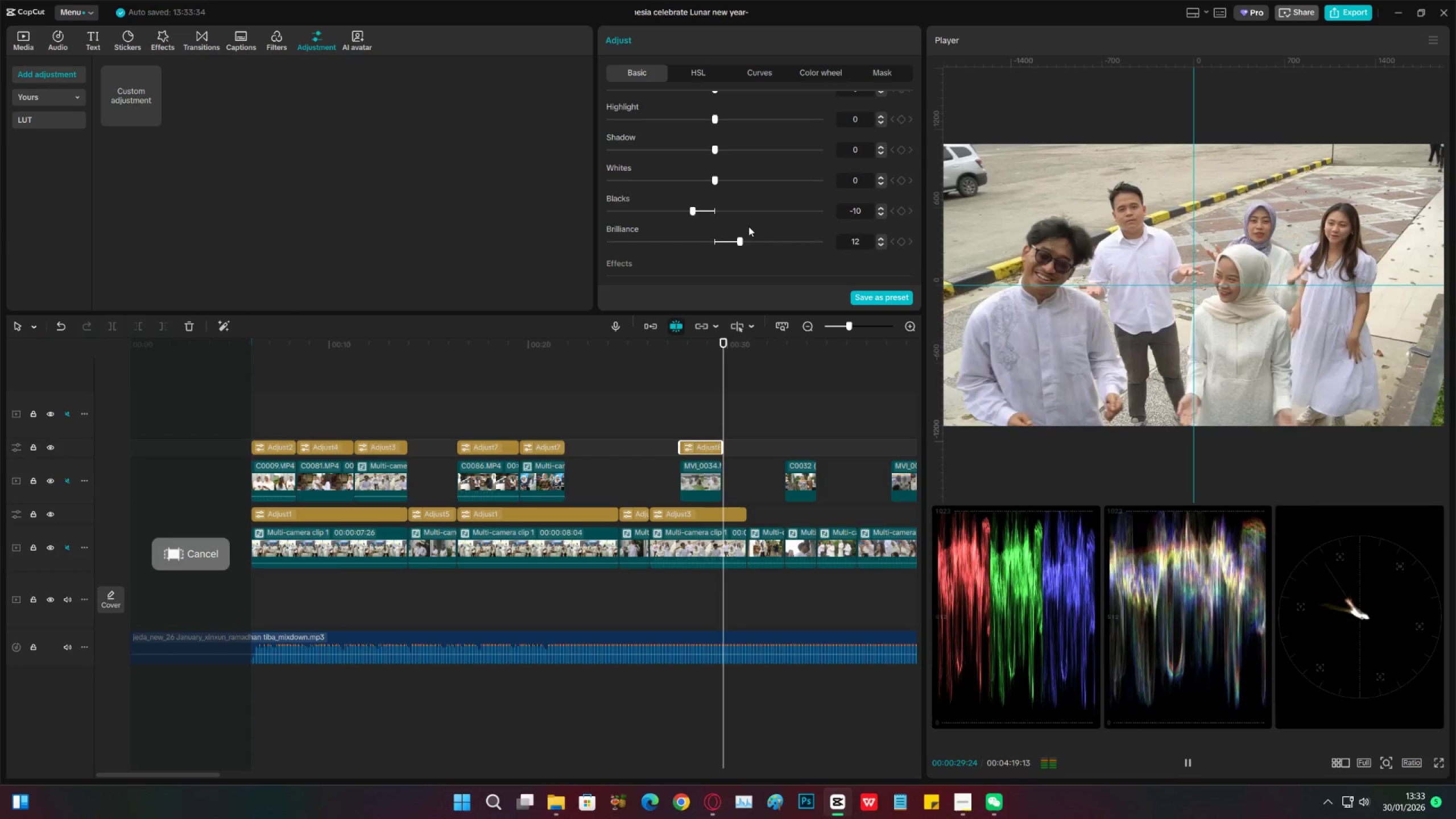 
key(Space)
 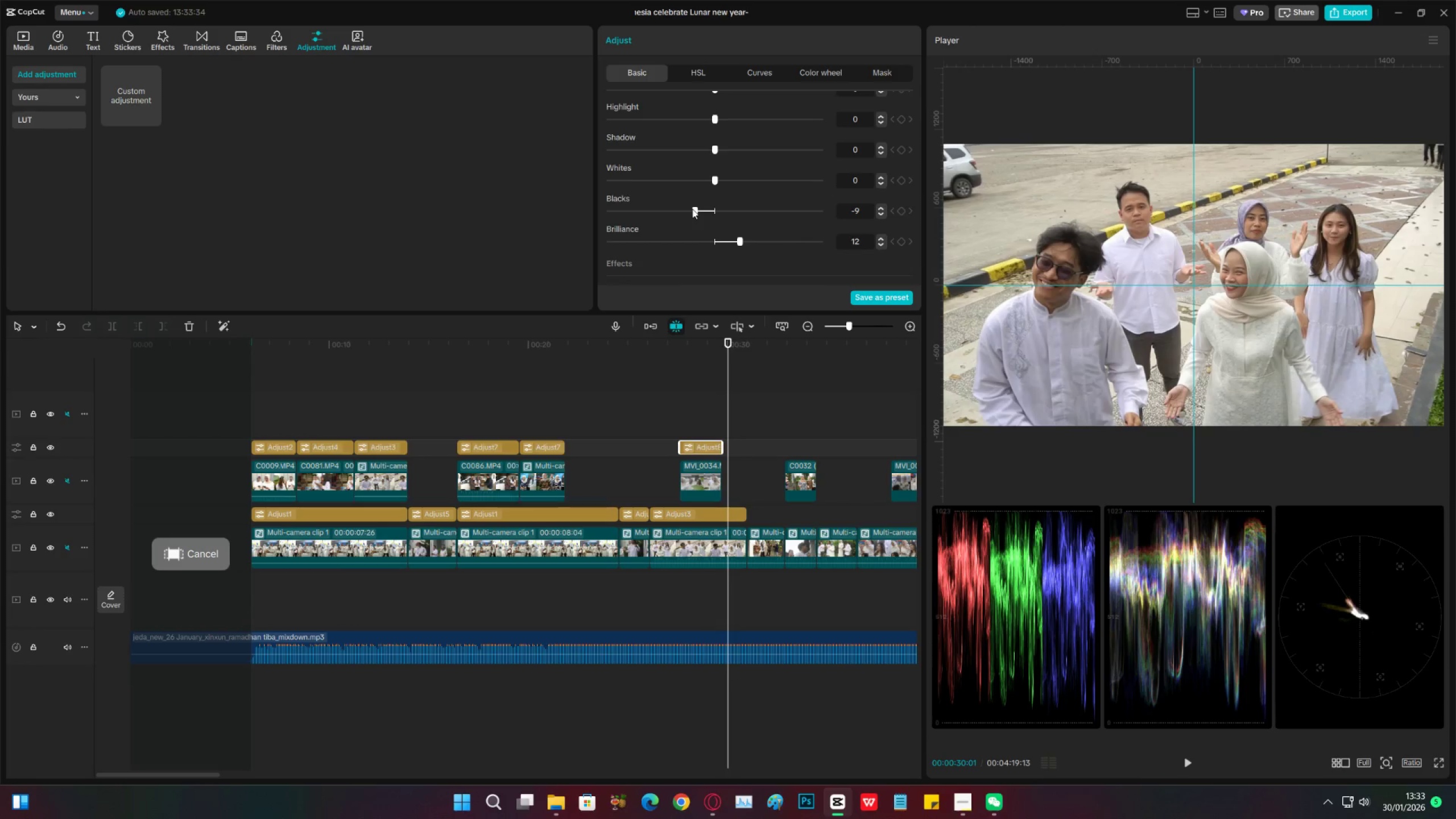 
key(Control+S)
 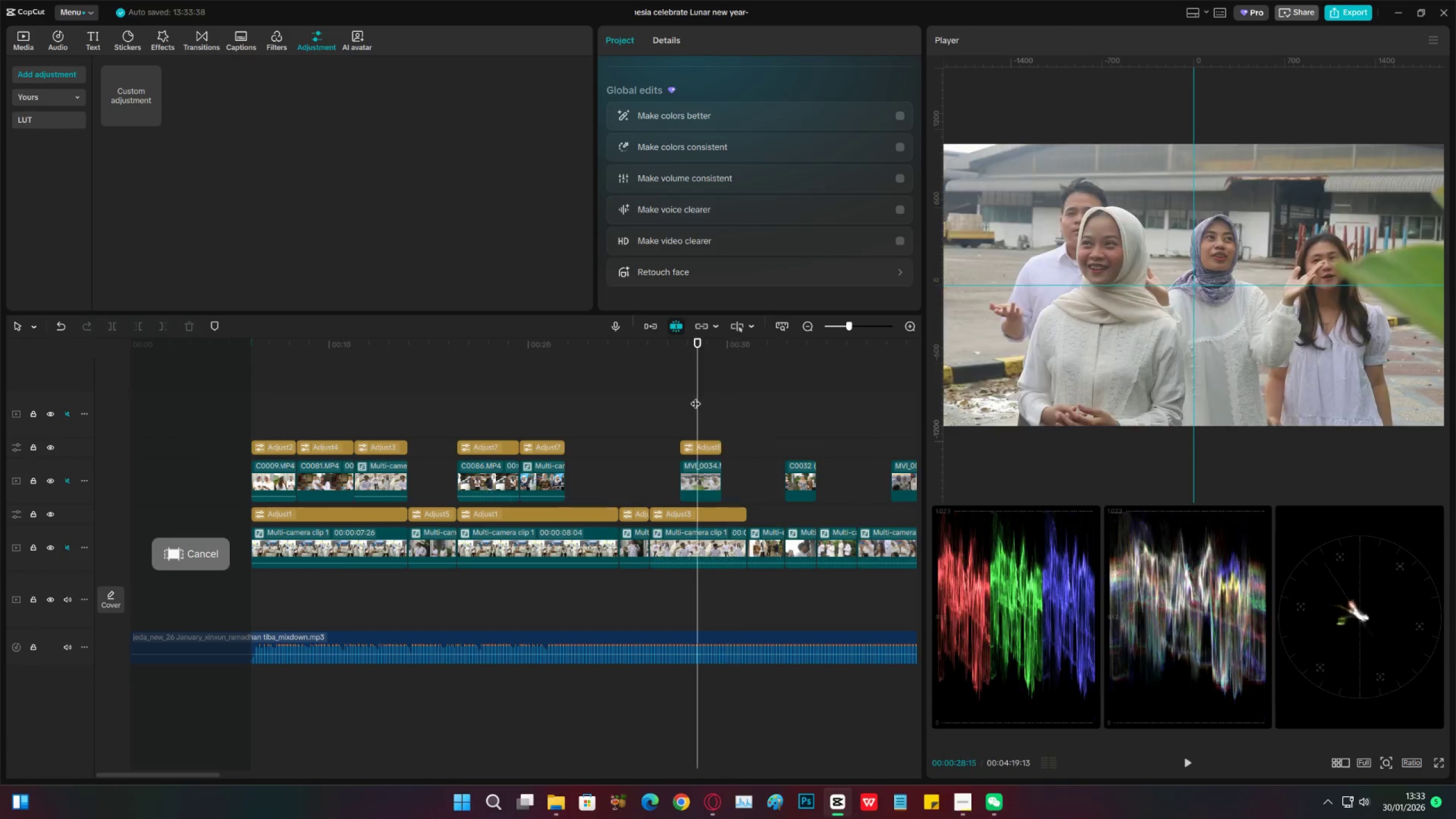 
double_click([680, 397])
 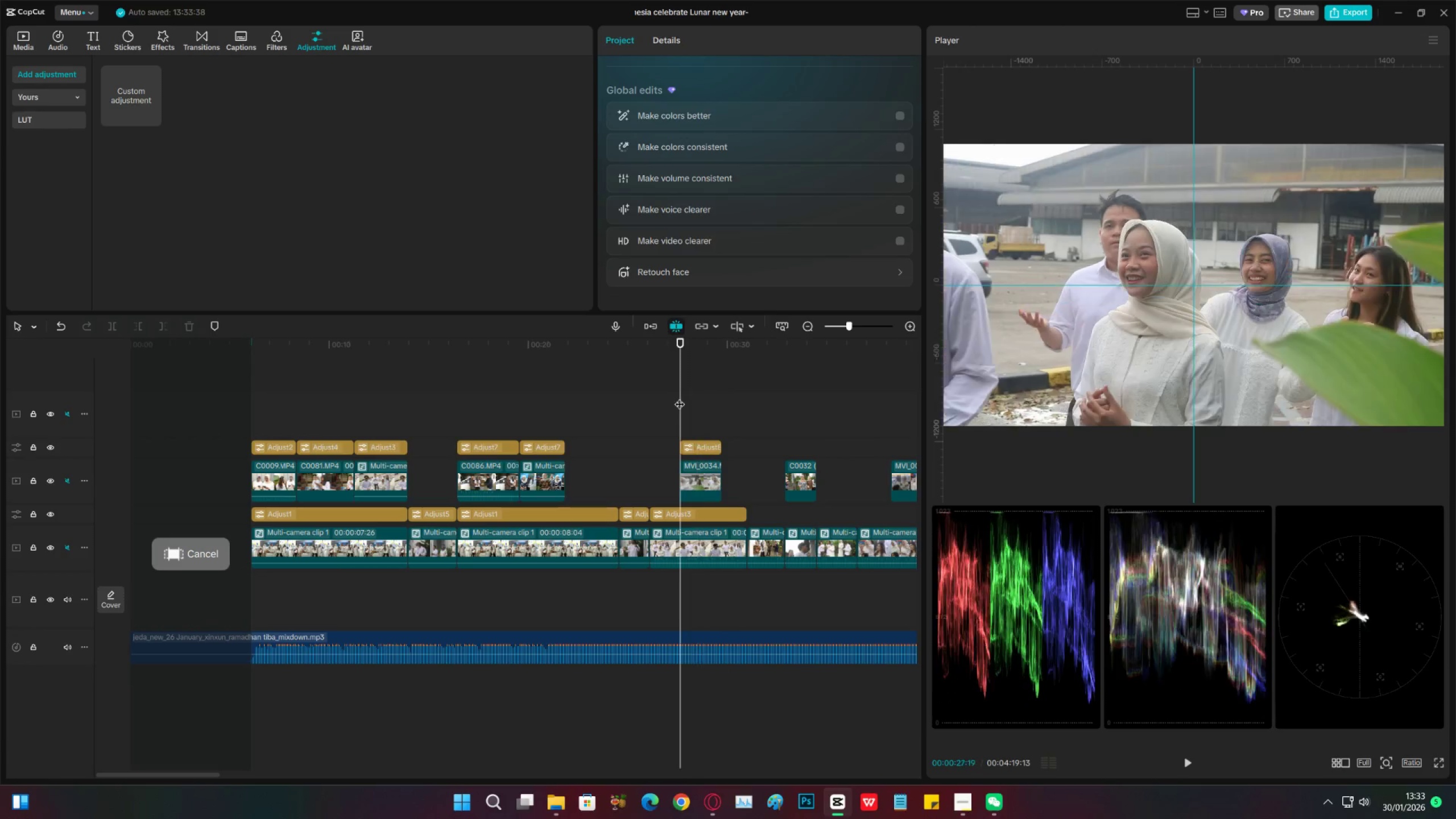 
key(Space)
 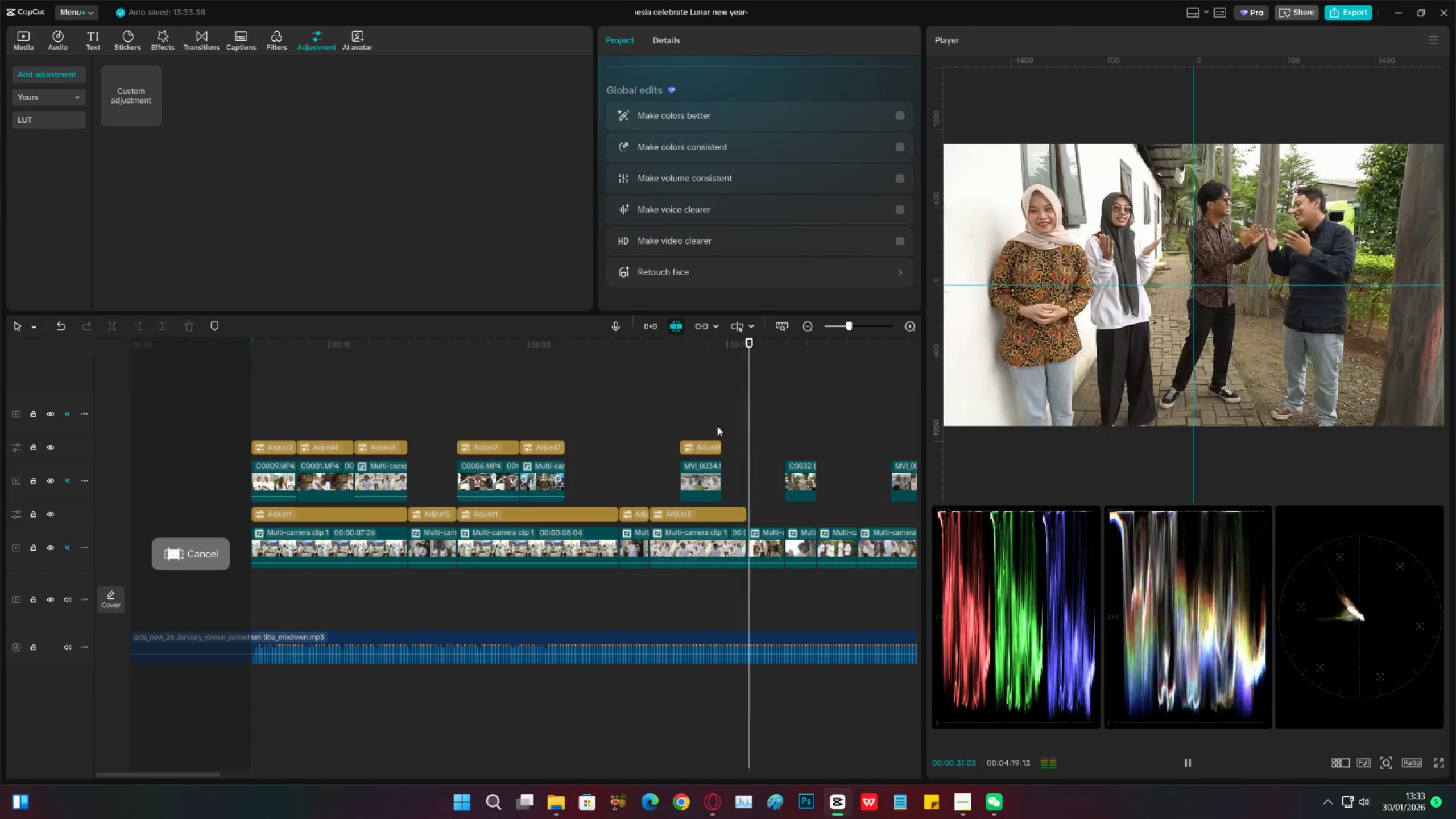 
left_click([746, 350])
 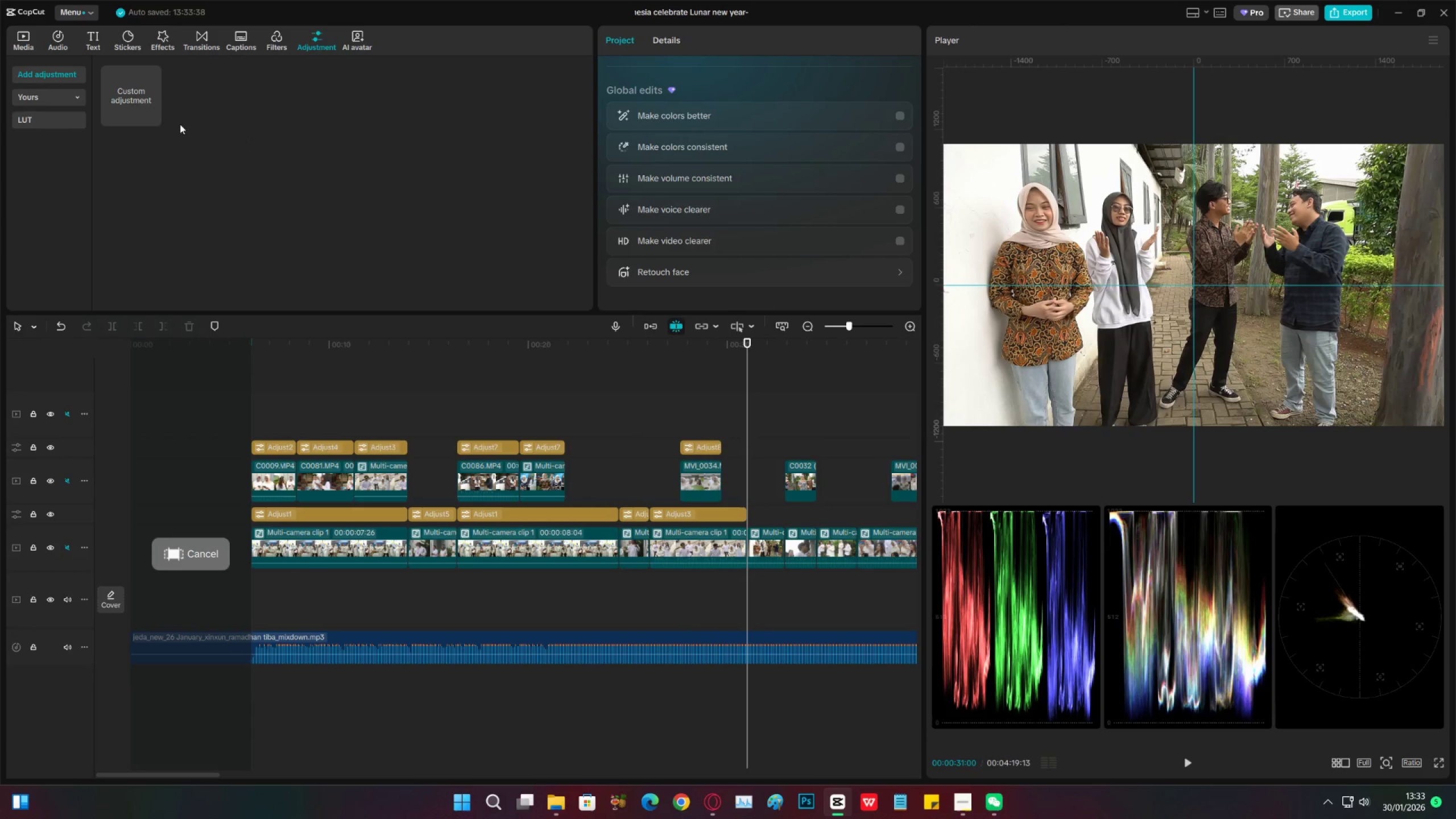 
left_click([151, 113])
 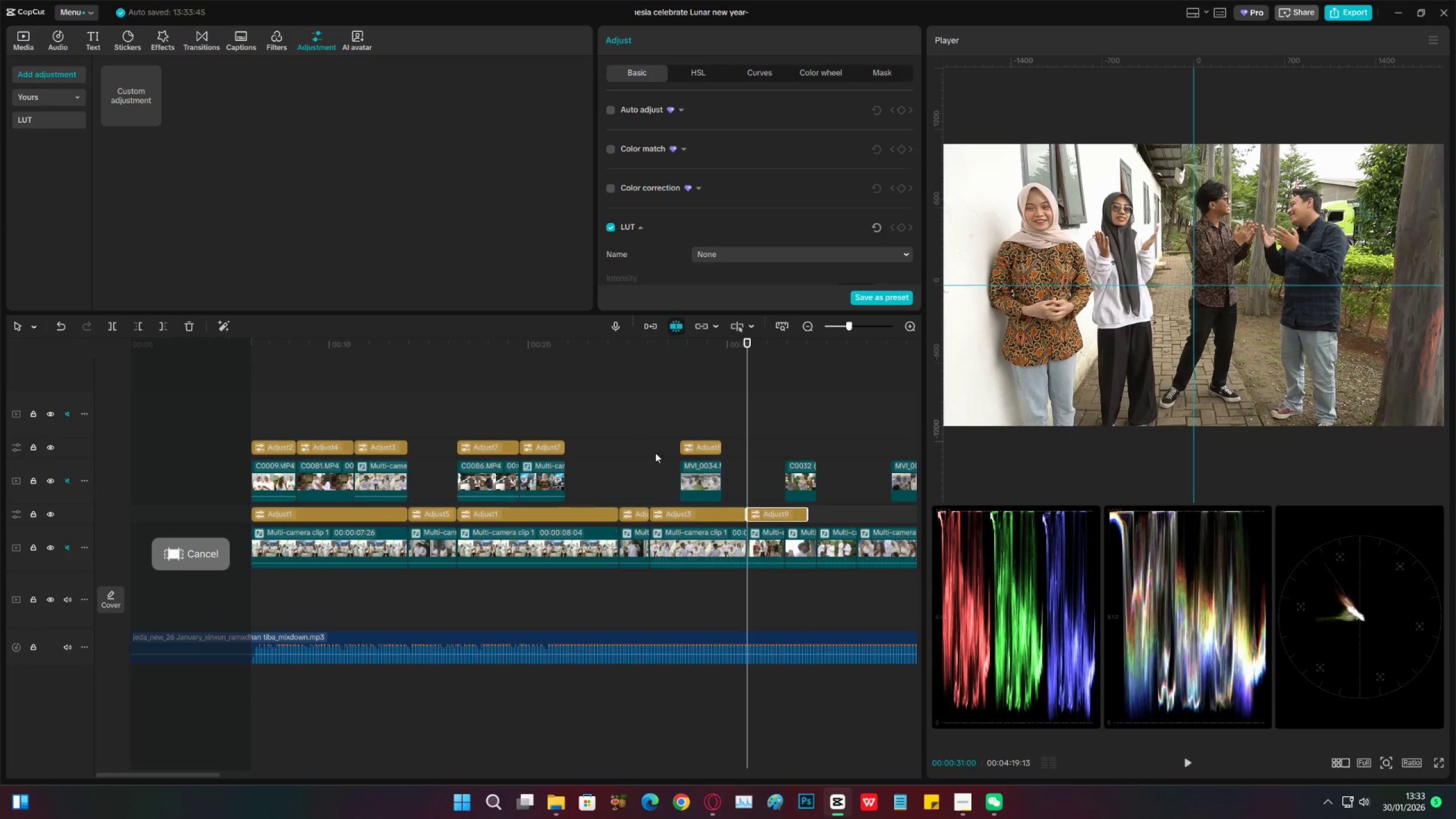 
key(C)
 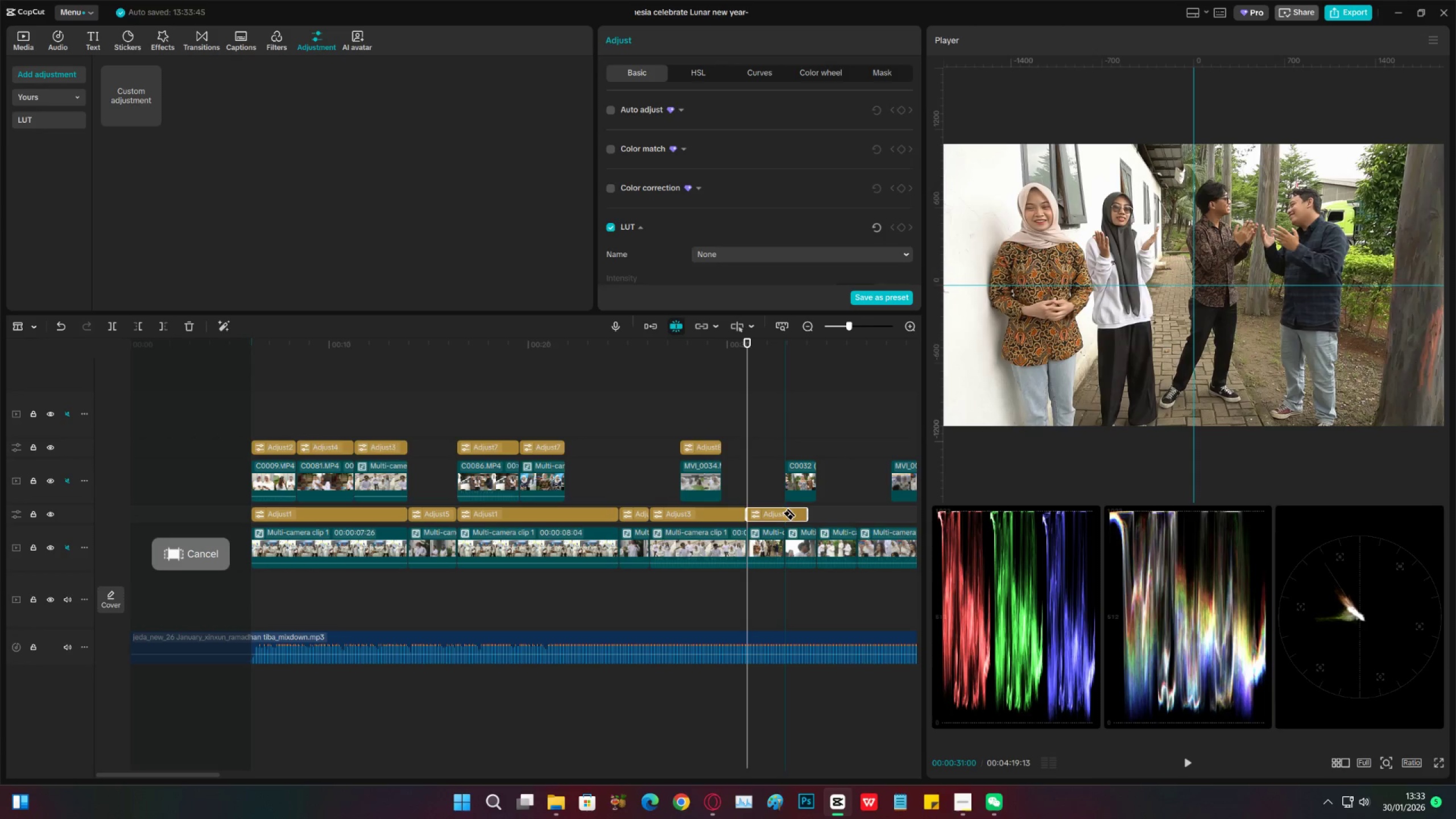 
left_click([784, 514])
 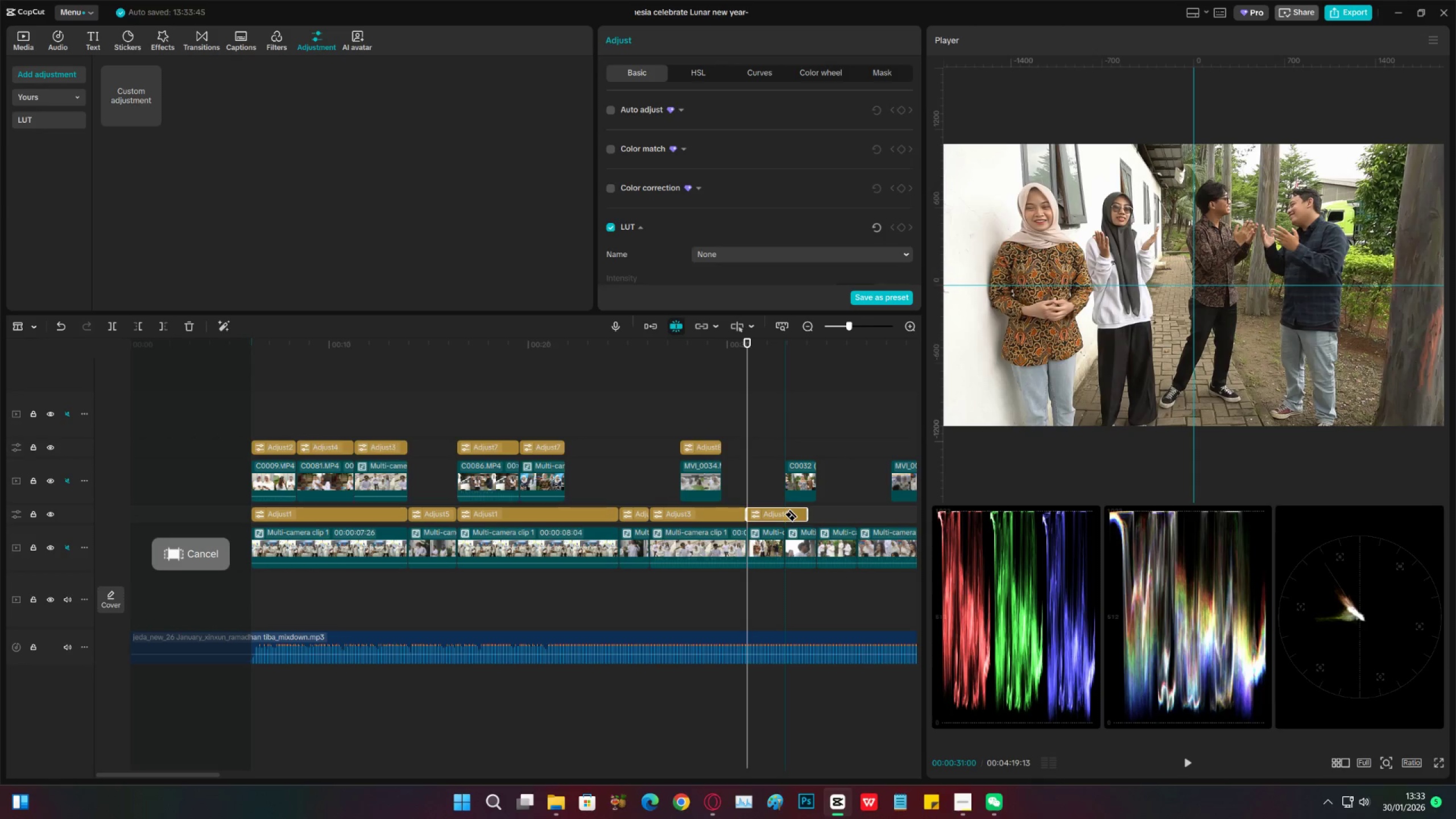 
key(V)
 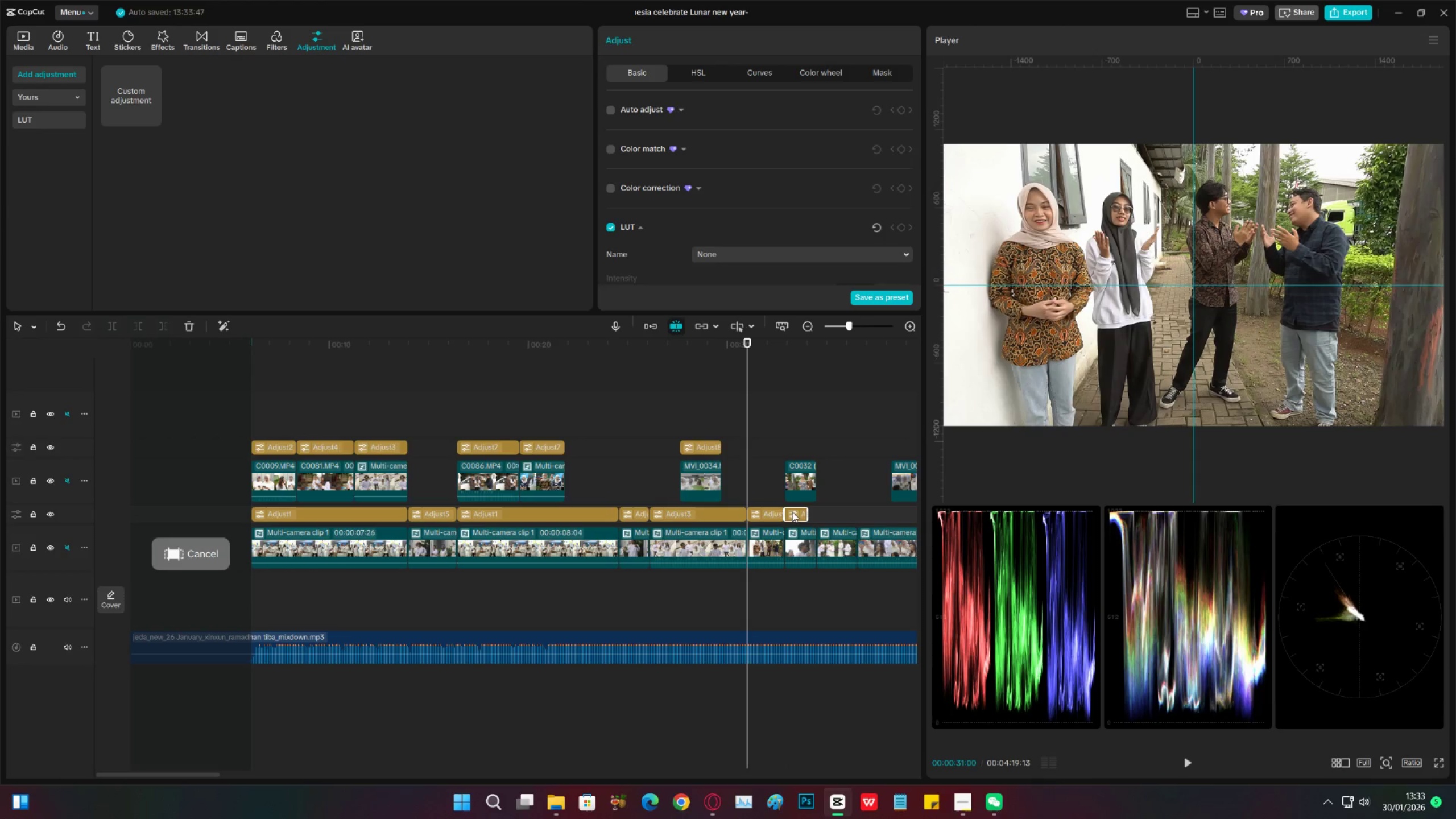 
left_click([792, 512])
 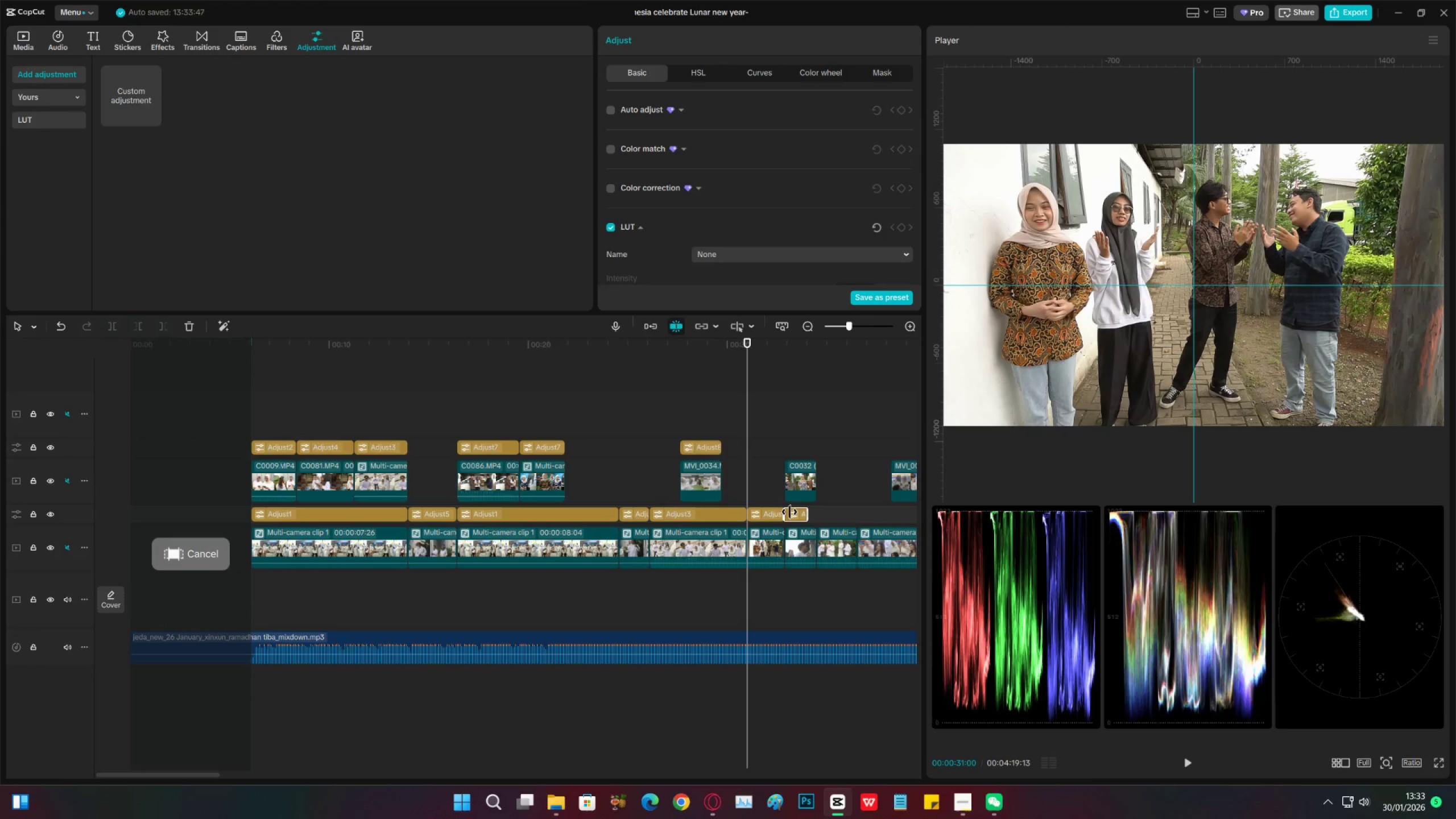 
key(X)
 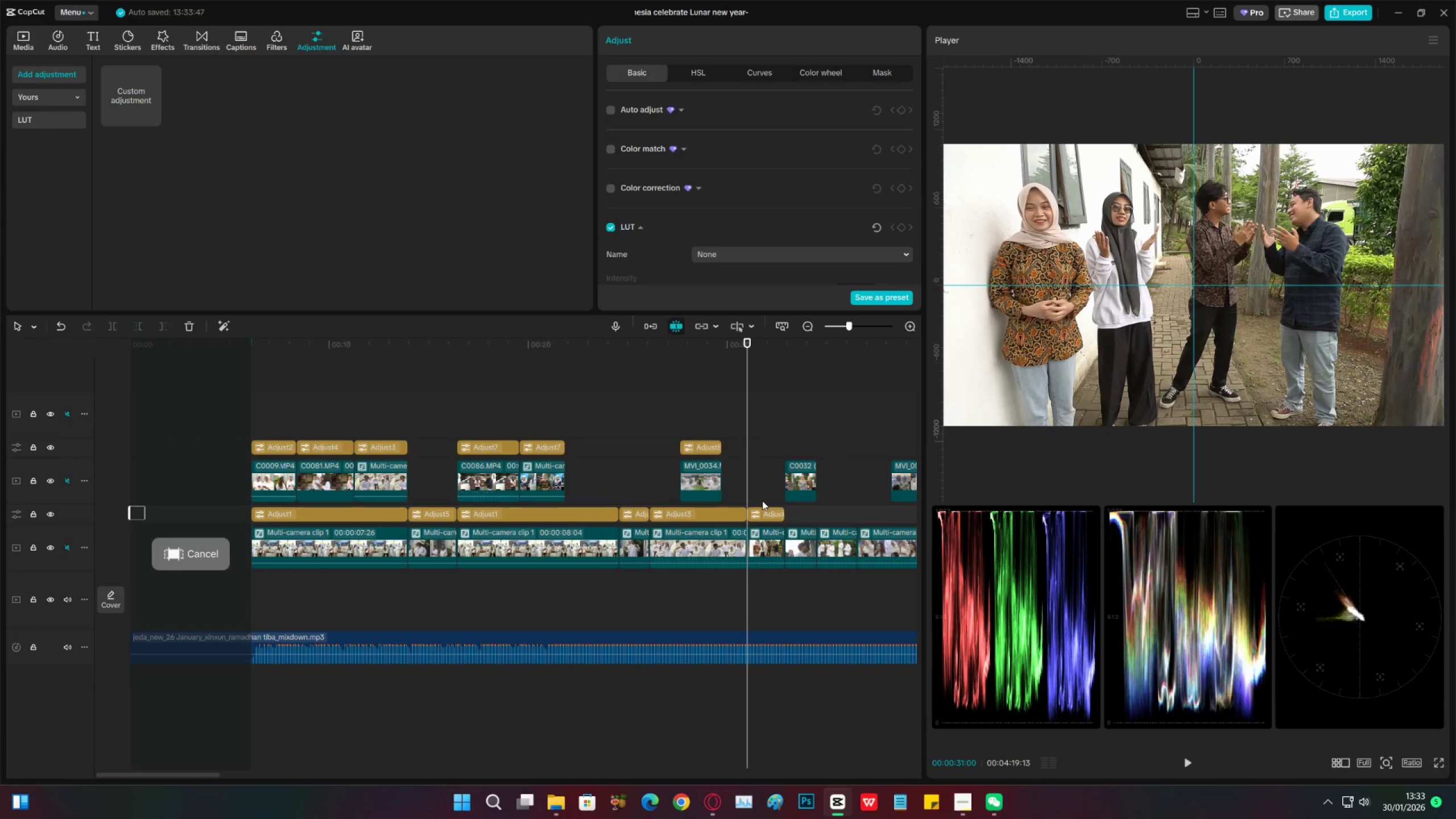 
double_click([762, 500])
 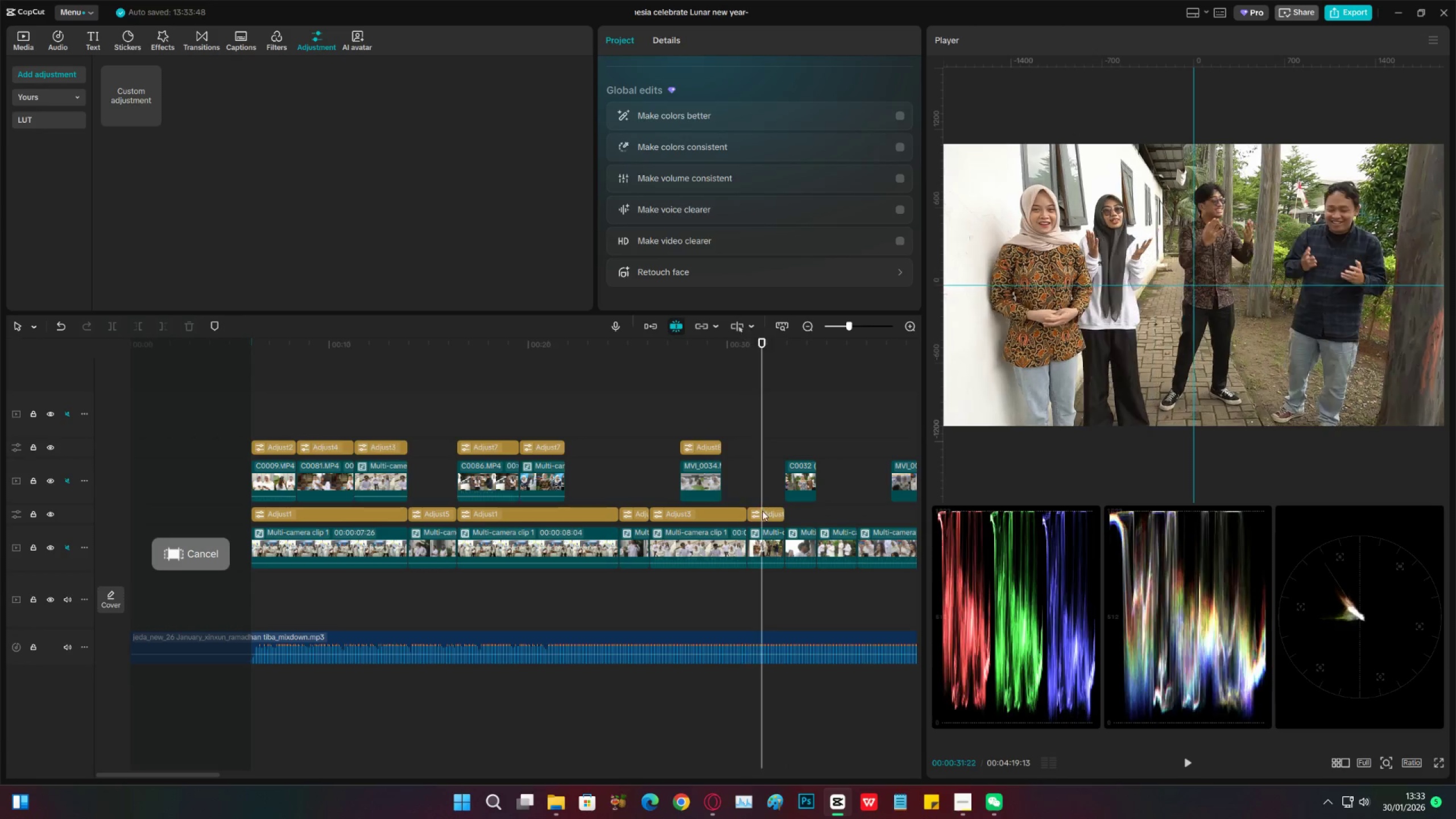 
triple_click([763, 511])
 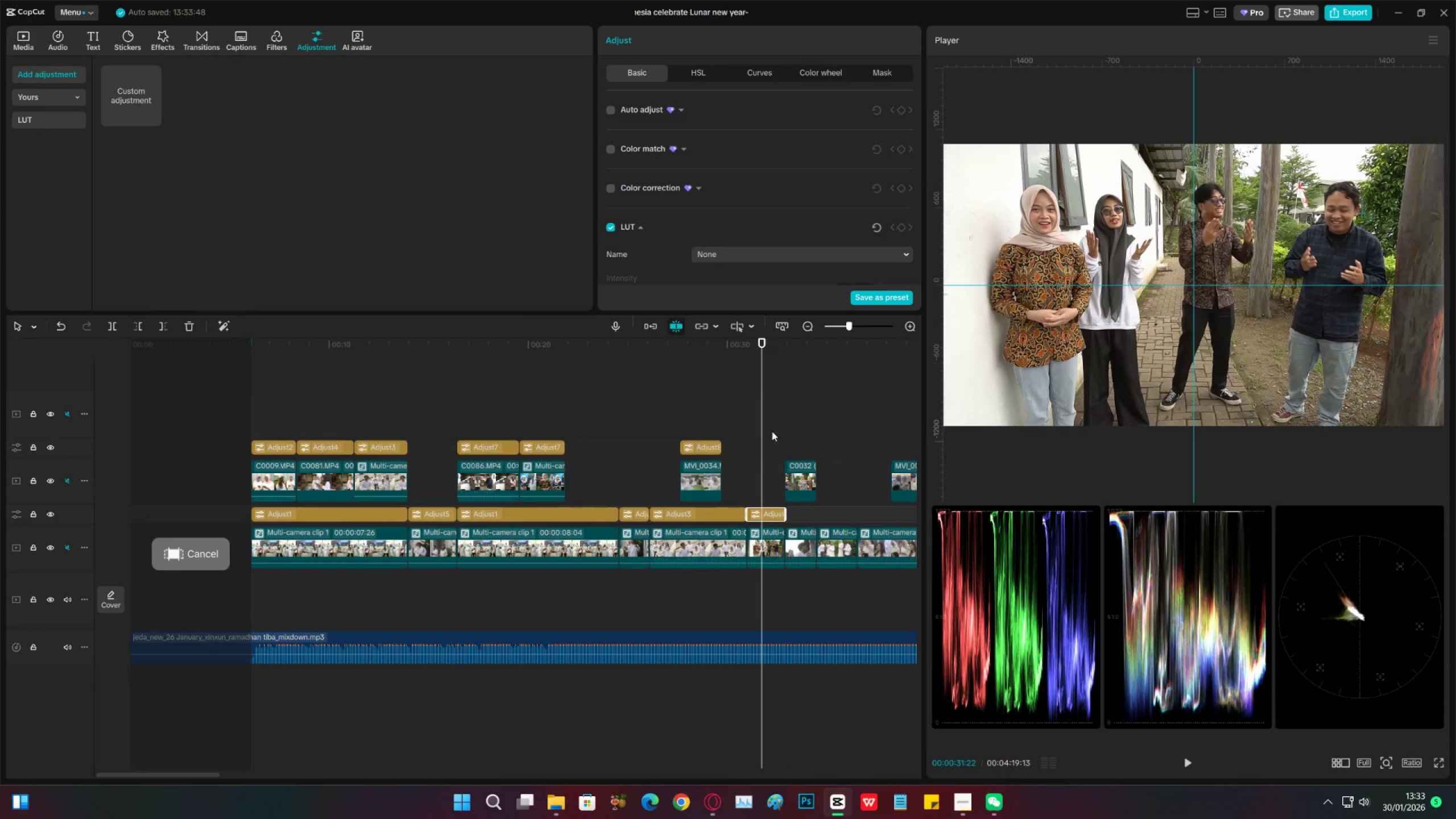 
scroll: coordinate [758, 217], scroll_direction: down, amount: 22.0
 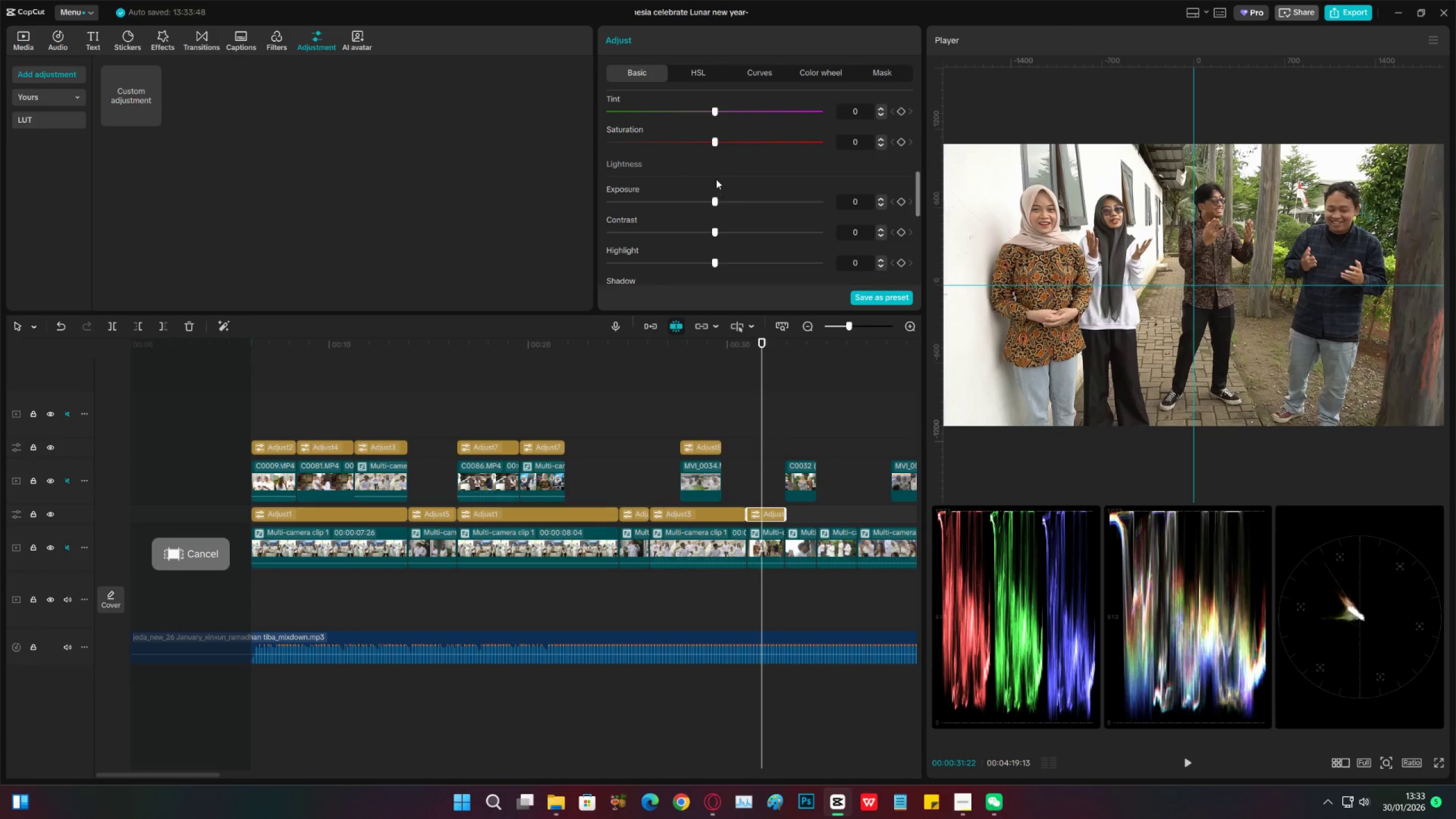 
scroll: coordinate [712, 168], scroll_direction: up, amount: 2.0
 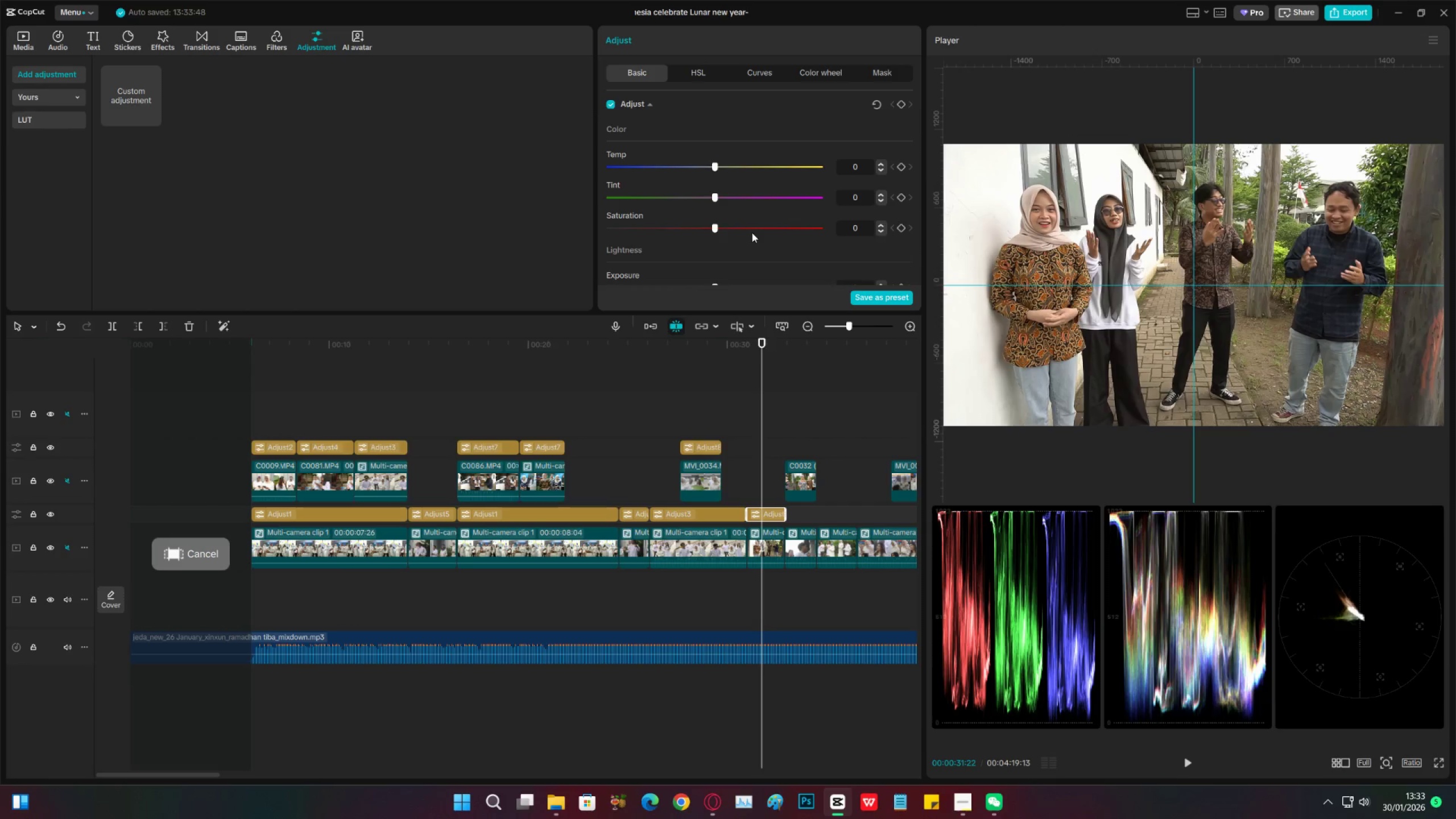 
wait(8.24)
 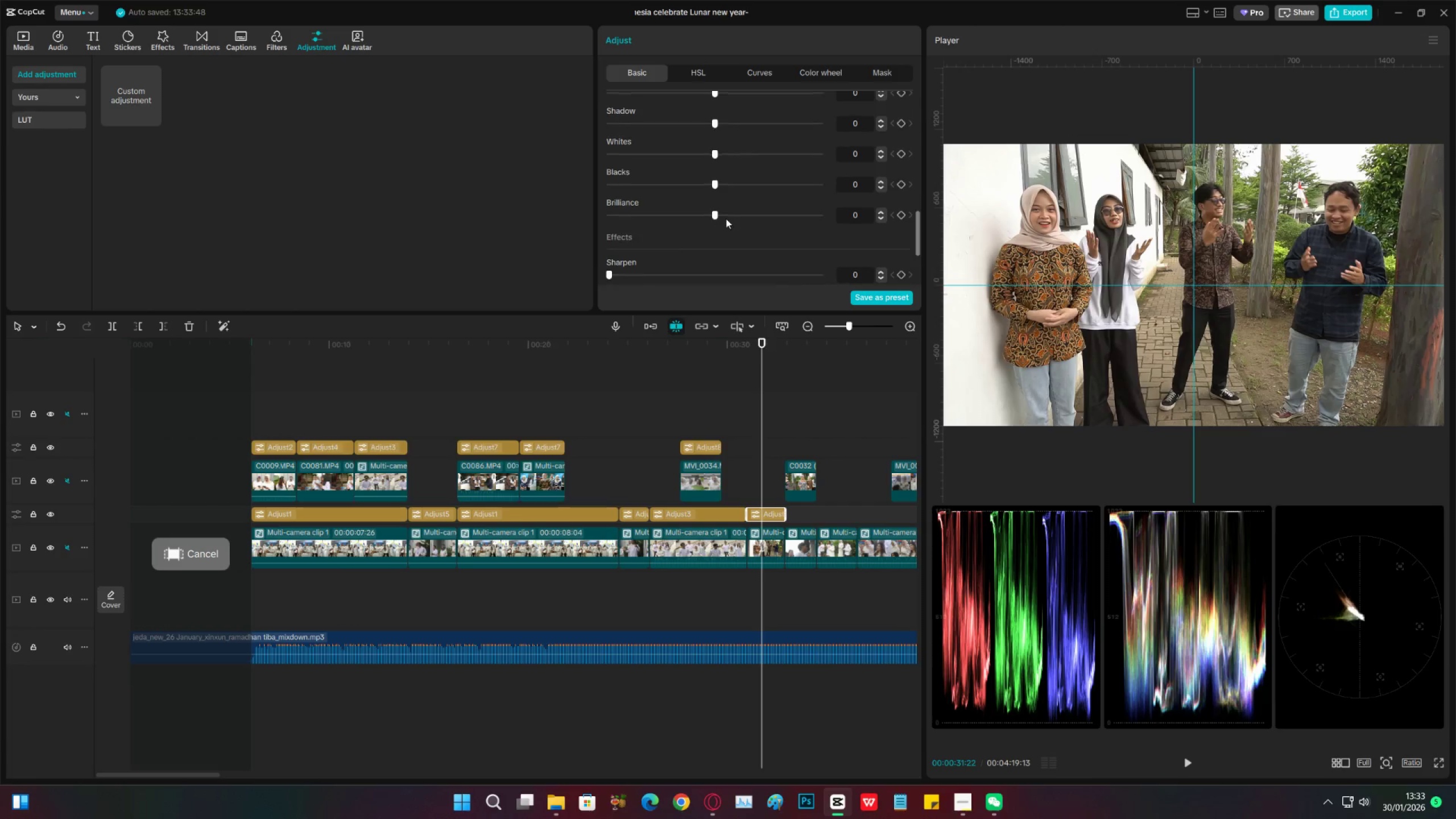 
left_click_drag(start_coordinate=[727, 217], to_coordinate=[719, 214])
 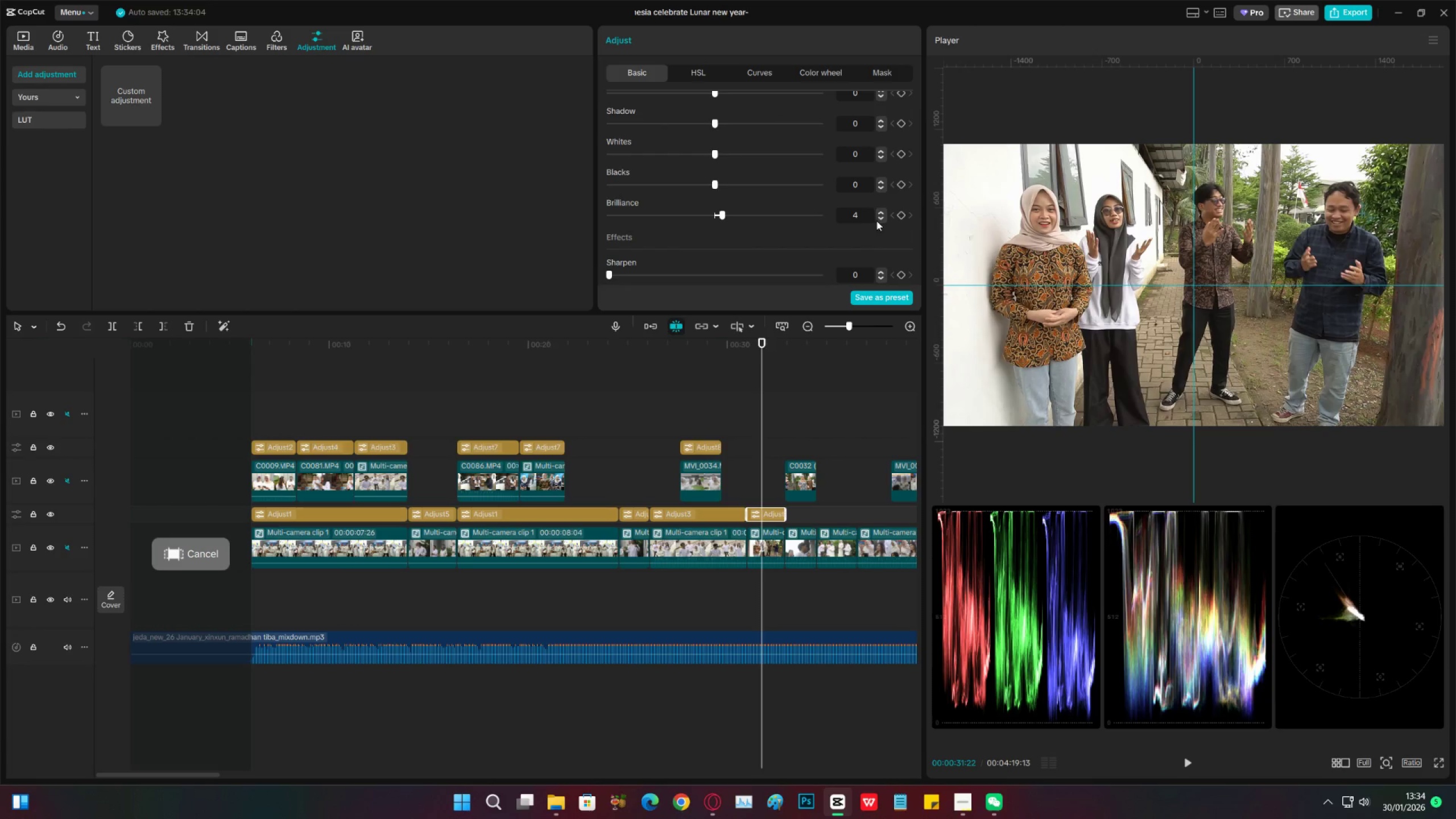 
scroll: coordinate [681, 238], scroll_direction: down, amount: 12.0
 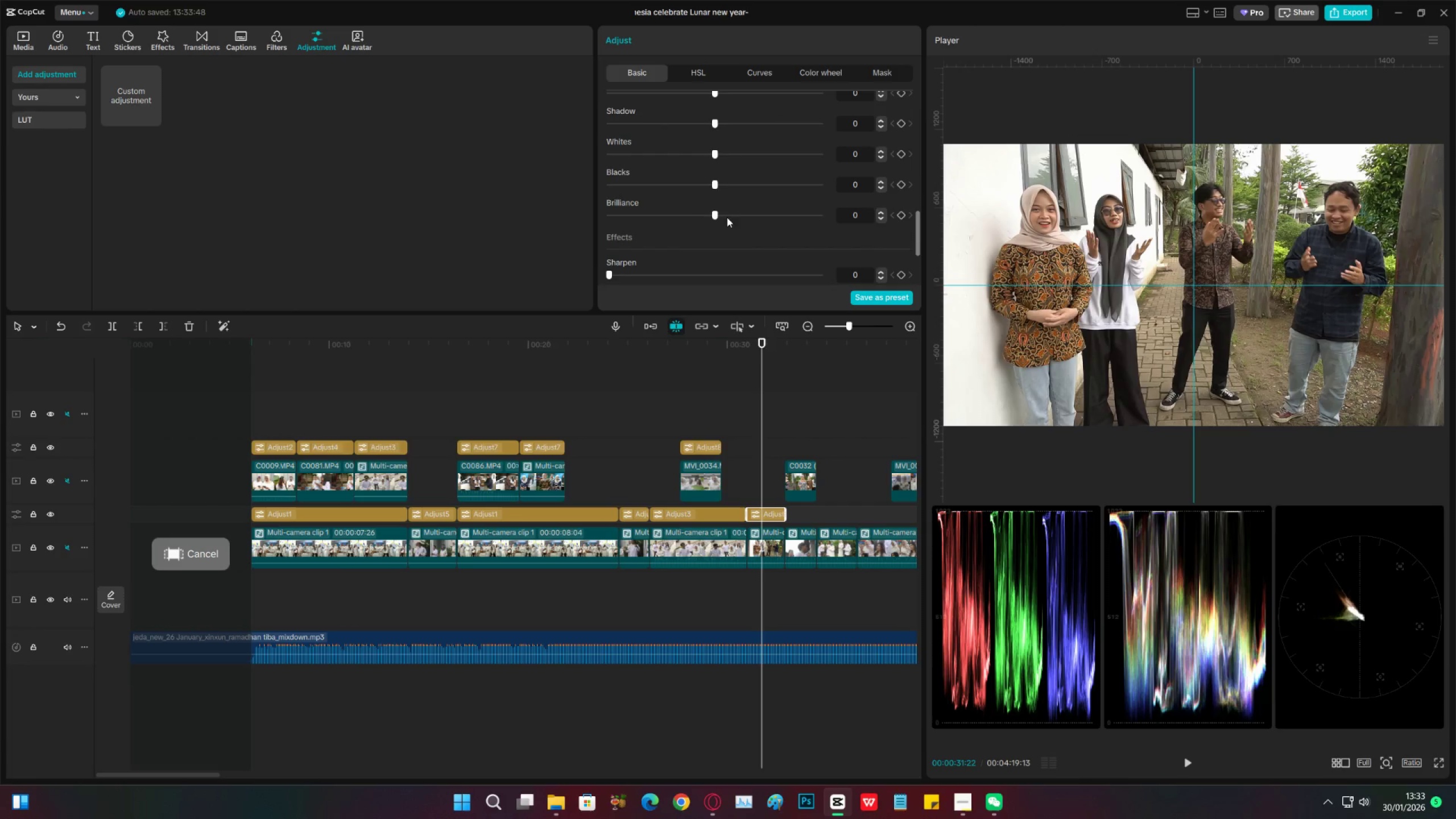 
left_click([882, 220])
 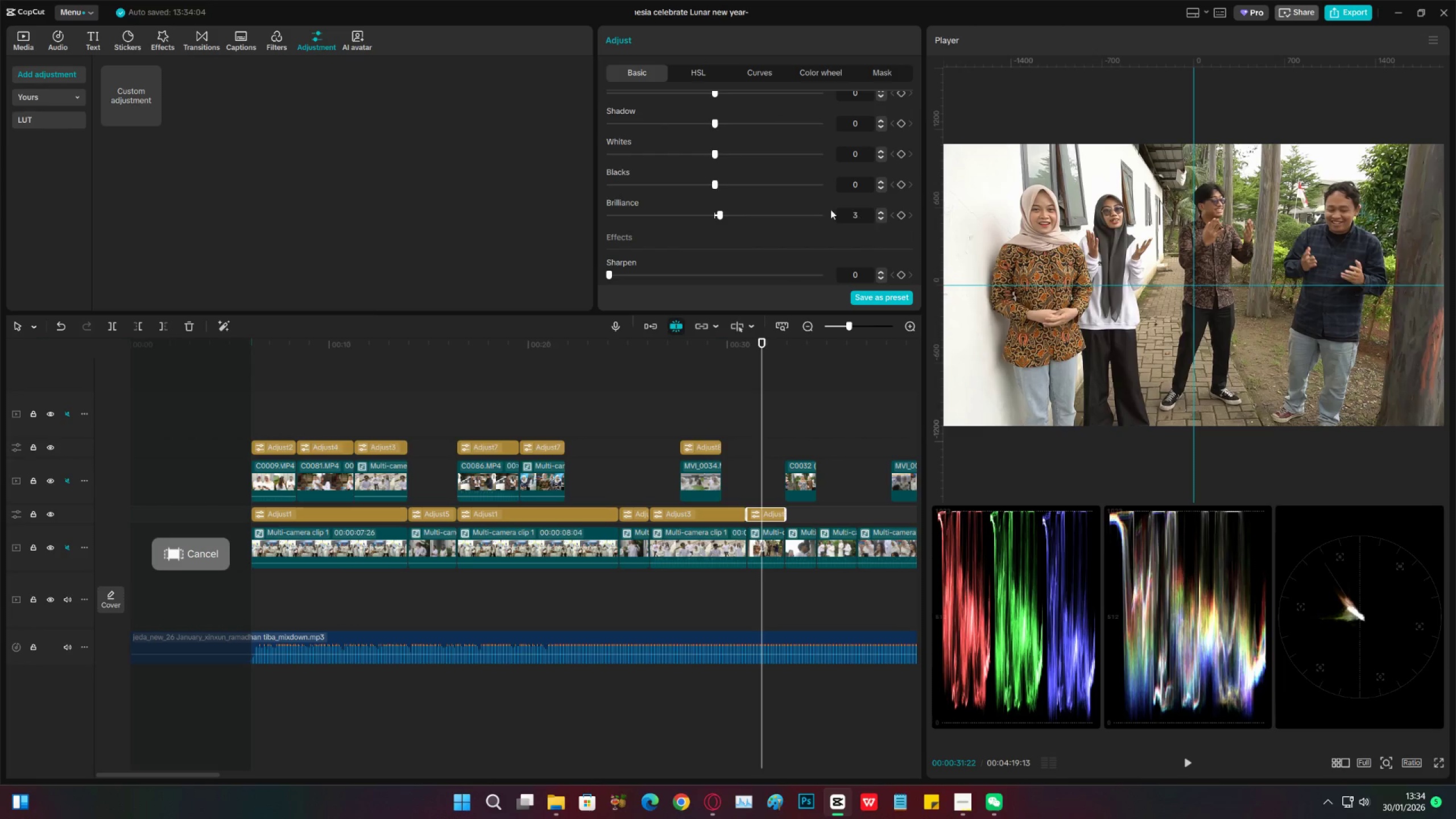 
scroll: coordinate [790, 212], scroll_direction: up, amount: 11.0
 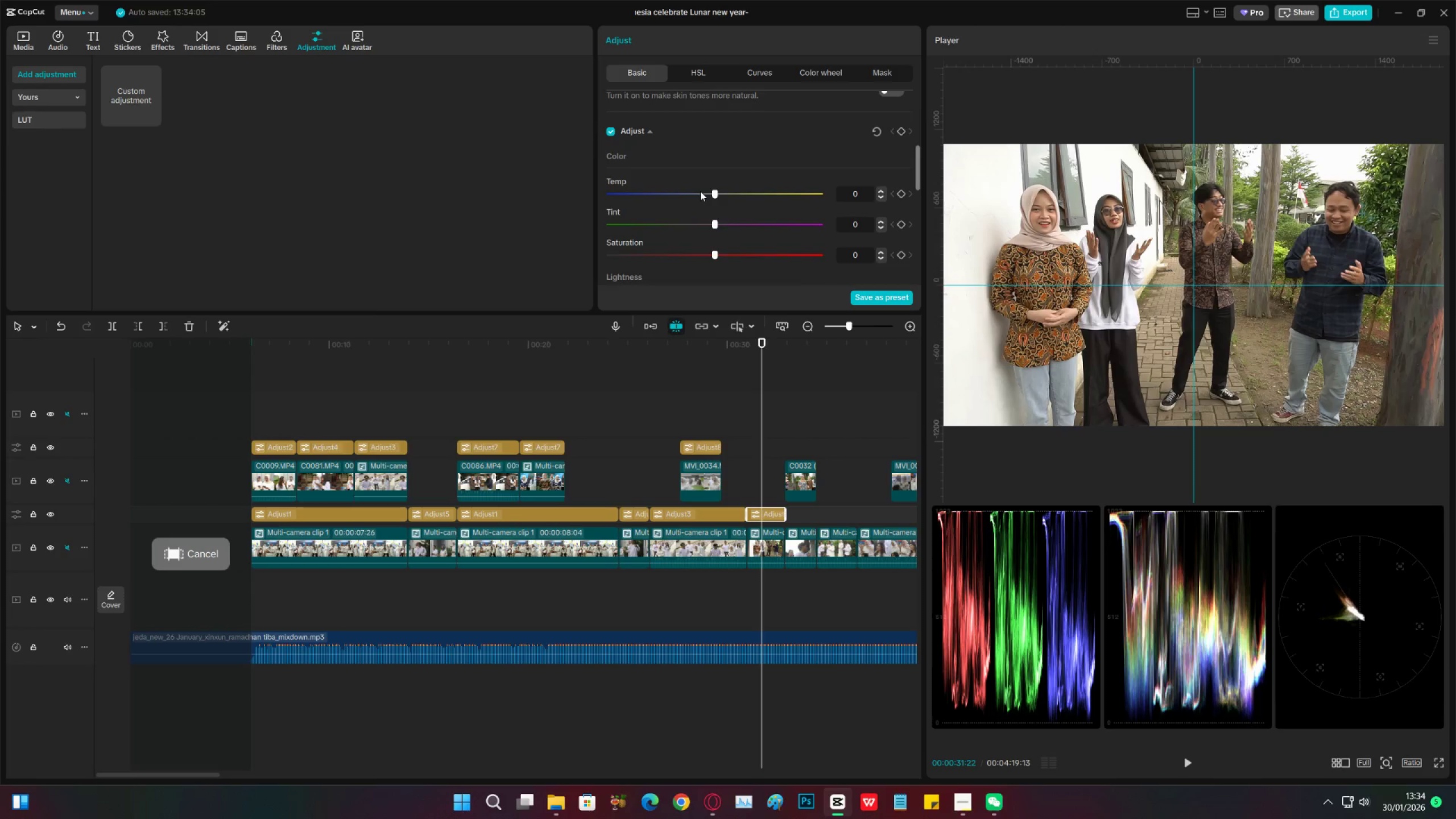 
left_click_drag(start_coordinate=[700, 191], to_coordinate=[711, 191])
 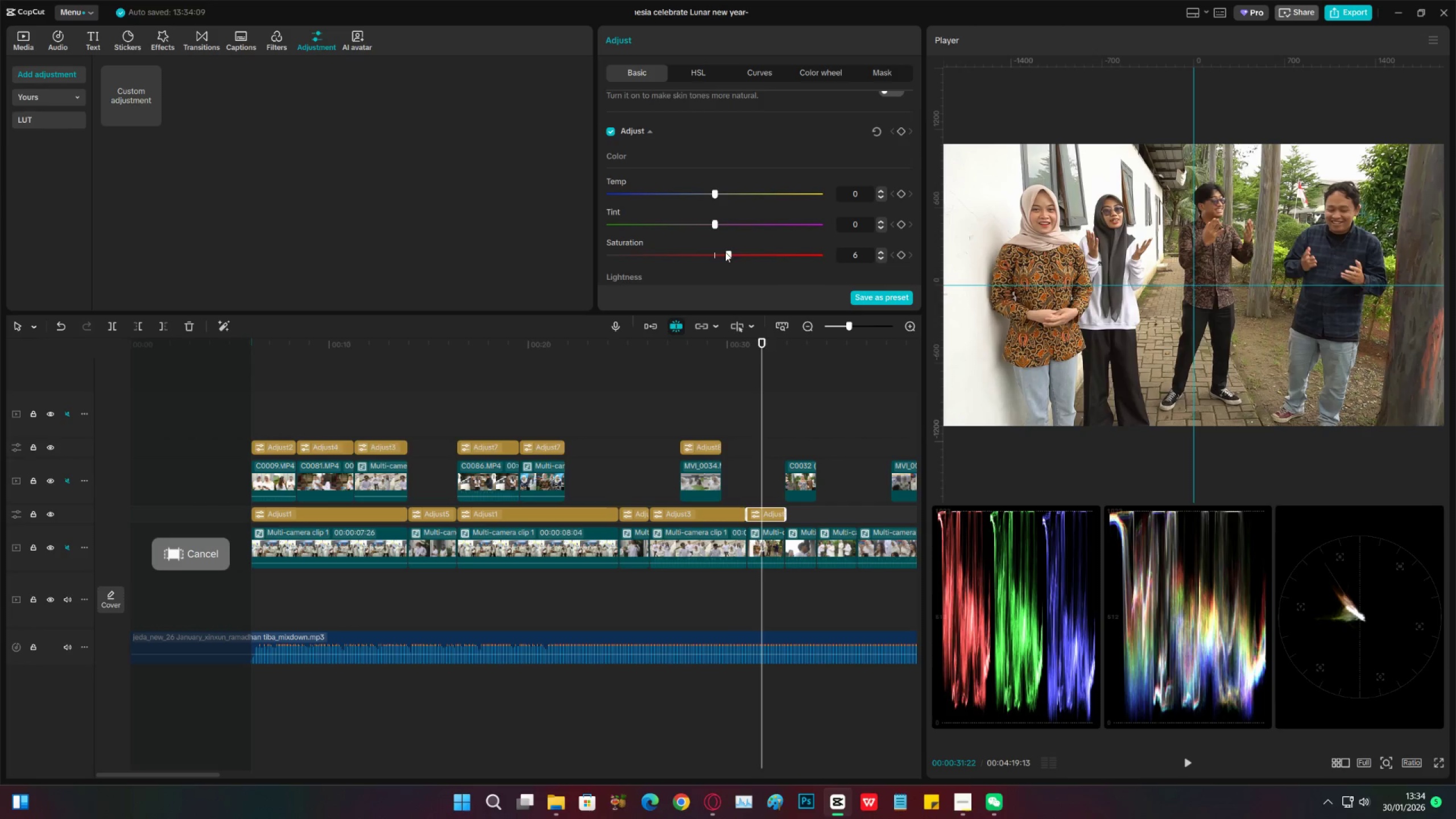 
left_click_drag(start_coordinate=[720, 197], to_coordinate=[703, 195])
 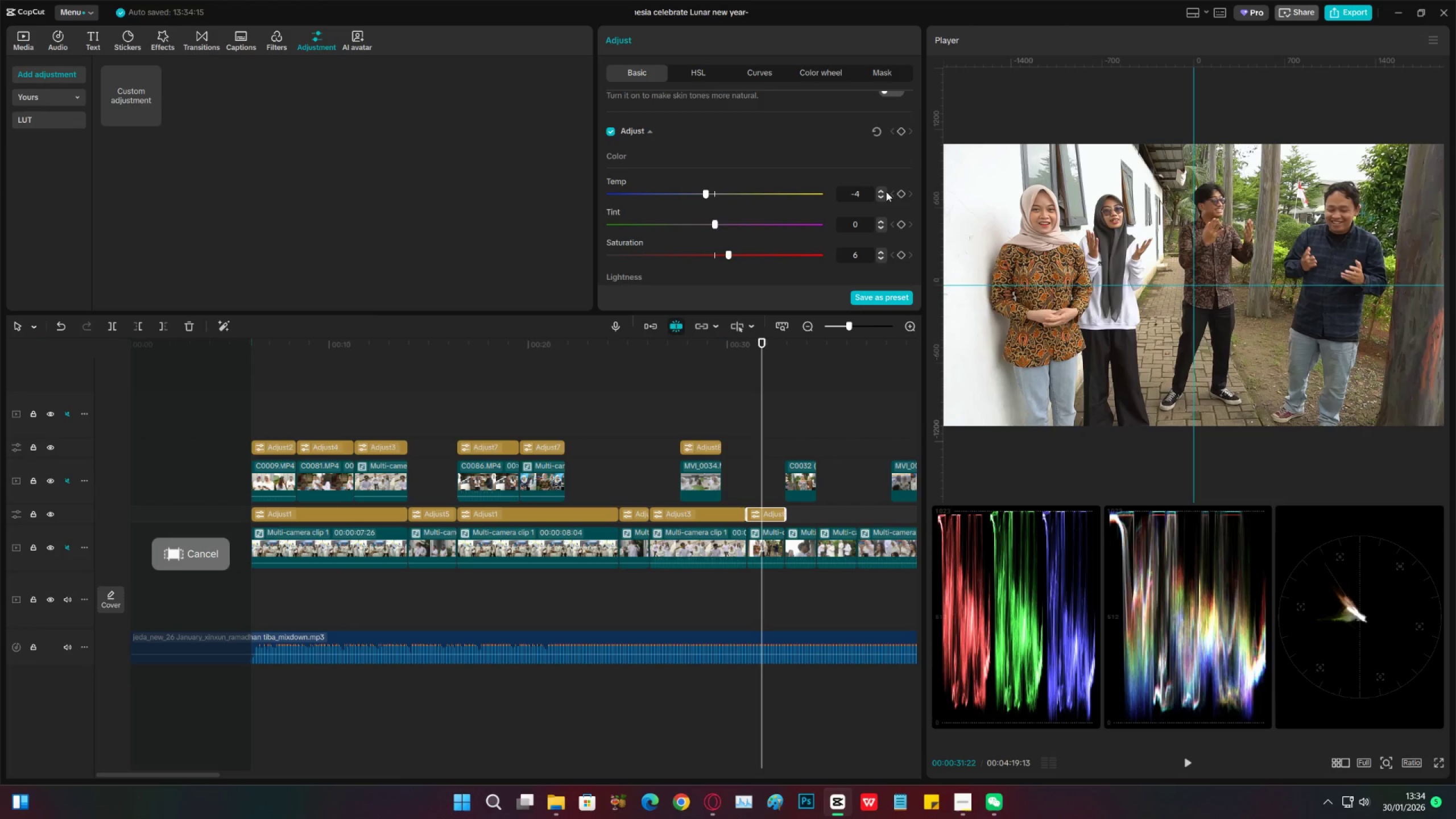 
double_click([884, 191])
 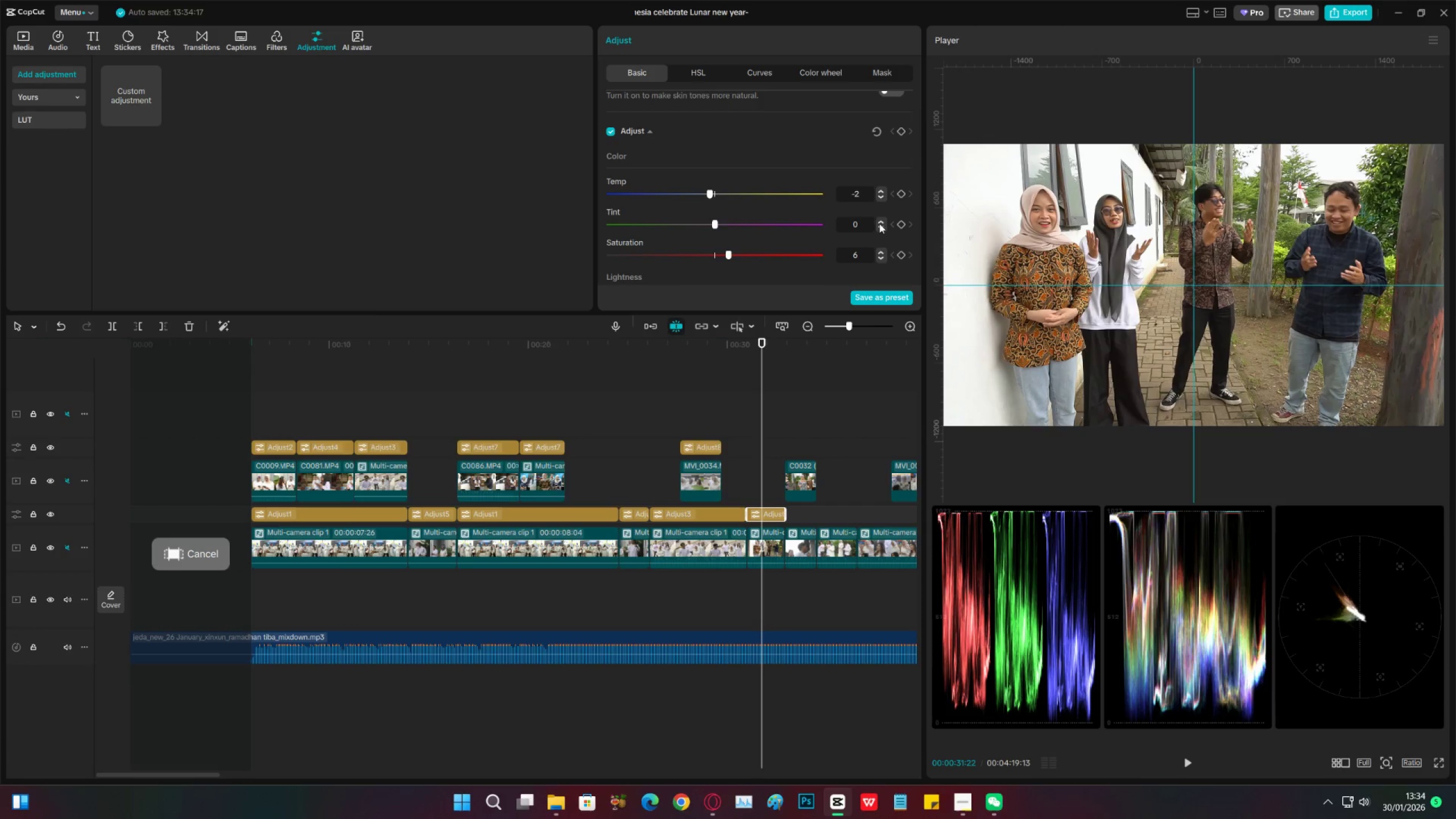 
scroll: coordinate [828, 257], scroll_direction: down, amount: 4.0
 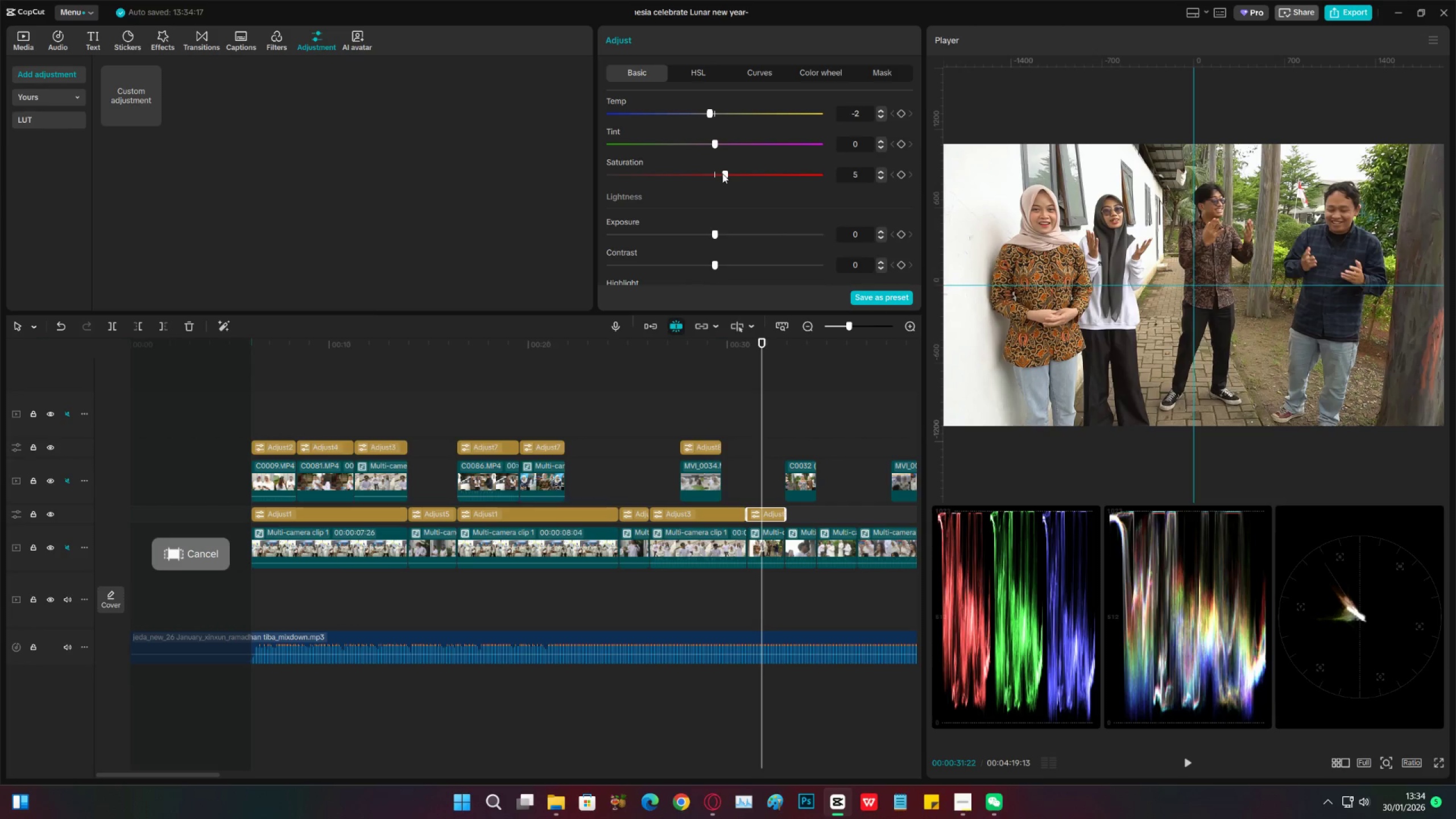 
left_click([722, 173])
 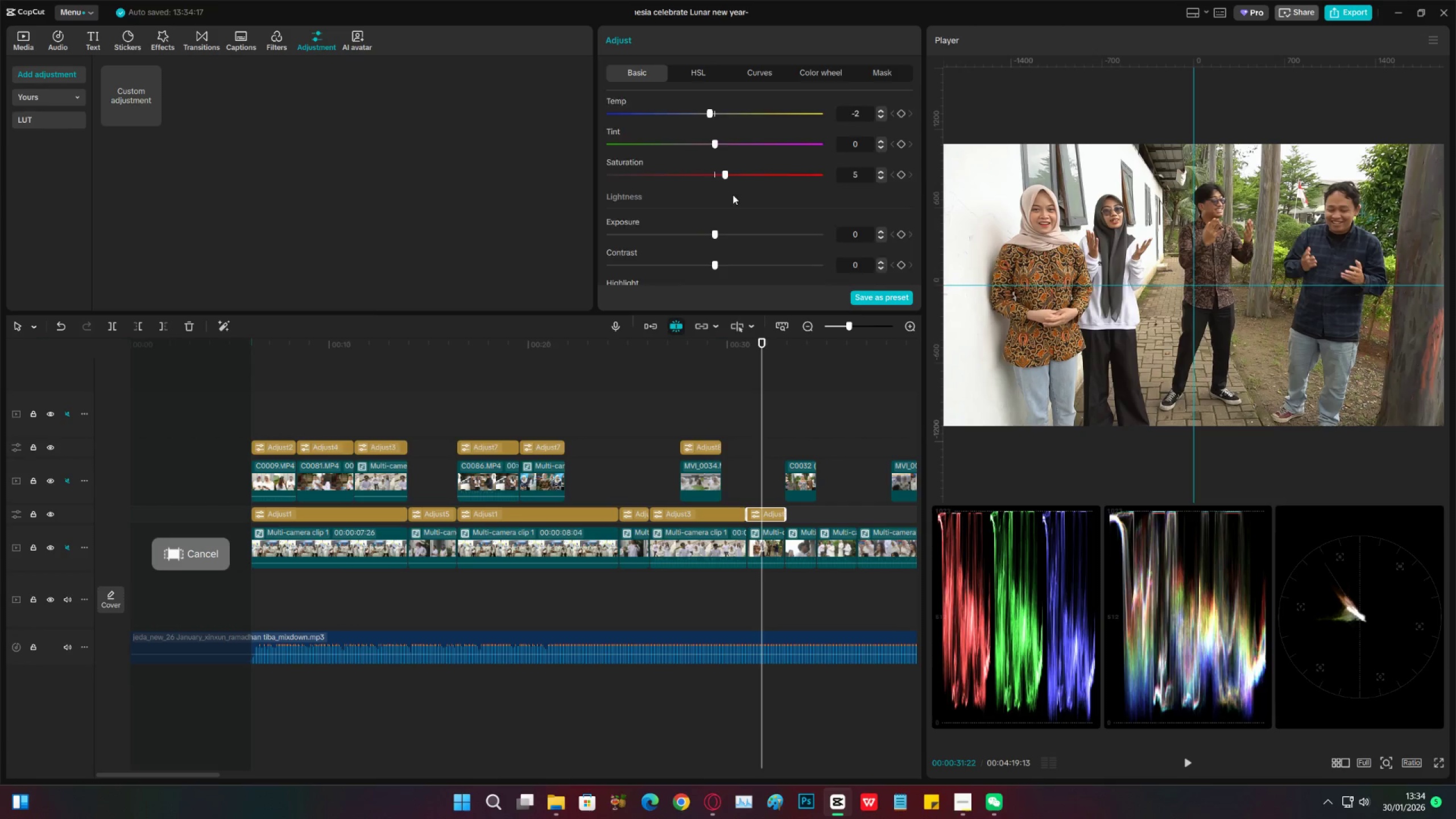 
scroll: coordinate [733, 226], scroll_direction: down, amount: 10.0
 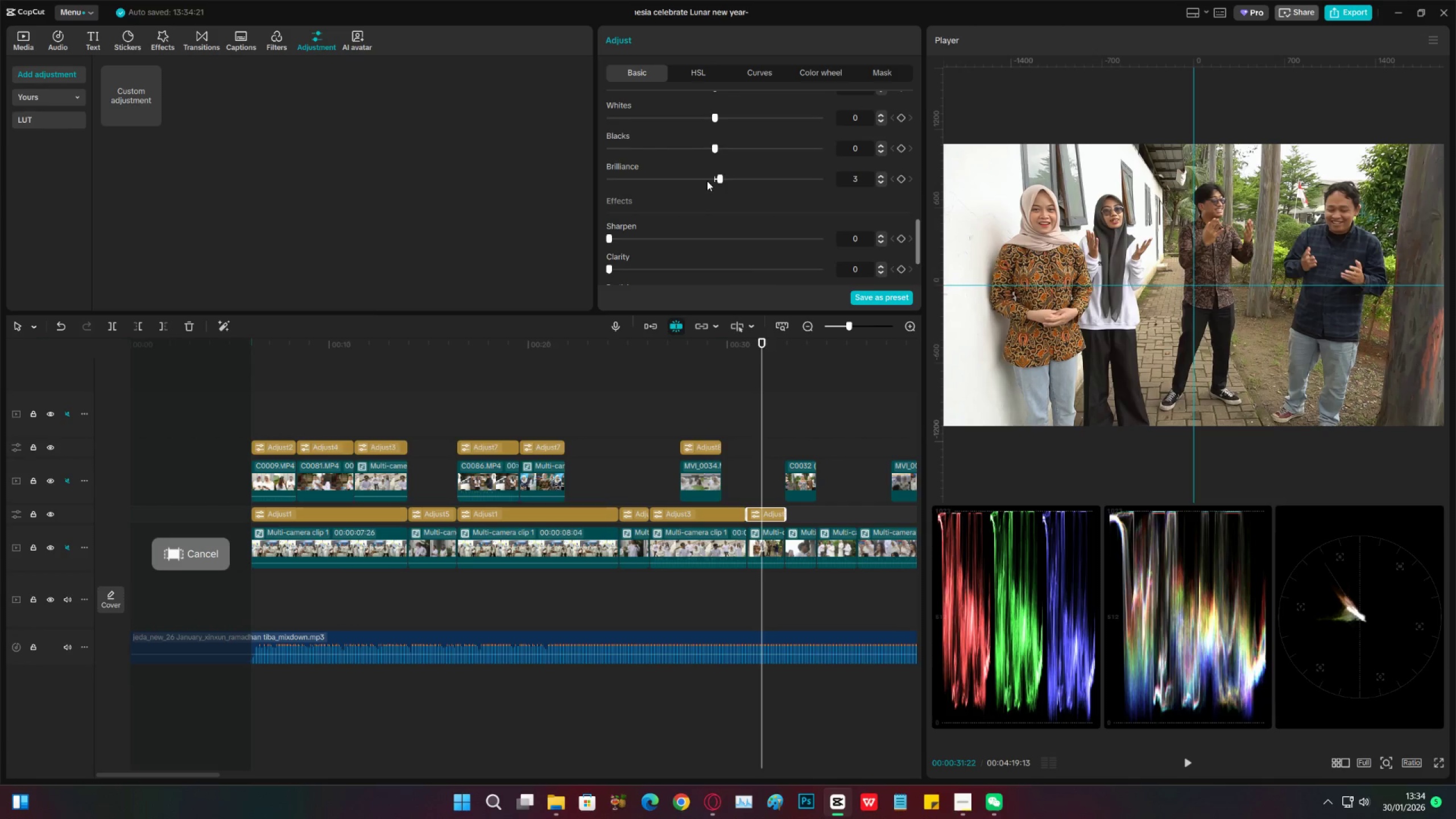 
left_click_drag(start_coordinate=[708, 180], to_coordinate=[705, 179])
 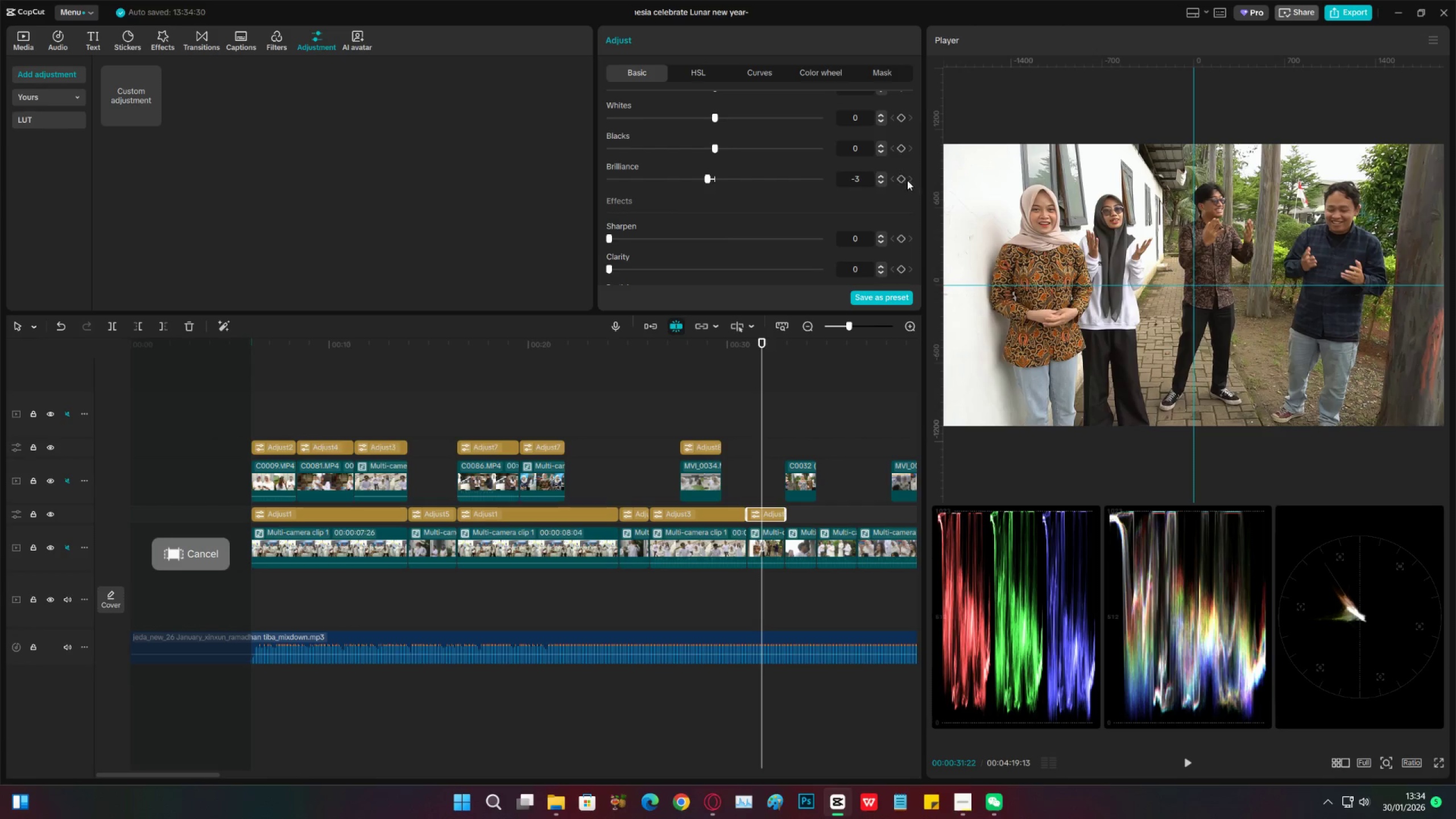 
scroll: coordinate [841, 224], scroll_direction: up, amount: 7.0
 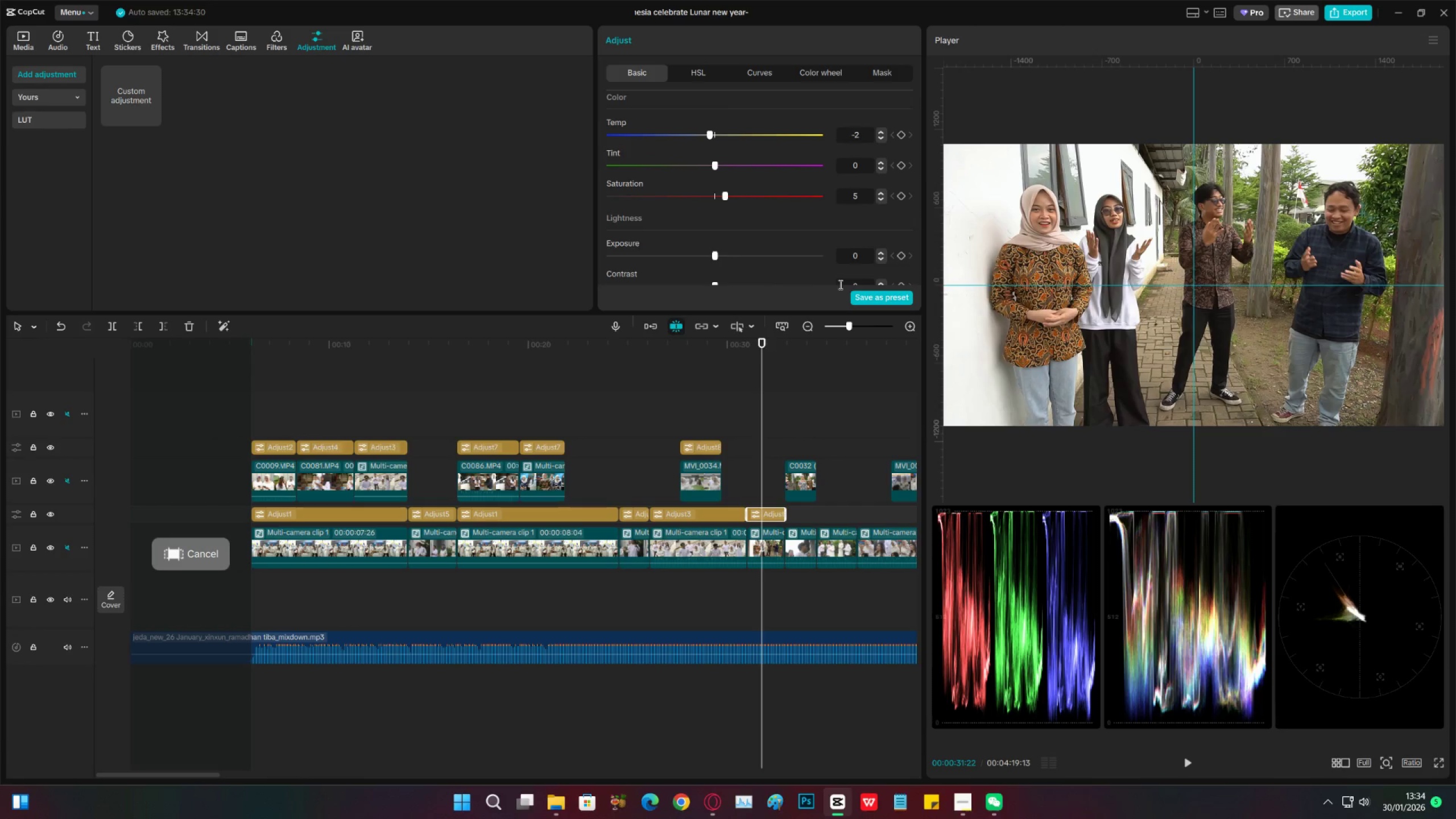 
double_click([749, 419])
 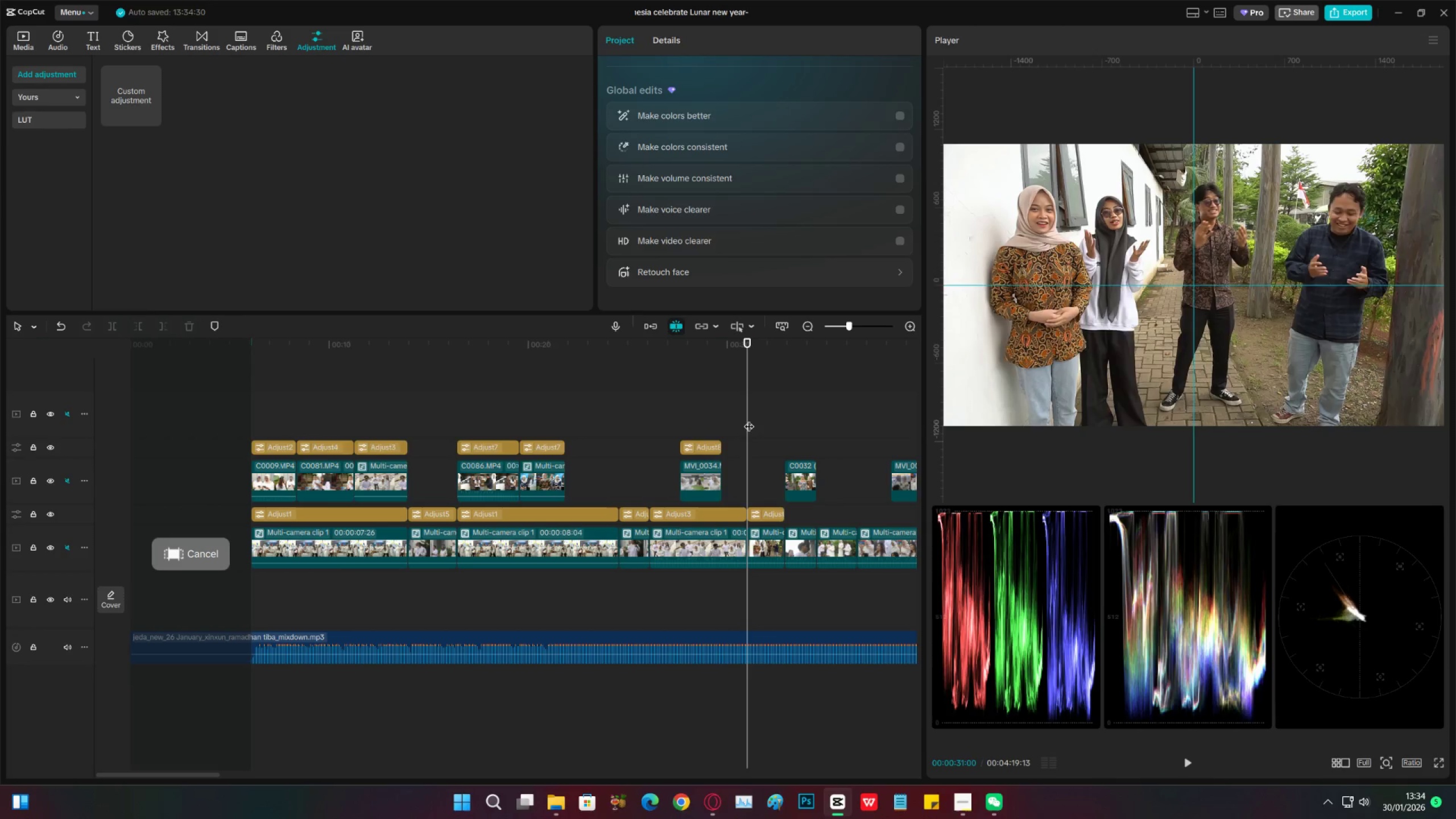 
left_click_drag(start_coordinate=[749, 419], to_coordinate=[759, 427])
 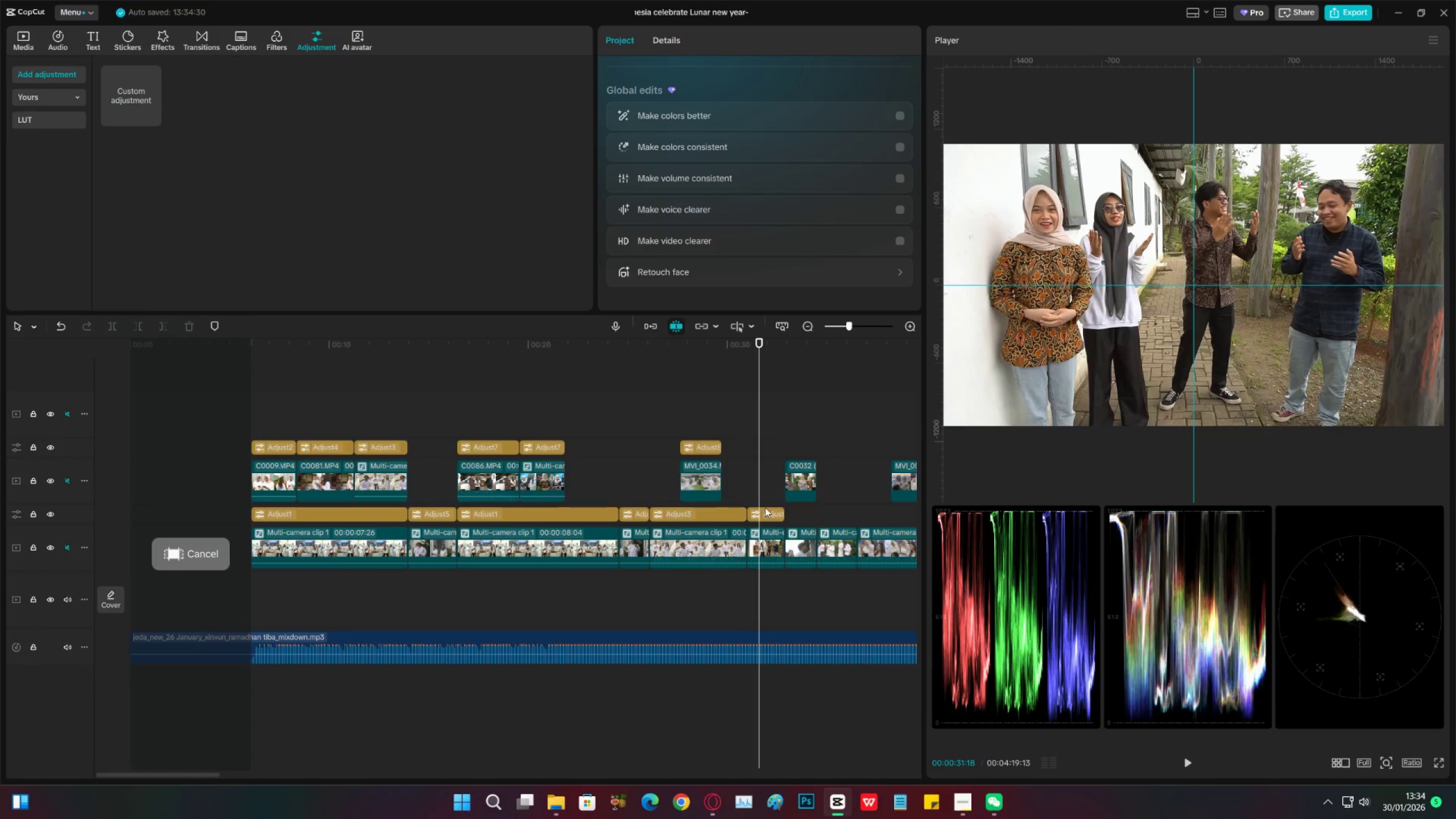 
left_click([768, 513])
 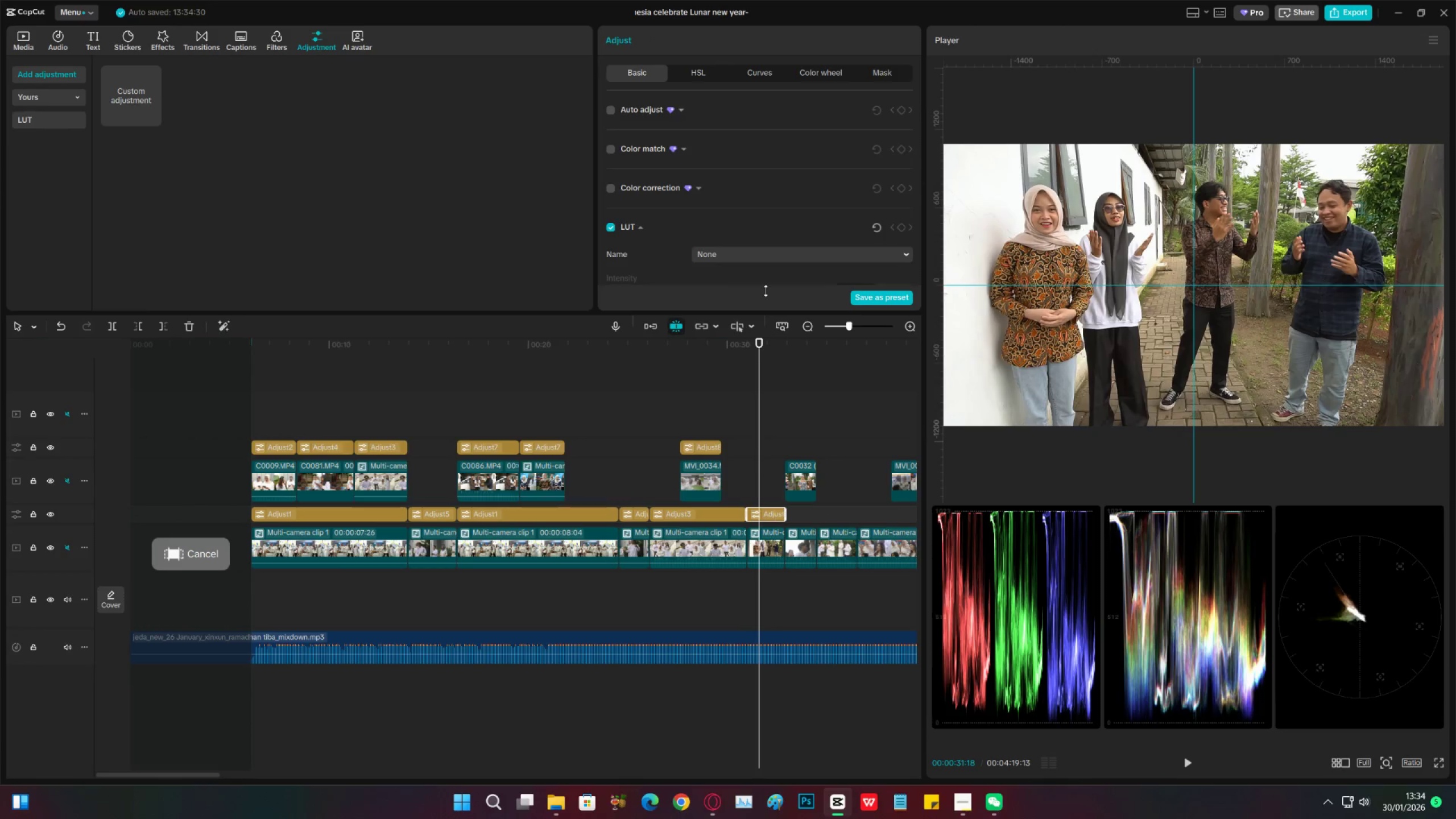 
scroll: coordinate [776, 228], scroll_direction: down, amount: 20.0
 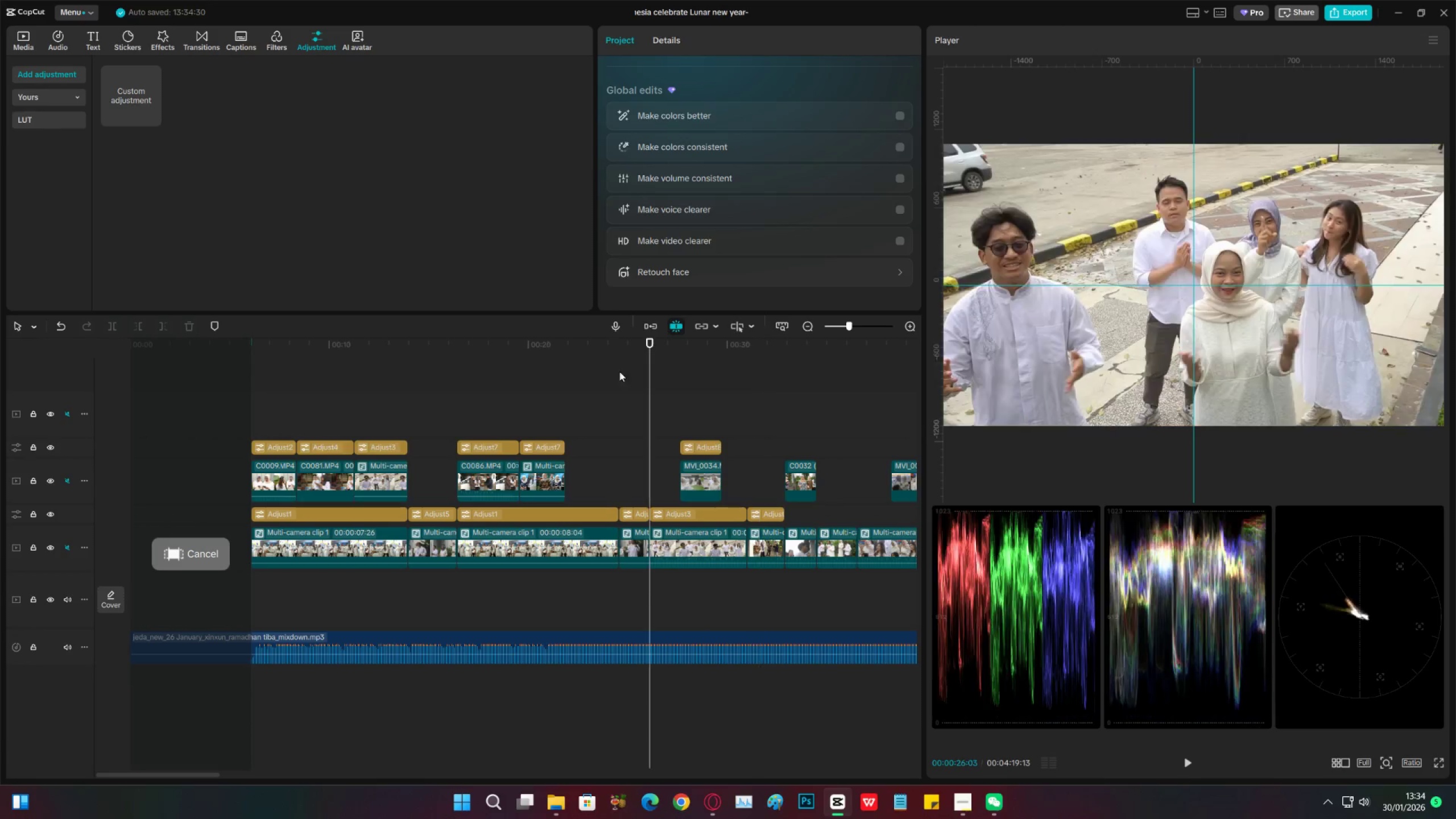 
left_click_drag(start_coordinate=[609, 351], to_coordinate=[687, 420])
 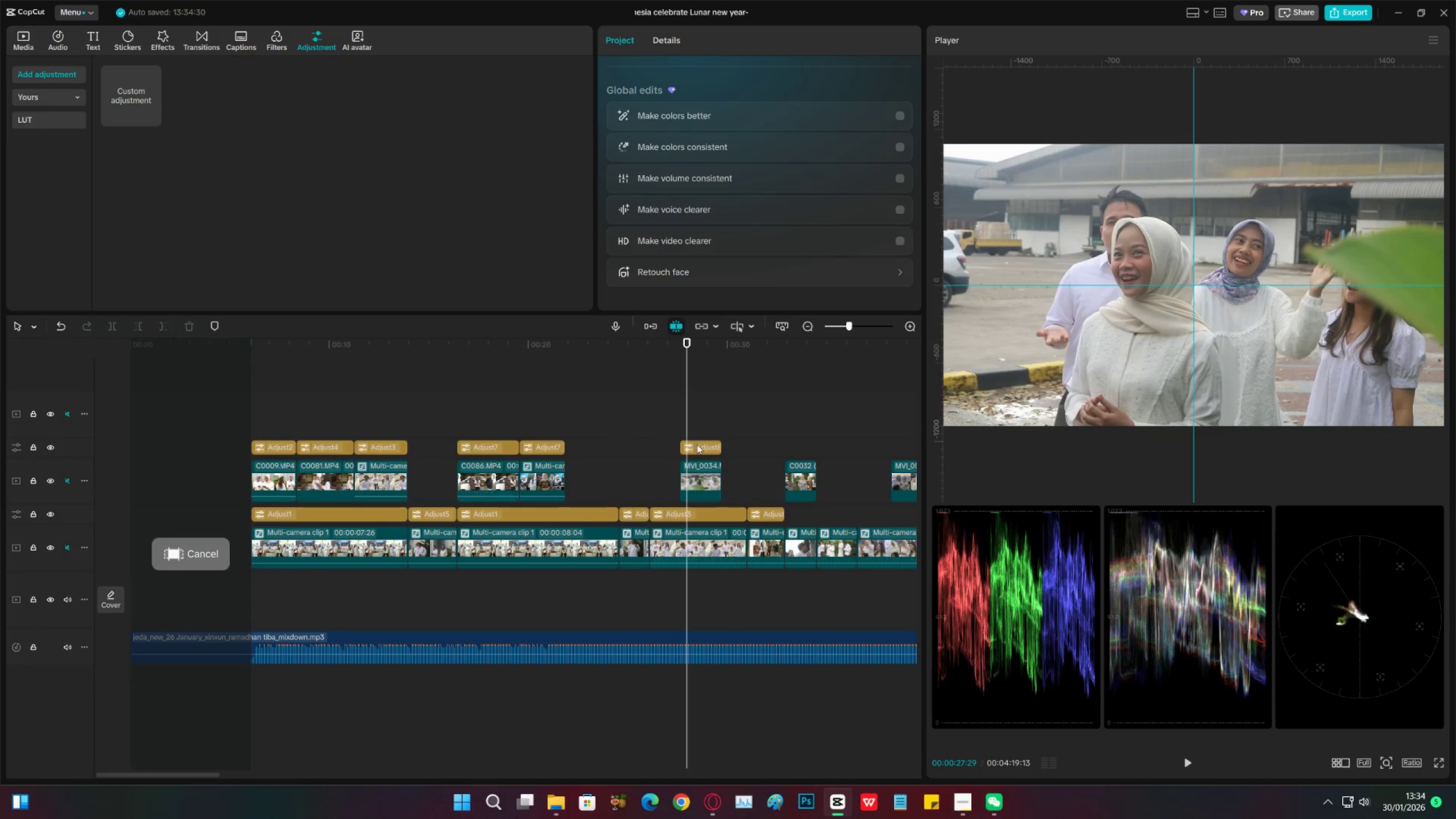 
left_click([697, 448])
 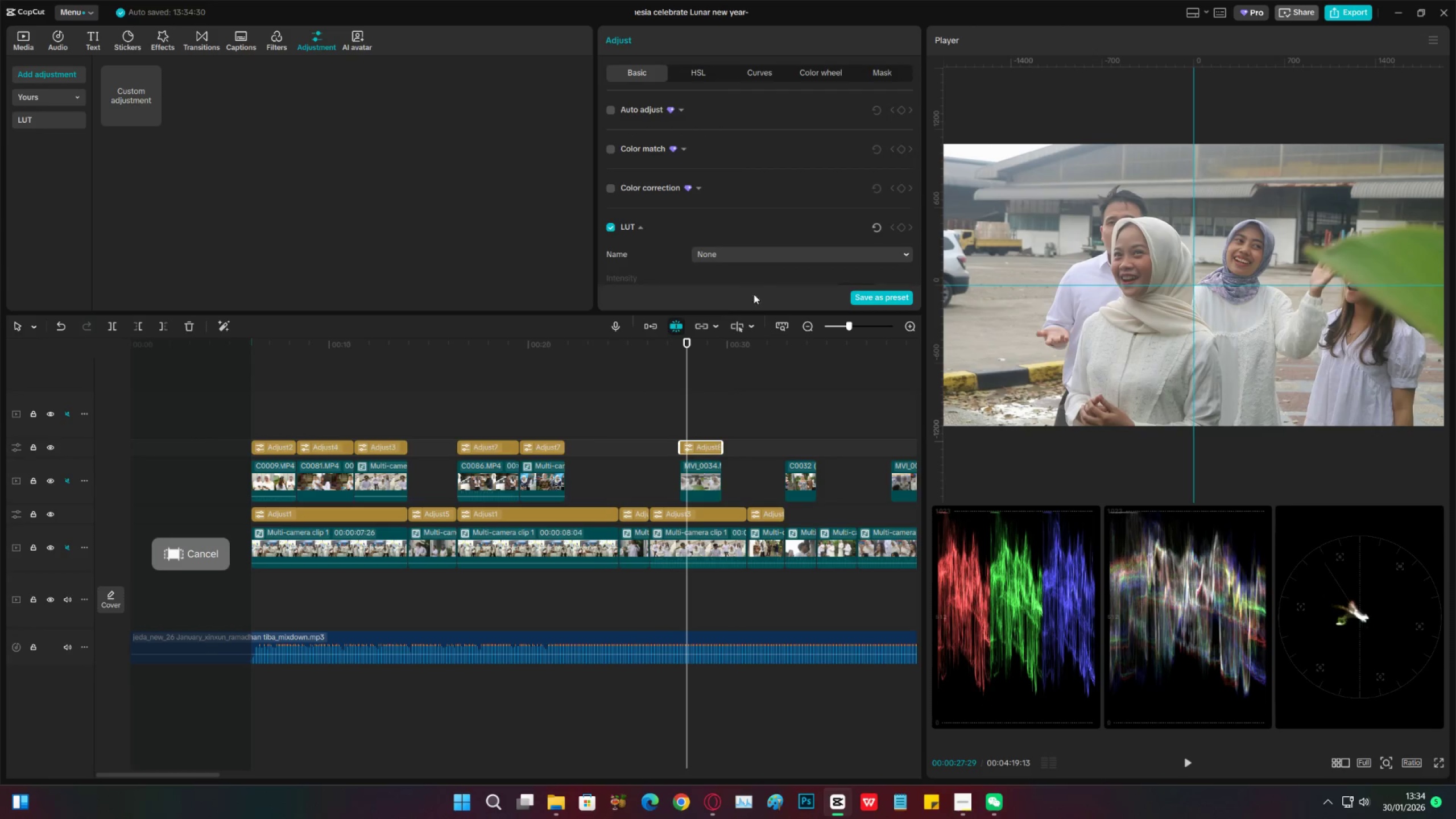 
scroll: coordinate [756, 241], scroll_direction: down, amount: 16.0
 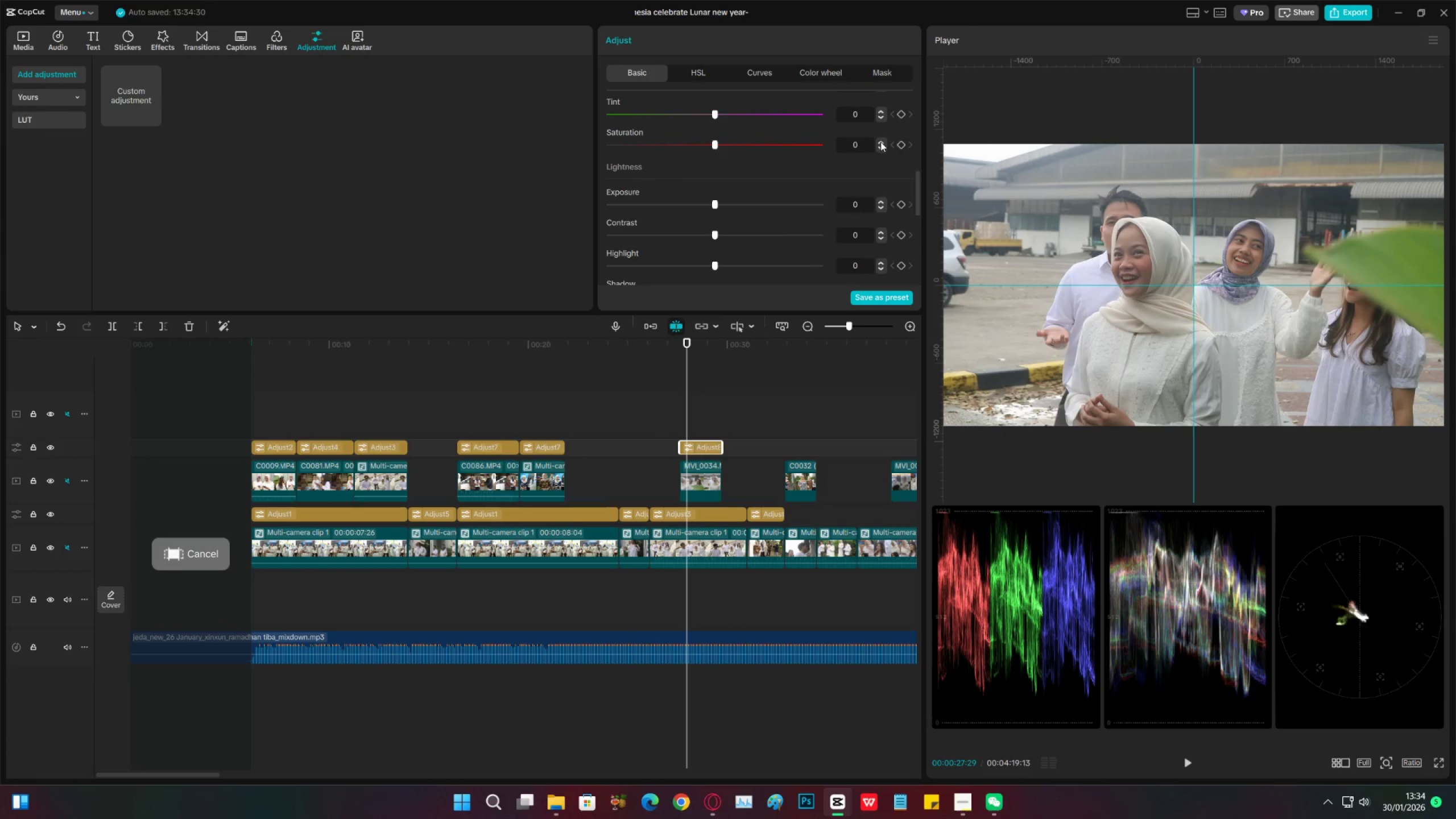 
double_click([880, 142])
 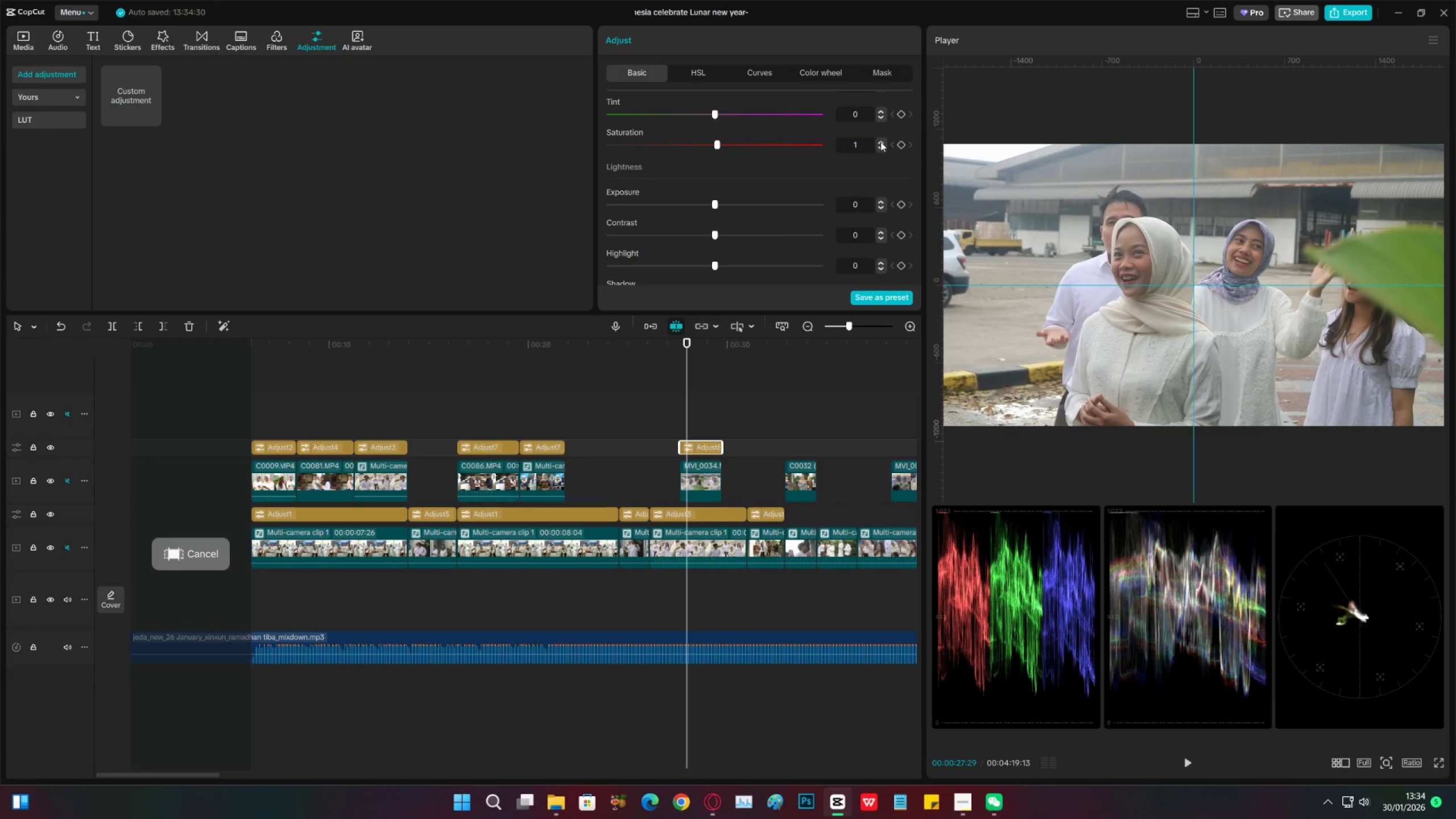 
triple_click([880, 142])
 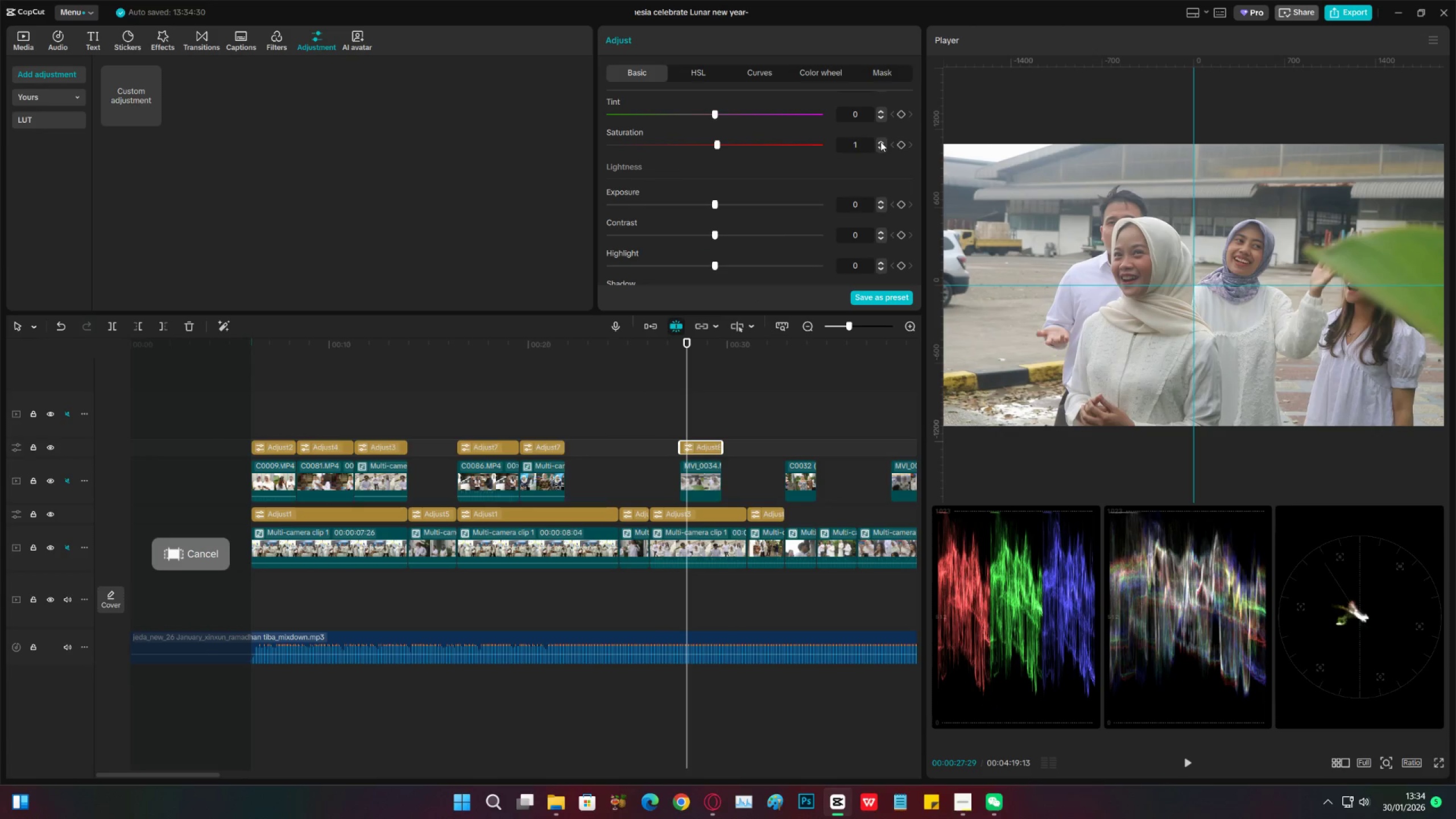 
triple_click([880, 142])
 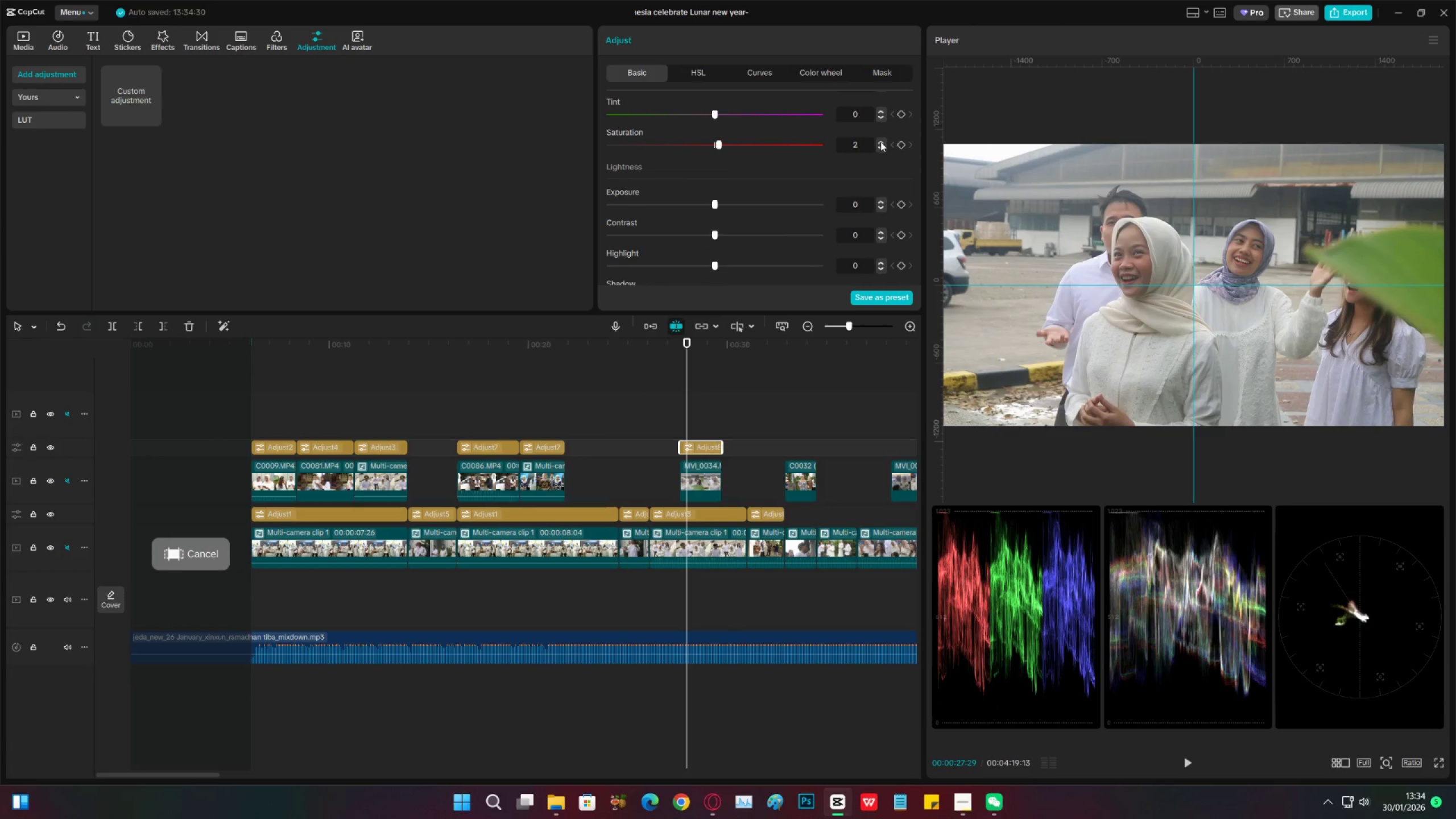 
triple_click([880, 142])
 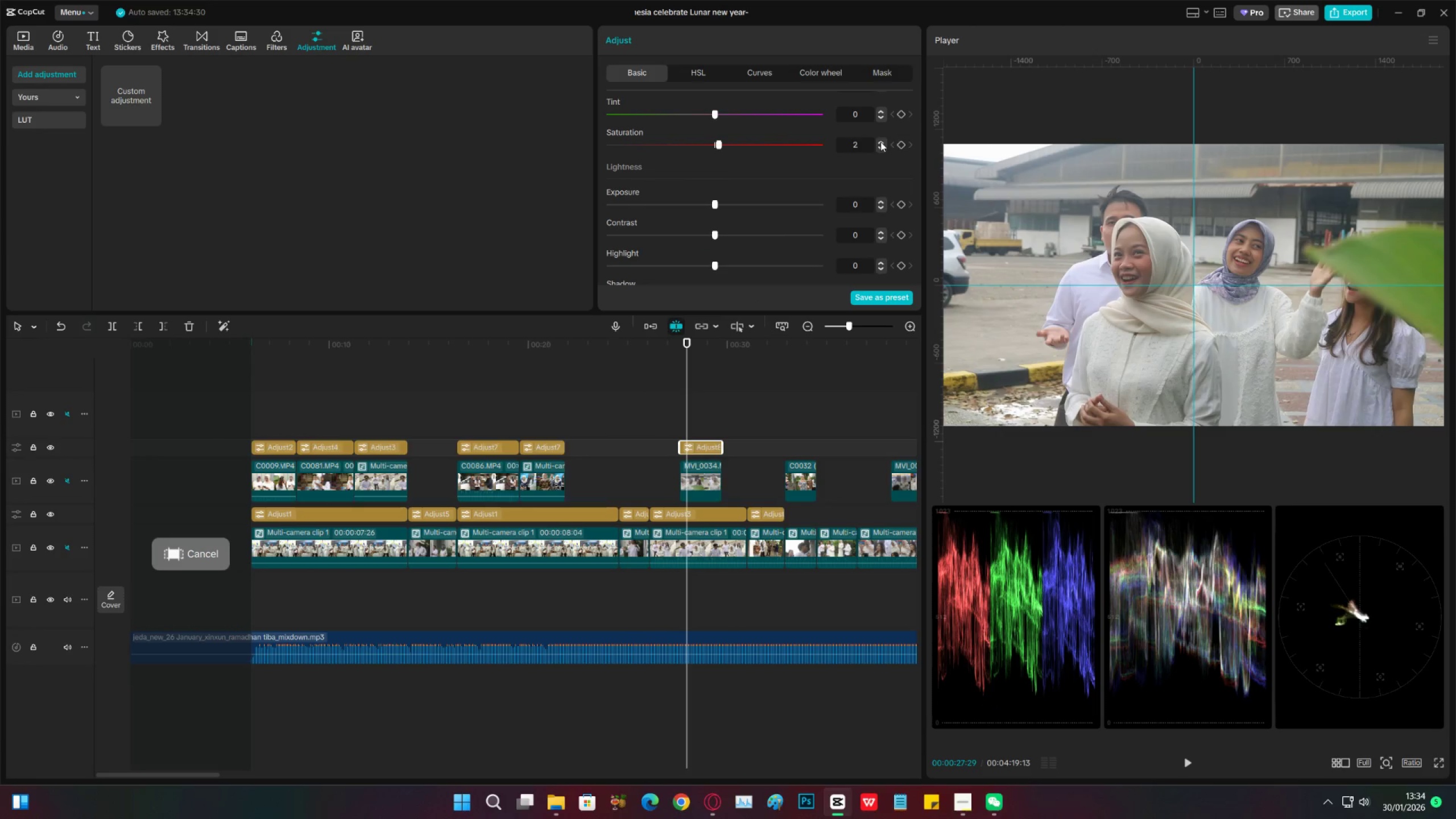 
triple_click([880, 142])
 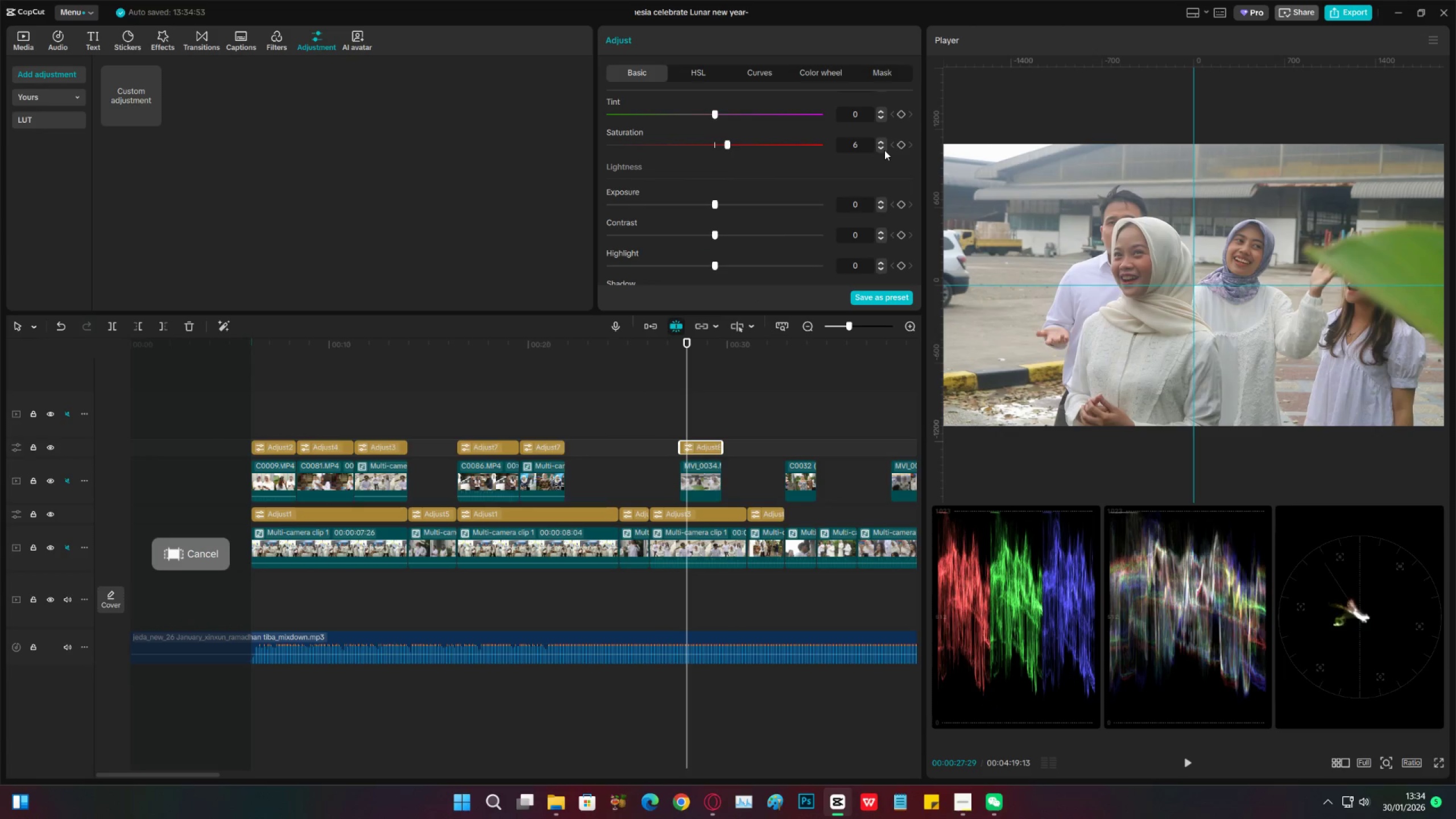 
double_click([880, 150])
 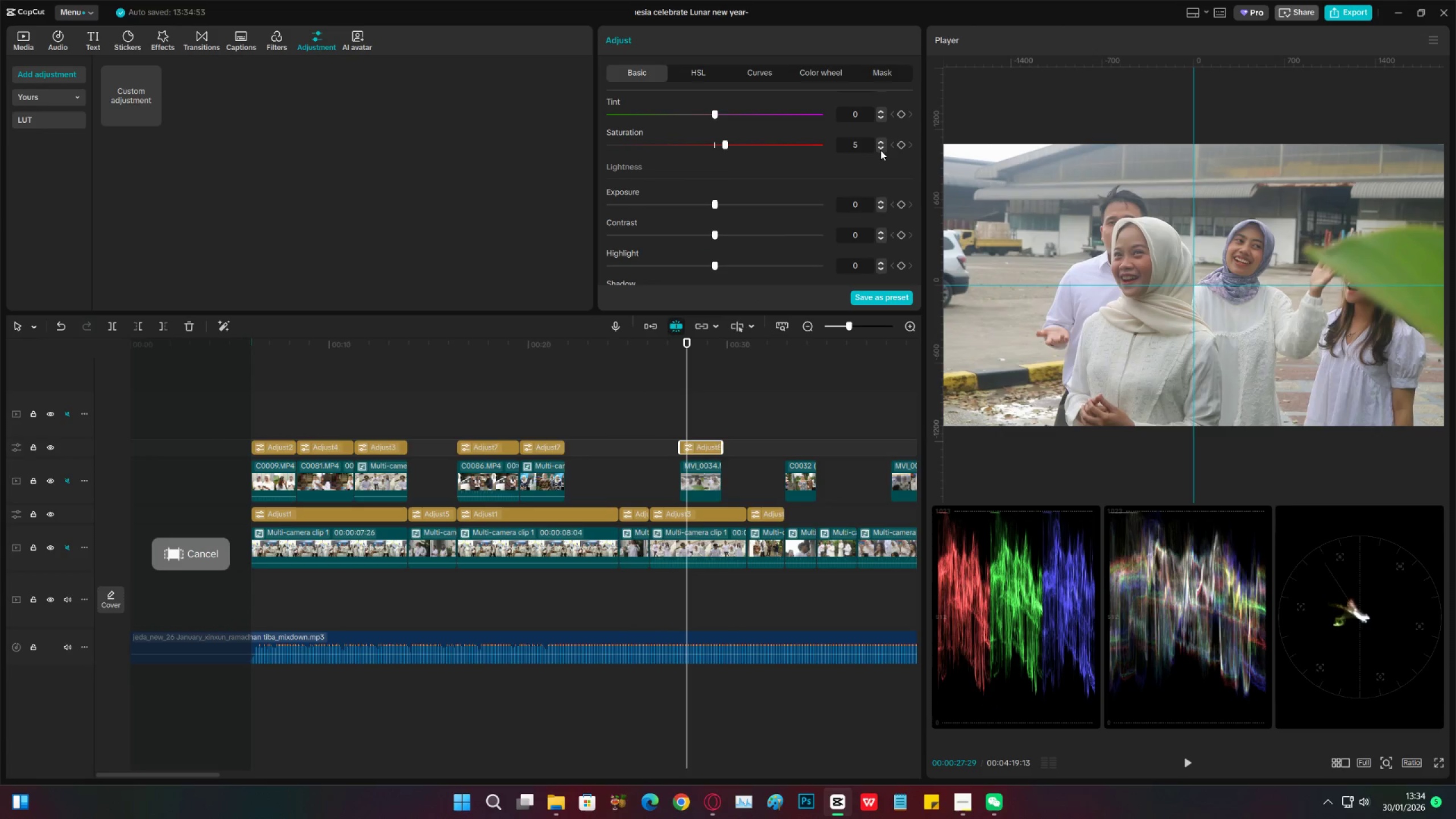 
triple_click([880, 150])
 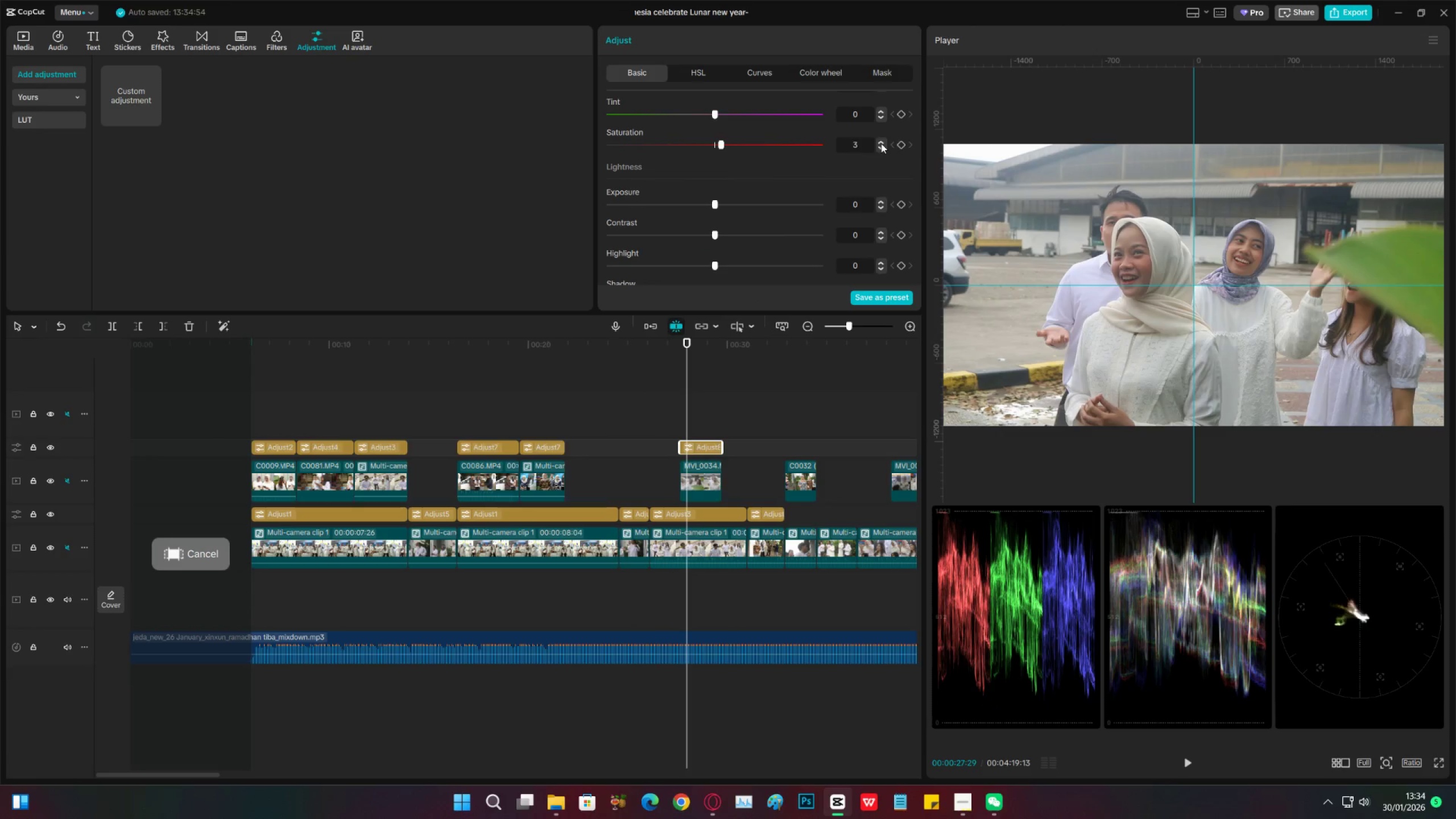 
left_click([881, 143])
 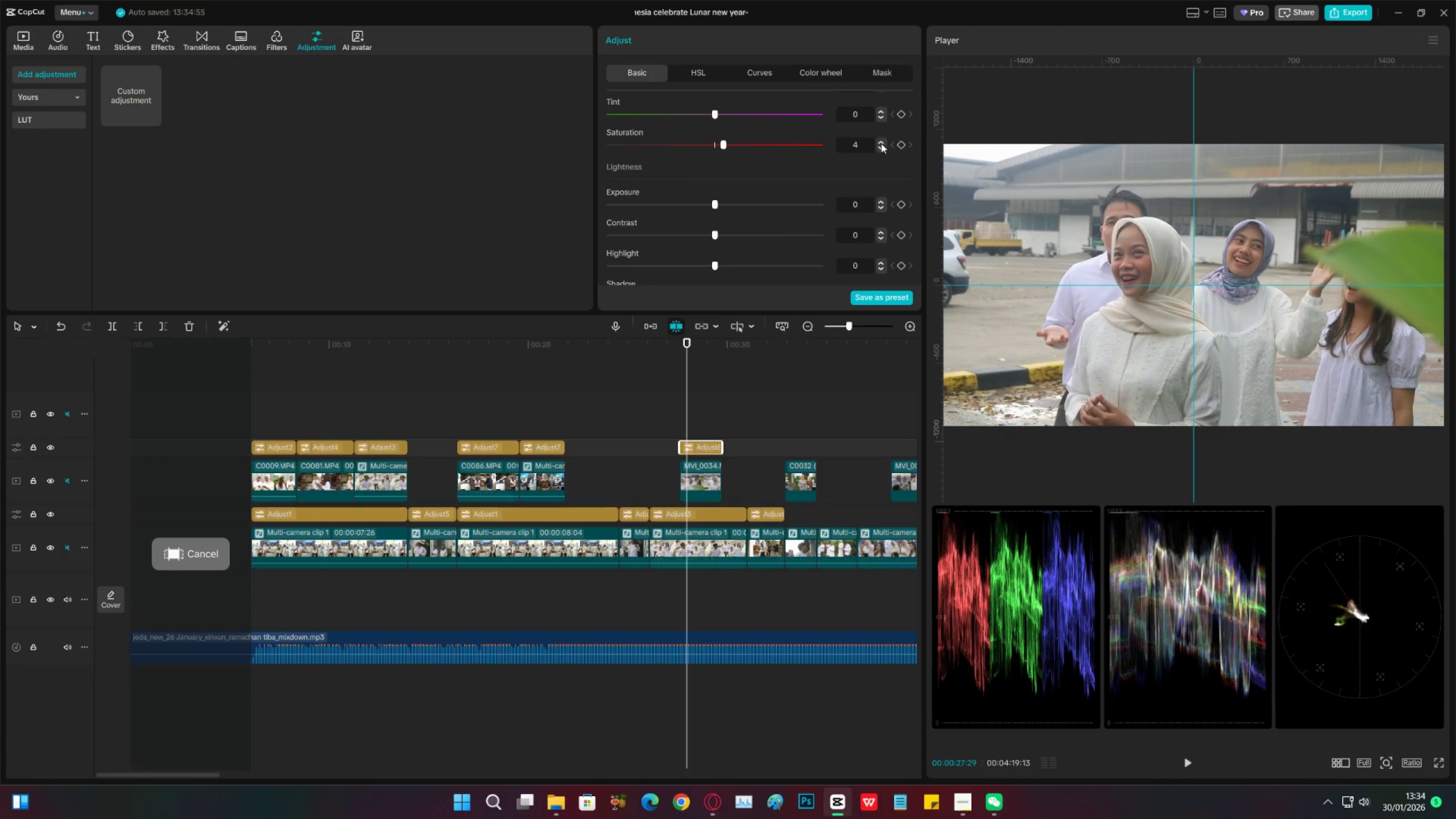 
left_click([880, 147])
 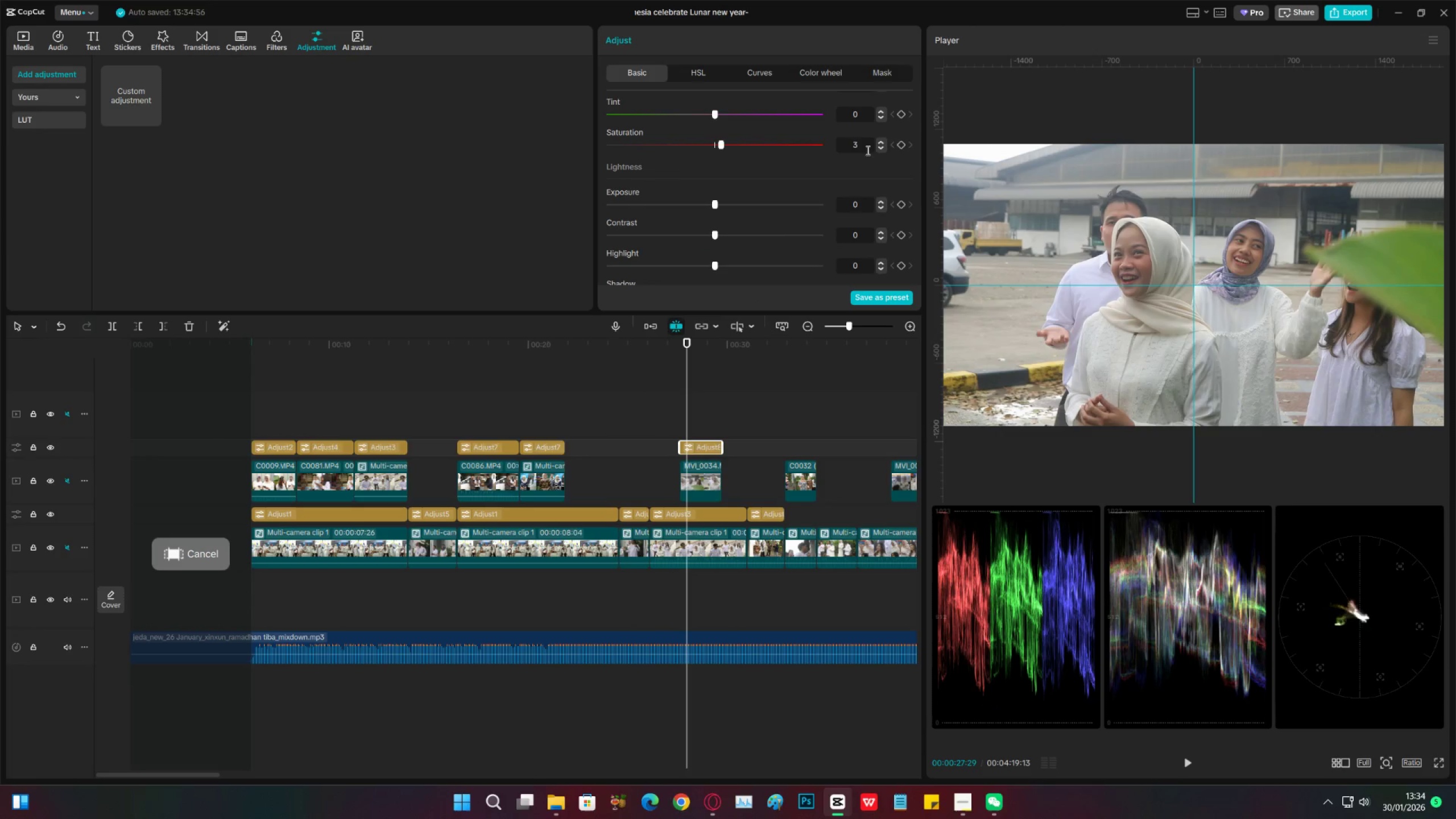 
left_click([881, 143])
 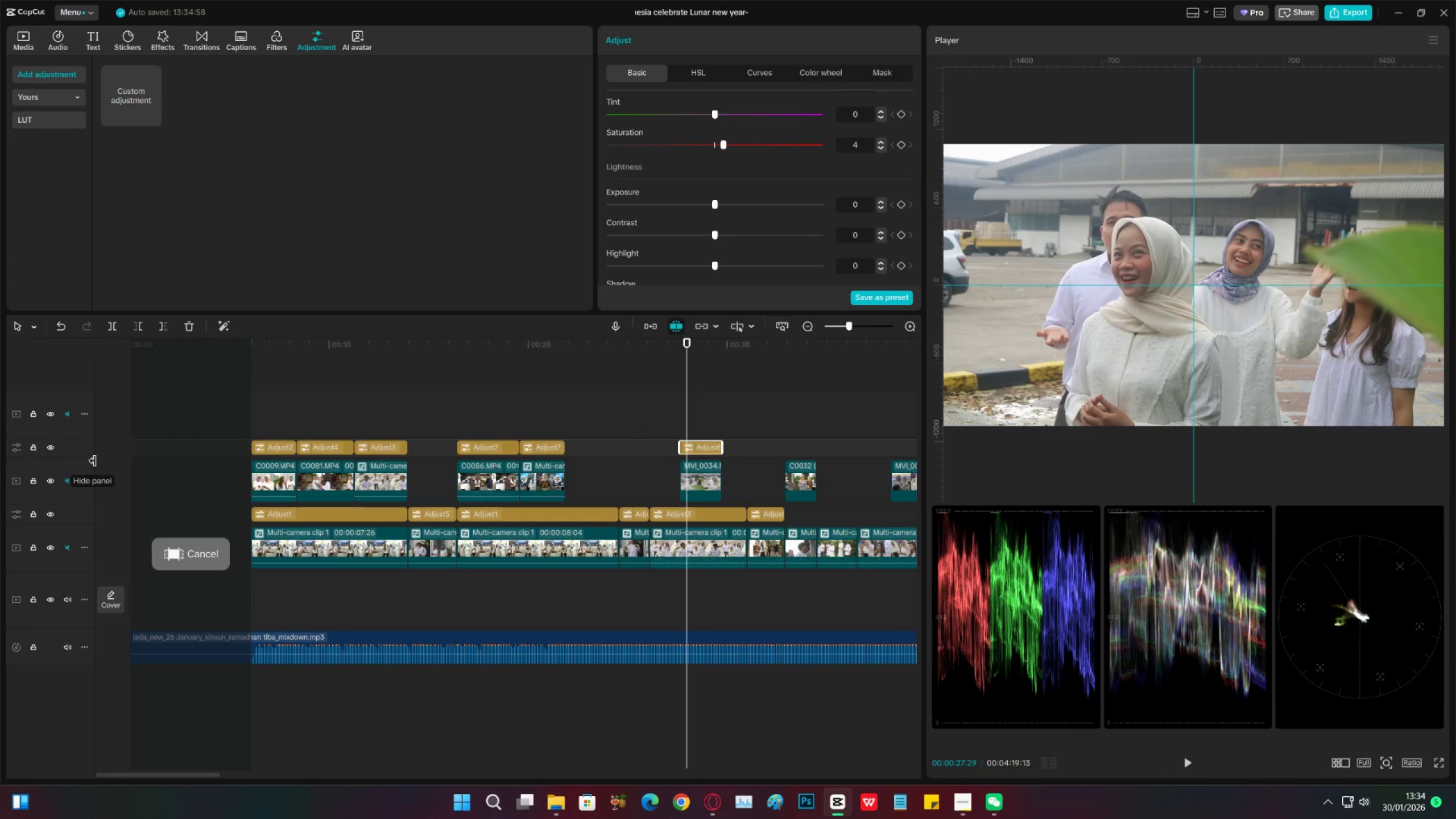 
left_click([49, 447])
 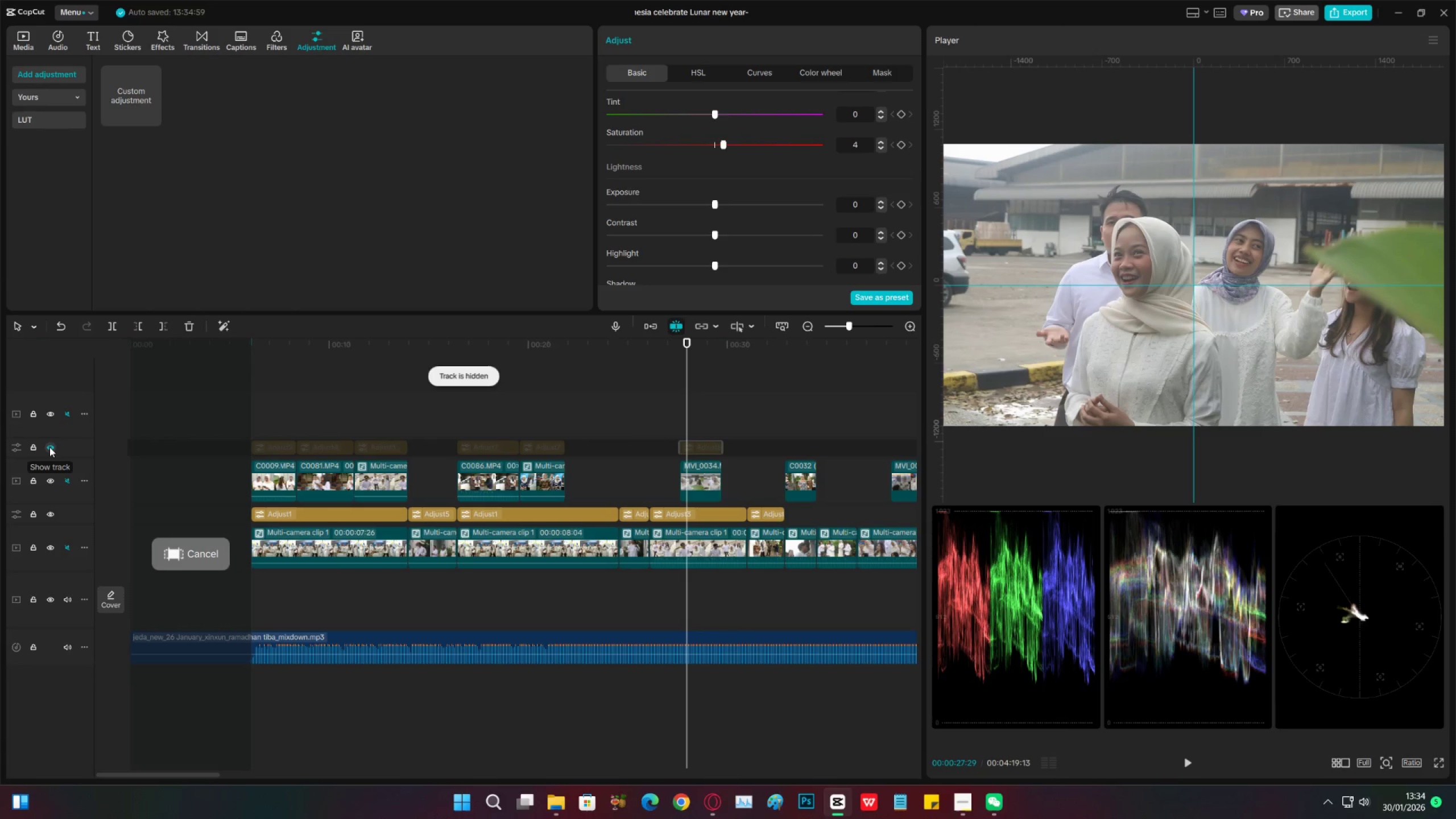 
left_click([49, 447])
 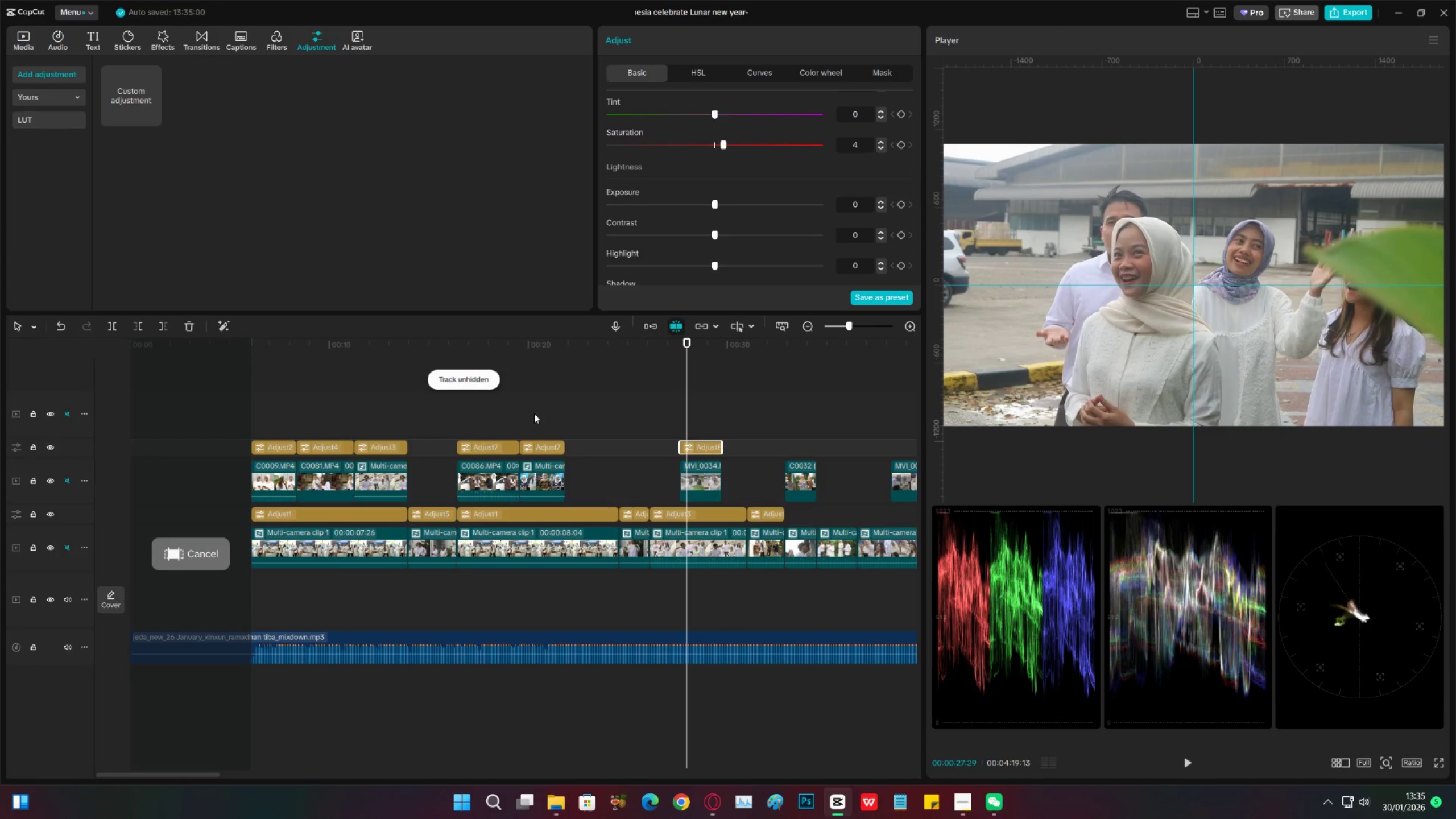 
scroll: coordinate [714, 197], scroll_direction: down, amount: 5.0
 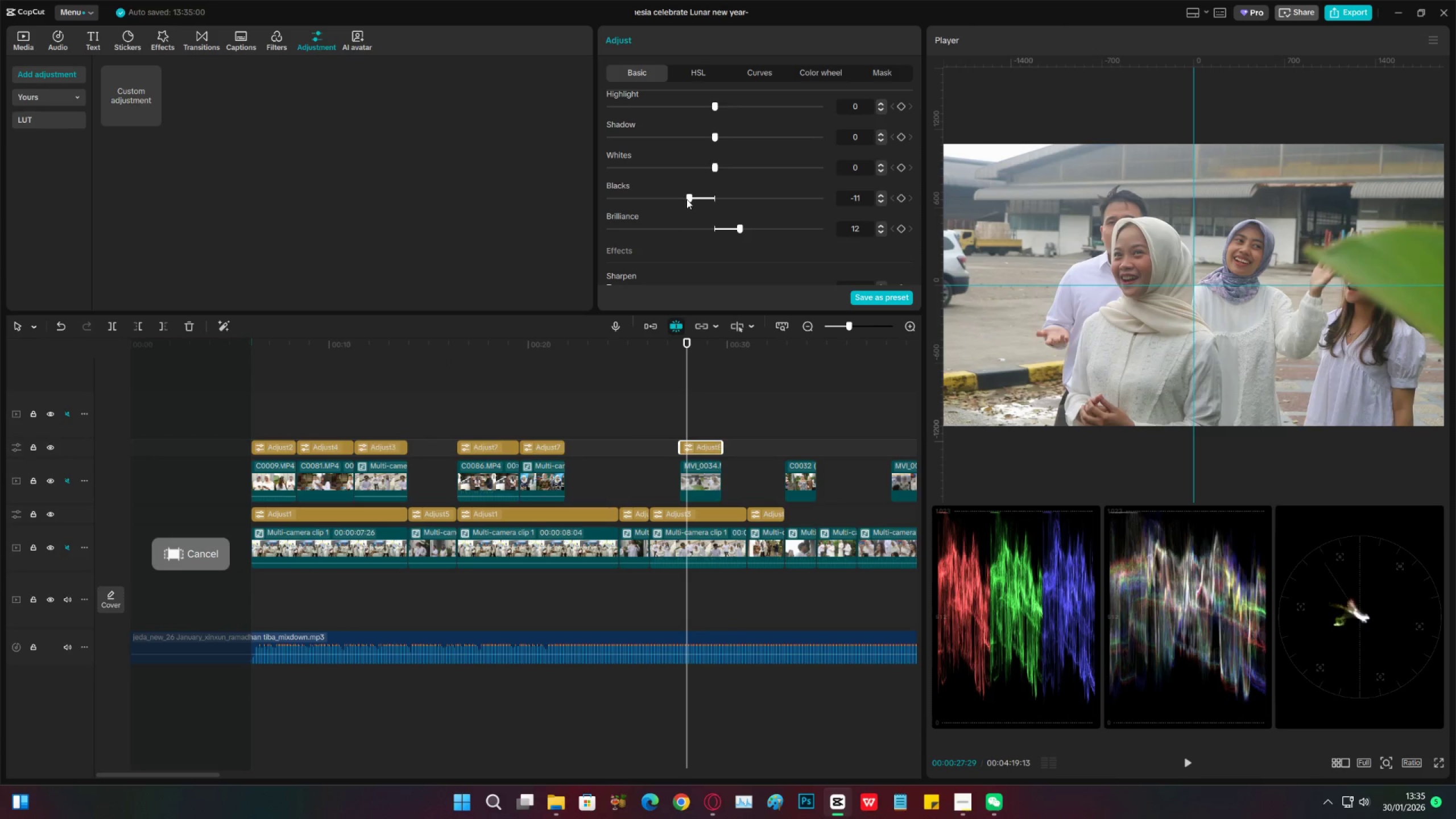 
left_click_drag(start_coordinate=[744, 226], to_coordinate=[741, 227])
 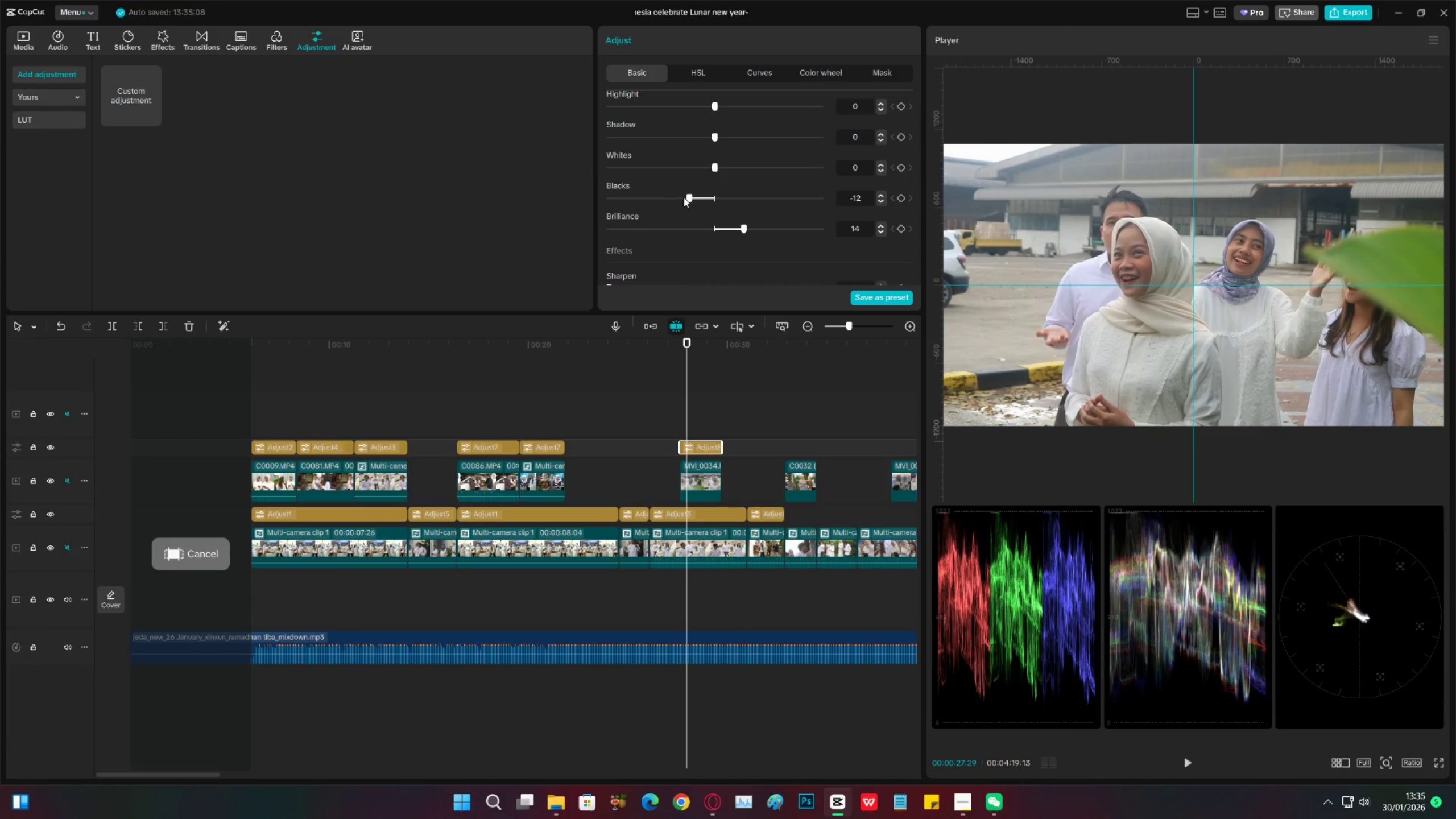 
left_click_drag(start_coordinate=[689, 197], to_coordinate=[684, 197])
 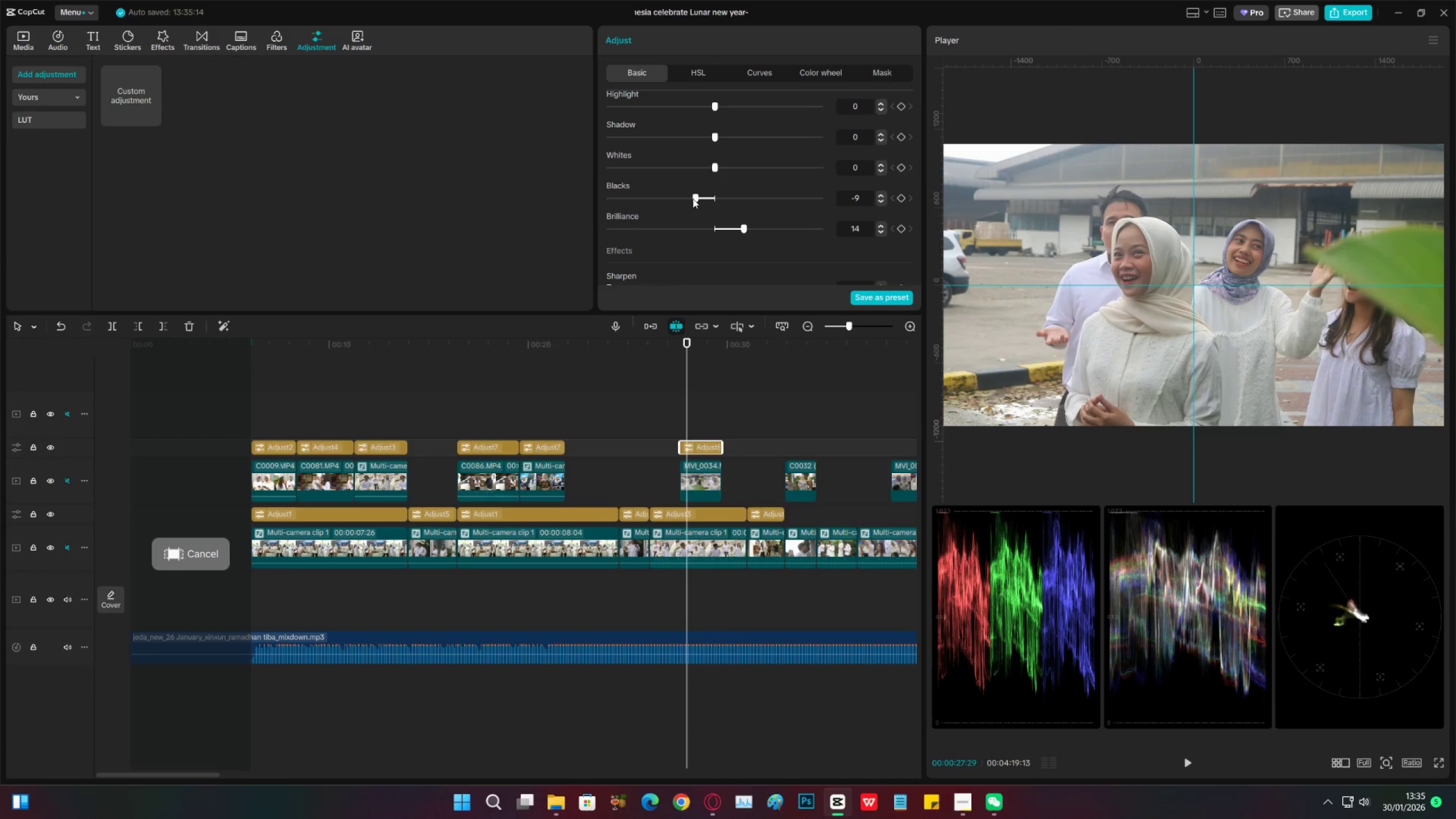 
scroll: coordinate [765, 217], scroll_direction: up, amount: 3.0
 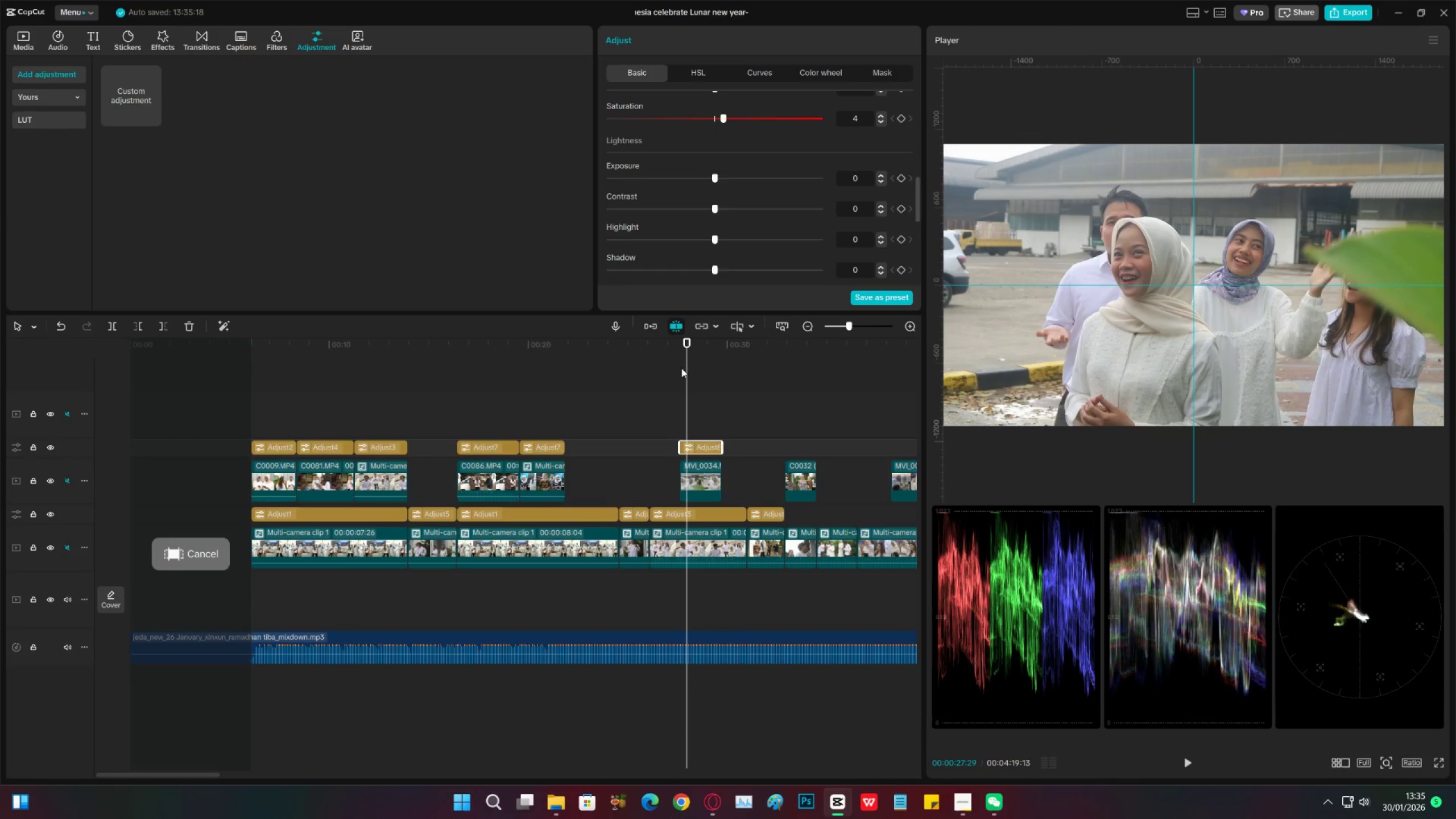 
left_click([680, 355])
 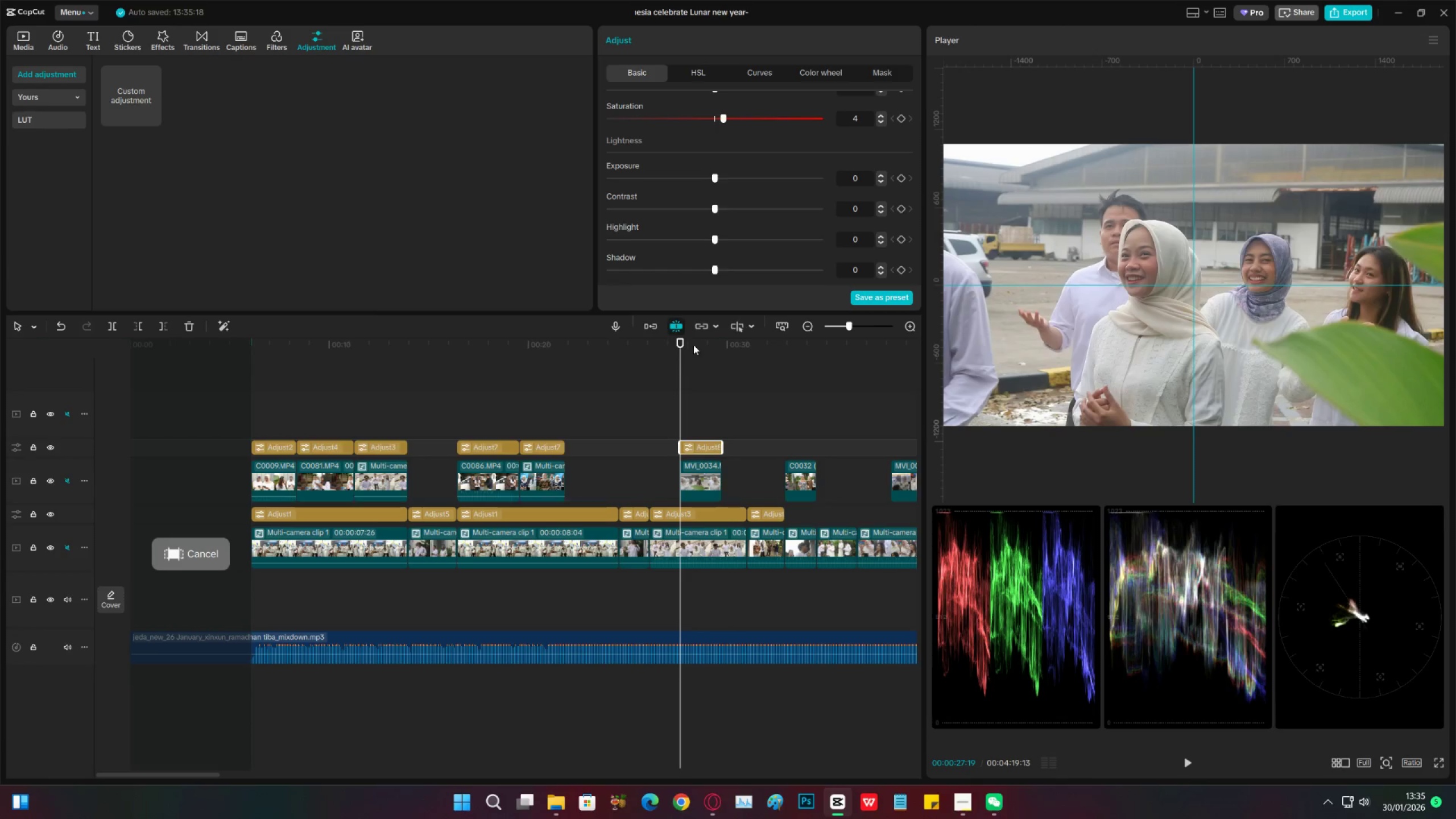 
left_click_drag(start_coordinate=[693, 345], to_coordinate=[693, 358])
 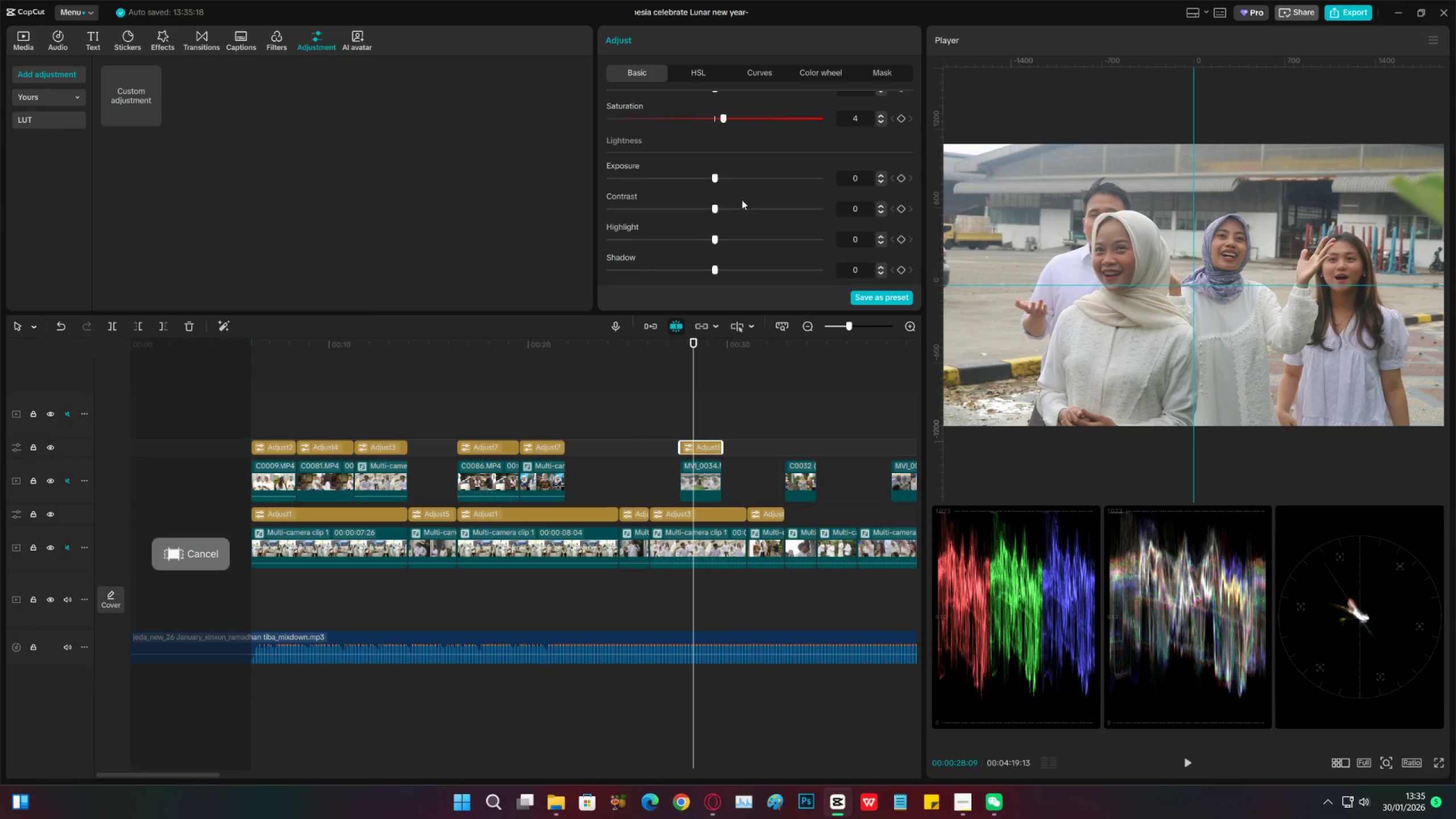 
scroll: coordinate [738, 202], scroll_direction: down, amount: 7.0
 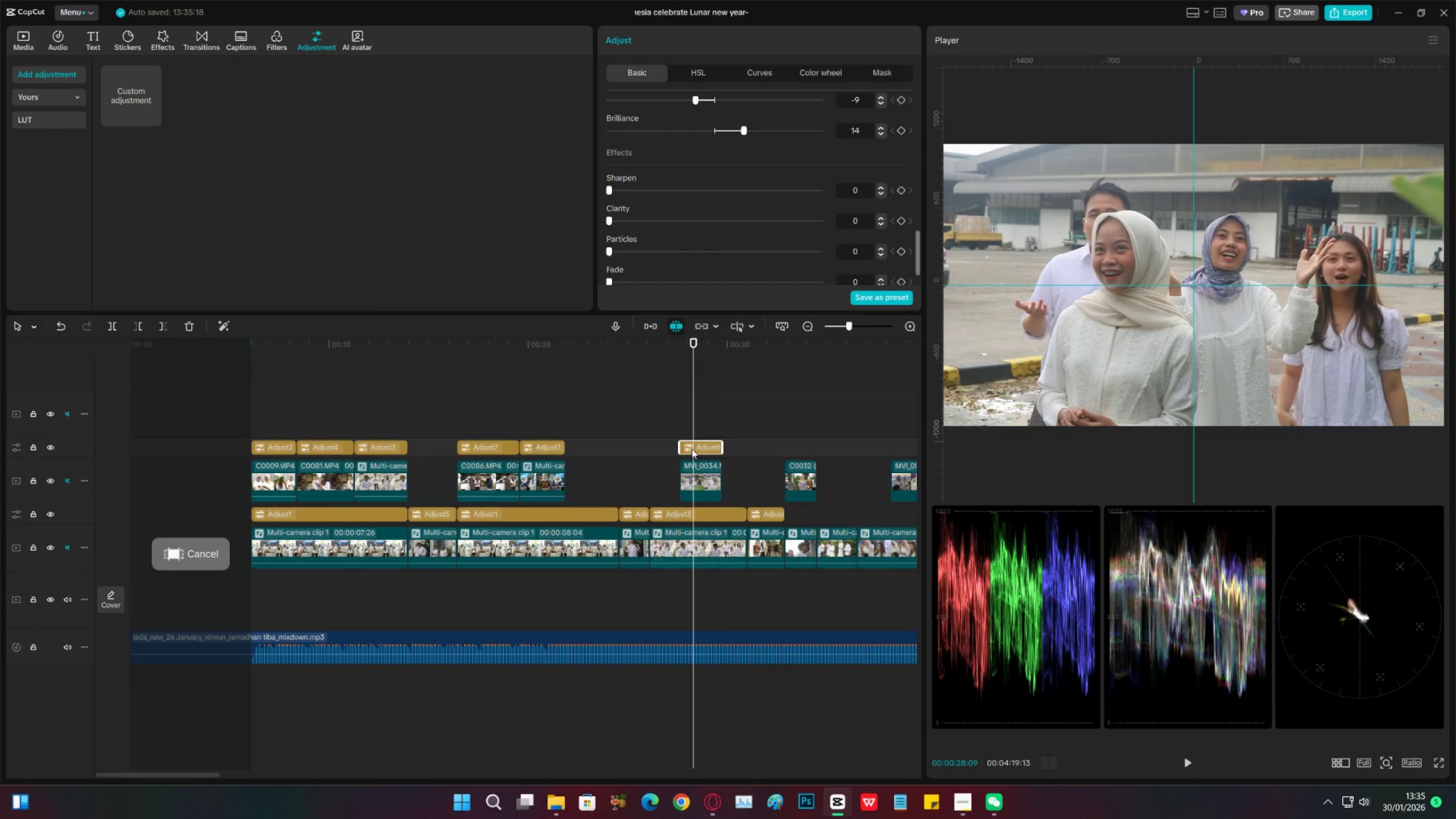 
left_click([694, 471])
 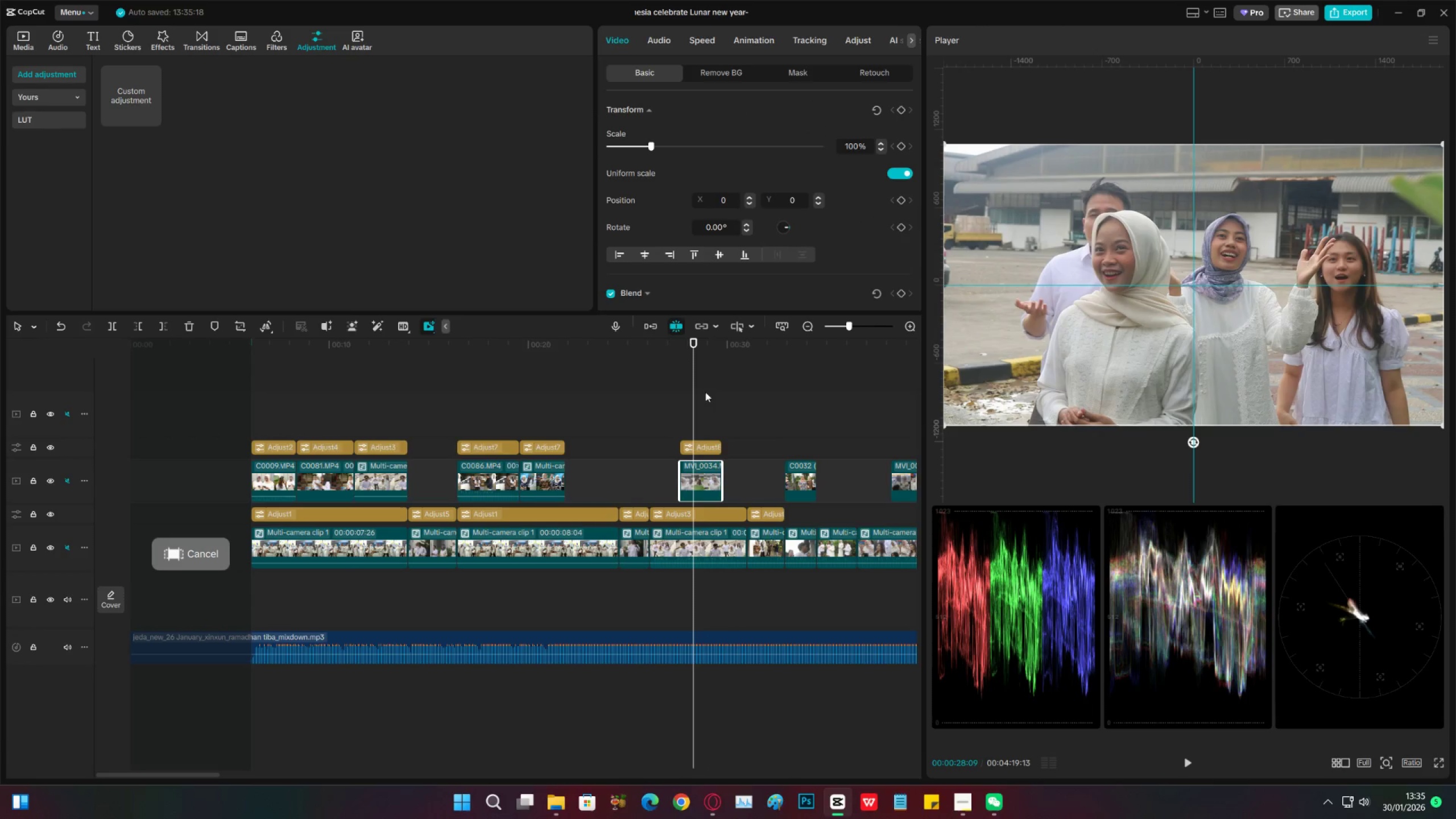 
scroll: coordinate [749, 209], scroll_direction: down, amount: 16.0
 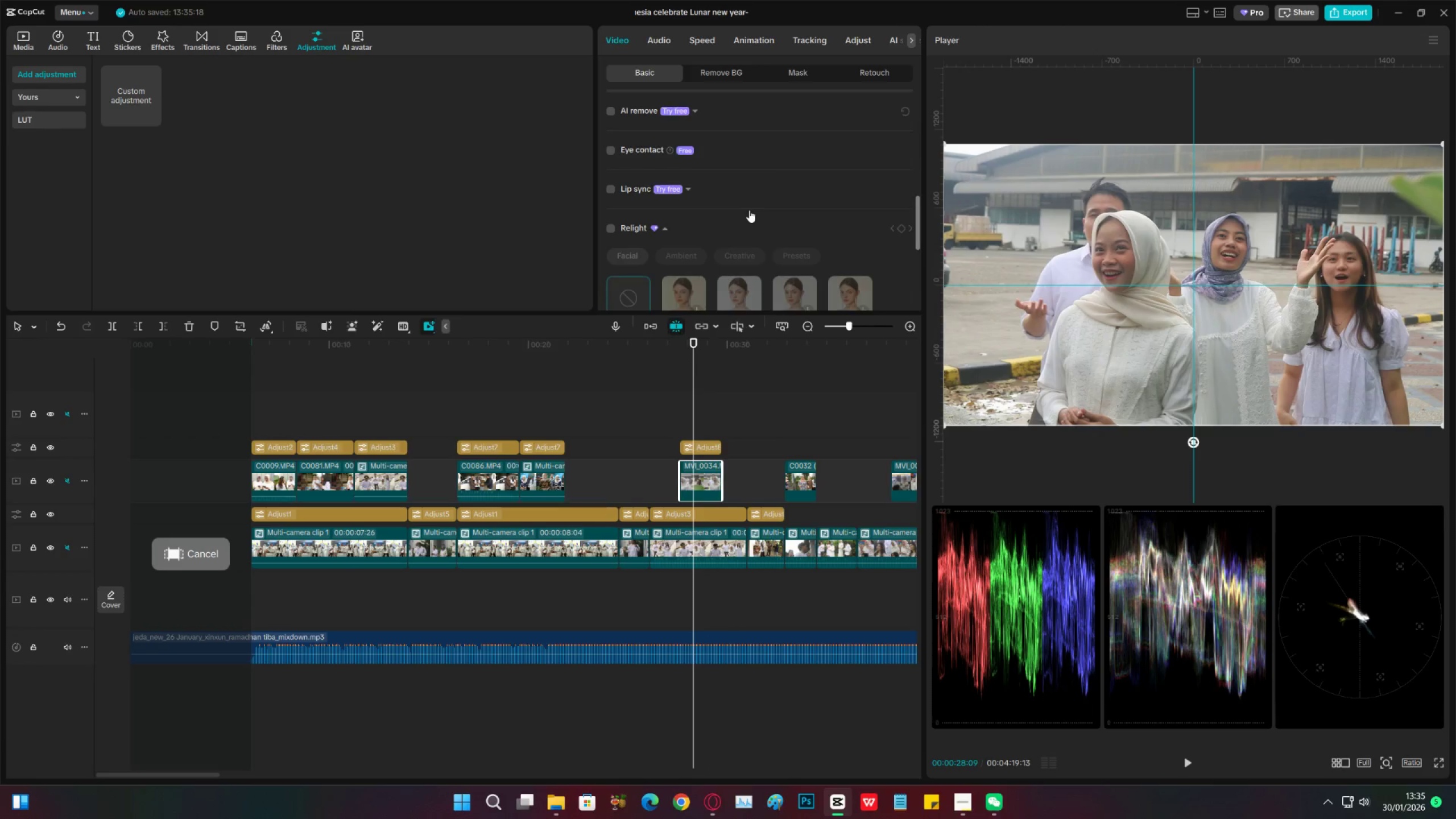 
scroll: coordinate [755, 214], scroll_direction: up, amount: 13.0
 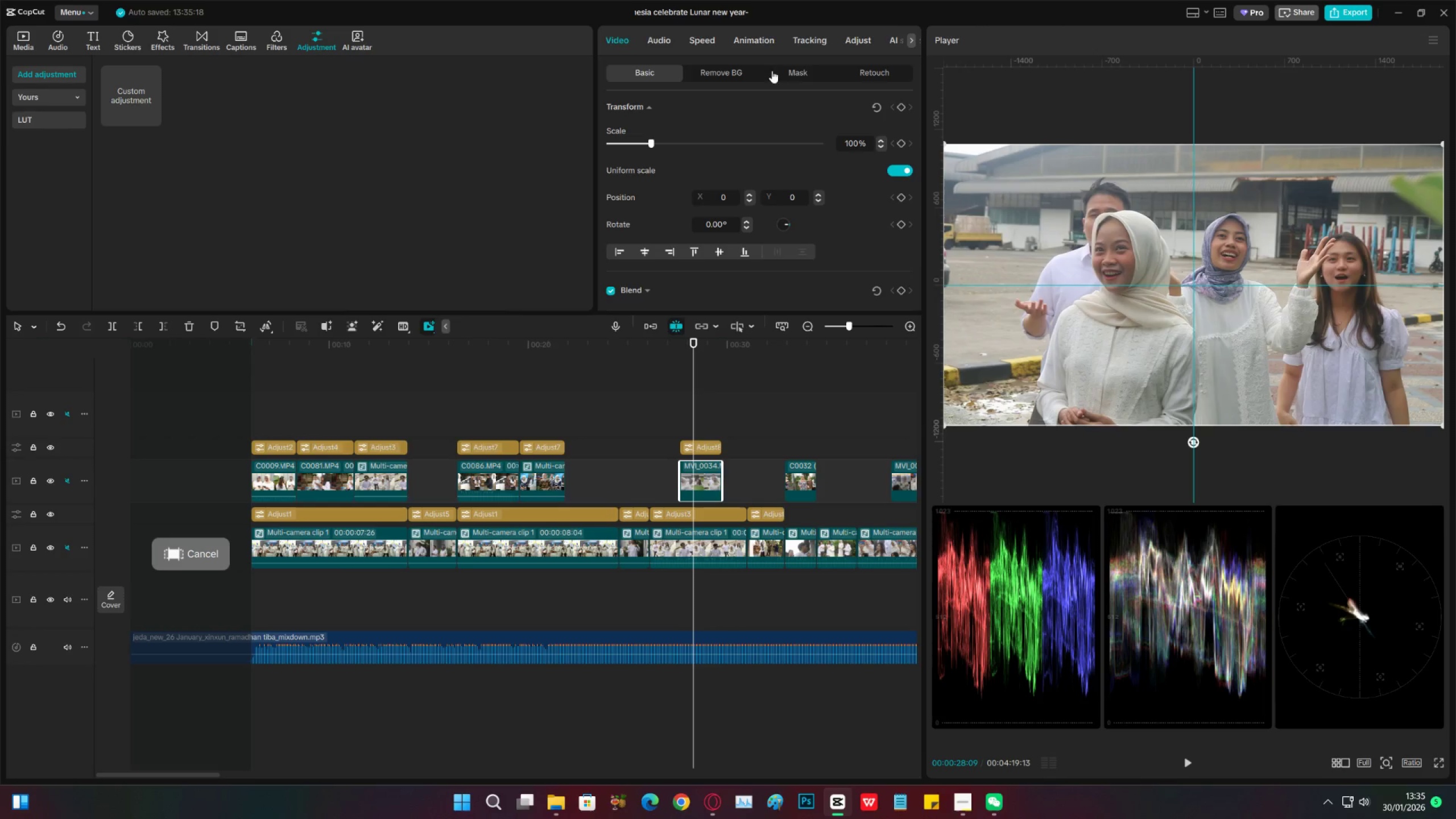 
left_click([861, 71])
 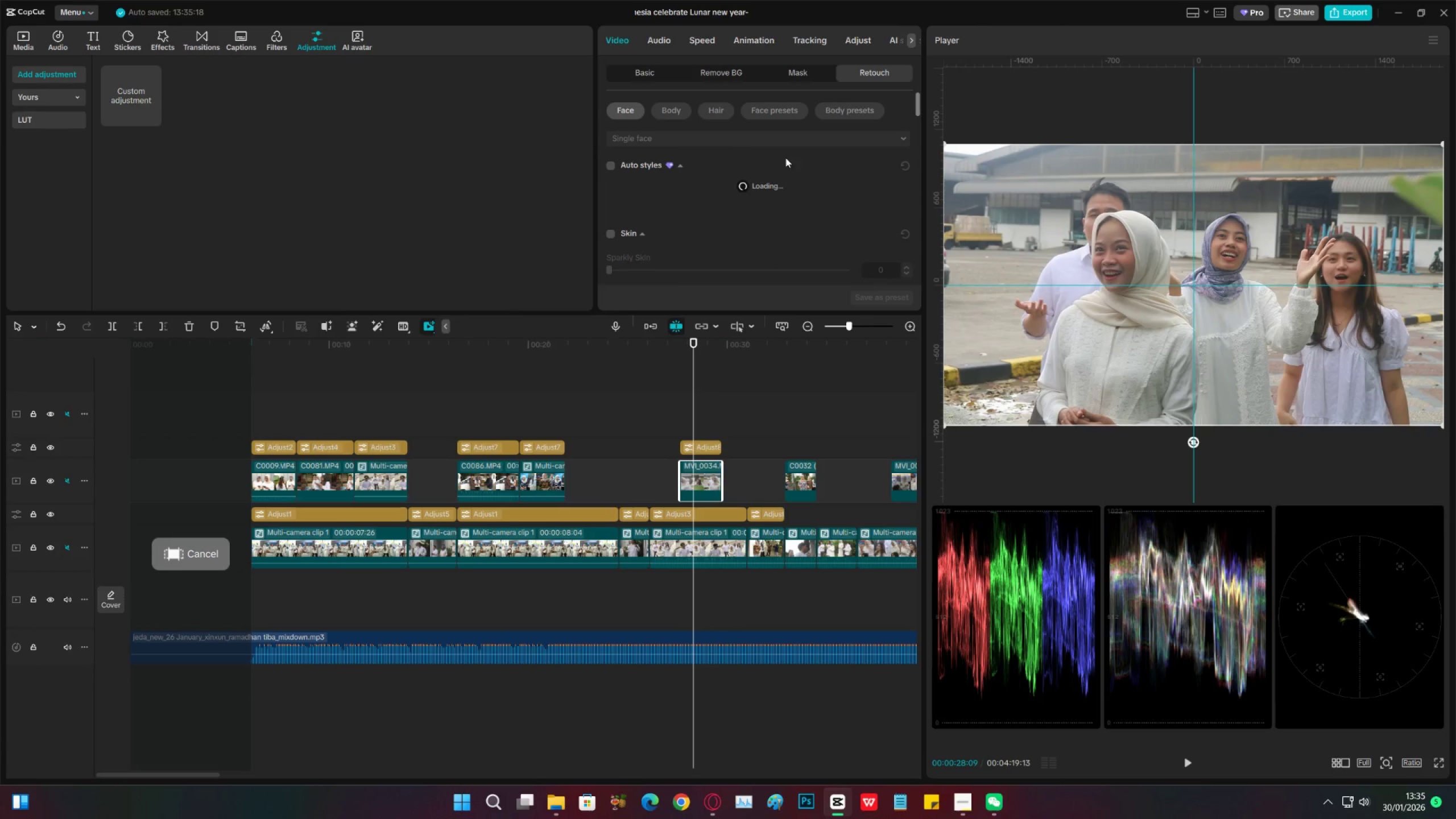 
scroll: coordinate [748, 209], scroll_direction: down, amount: 4.0
 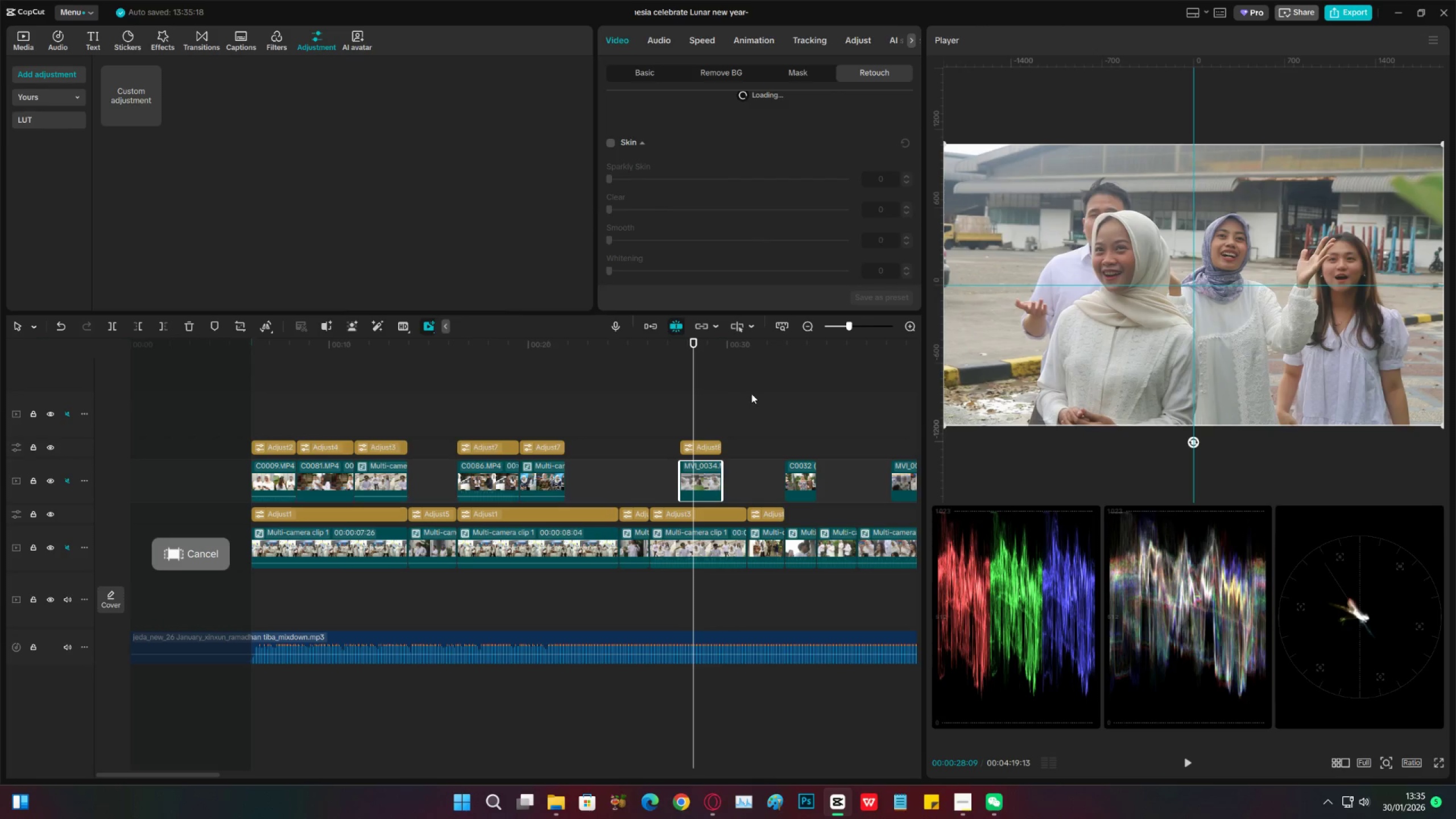 
left_click([753, 380])
 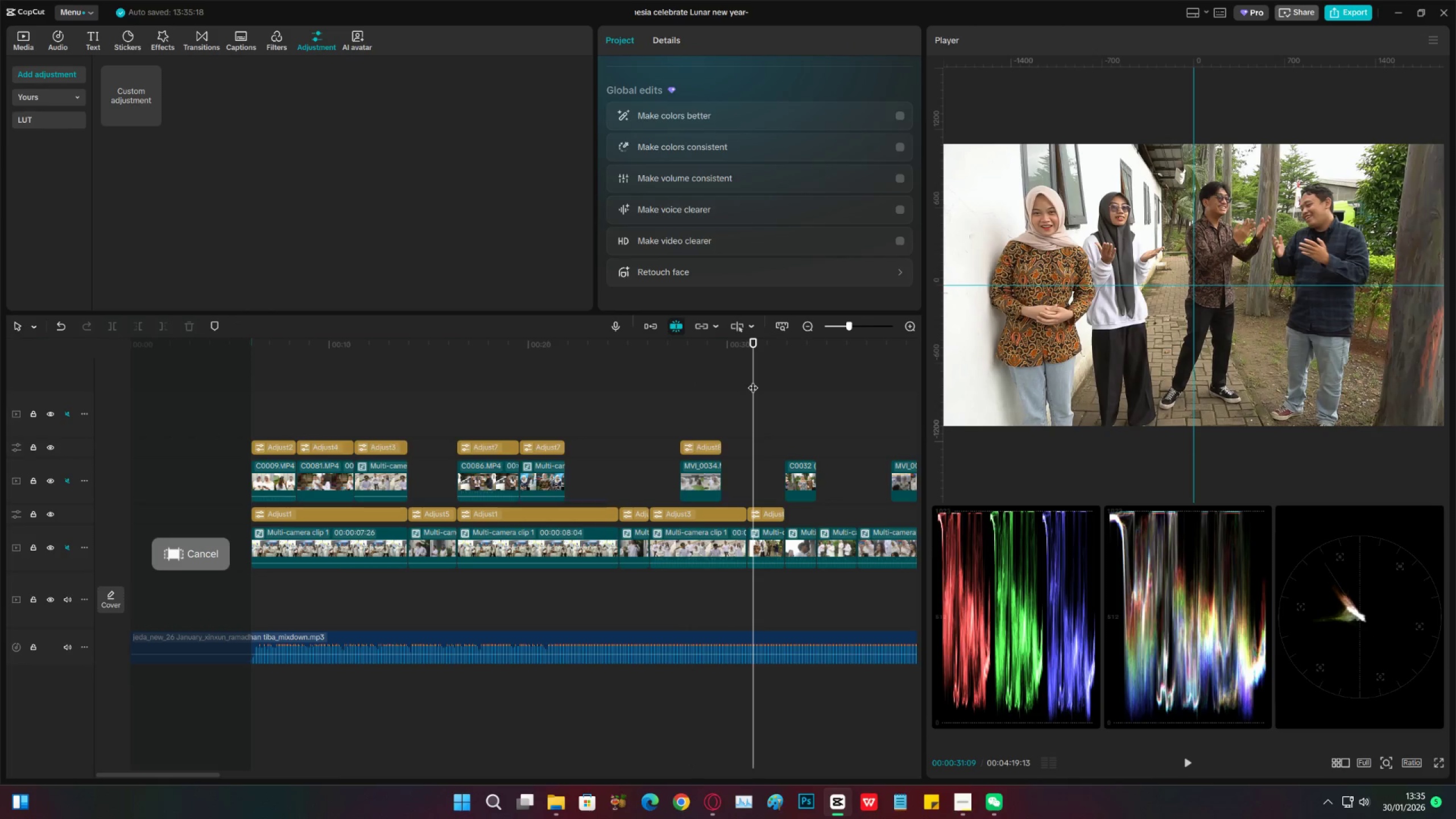 
left_click_drag(start_coordinate=[753, 380], to_coordinate=[263, 387])
 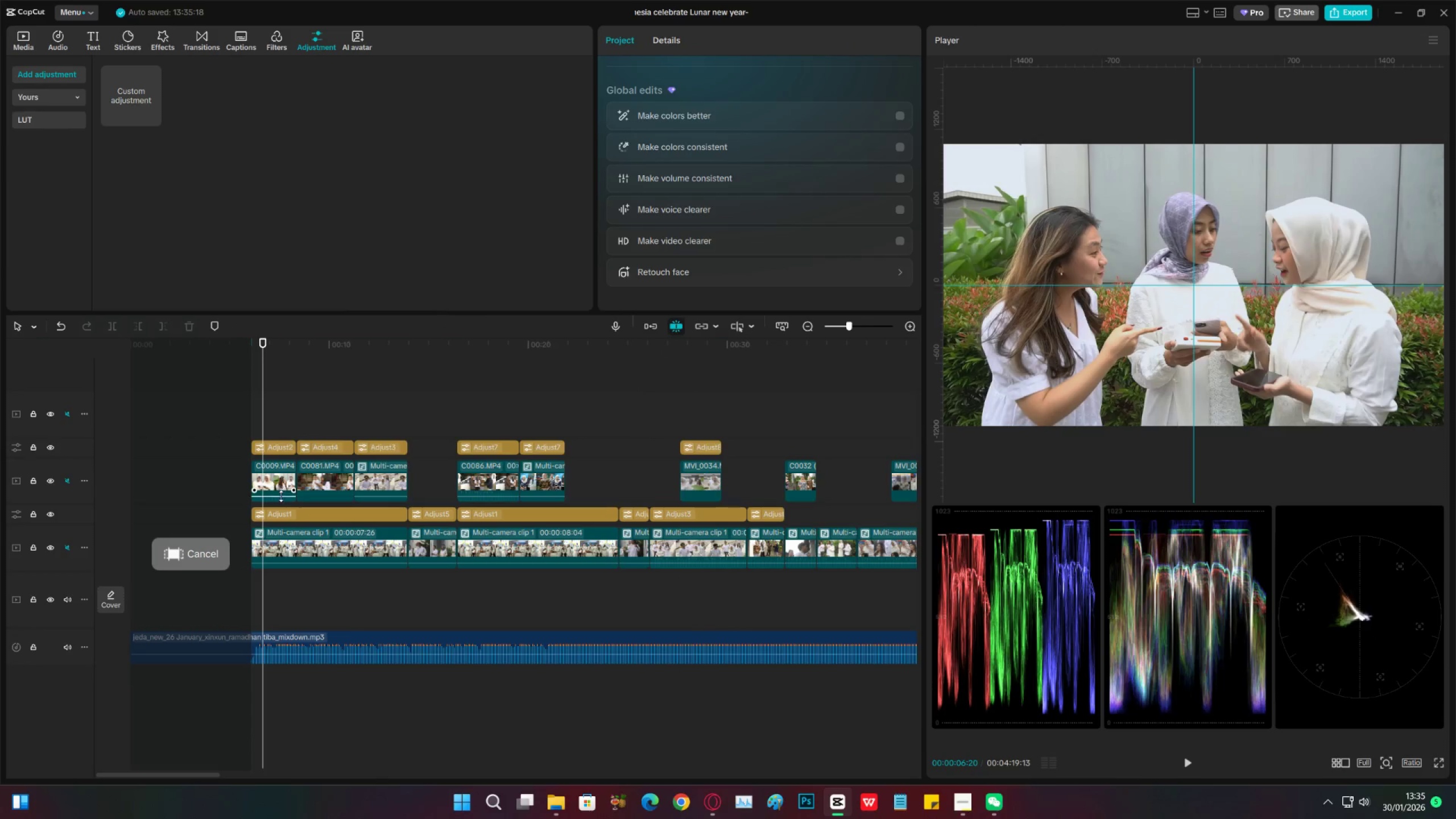 
left_click([276, 486])
 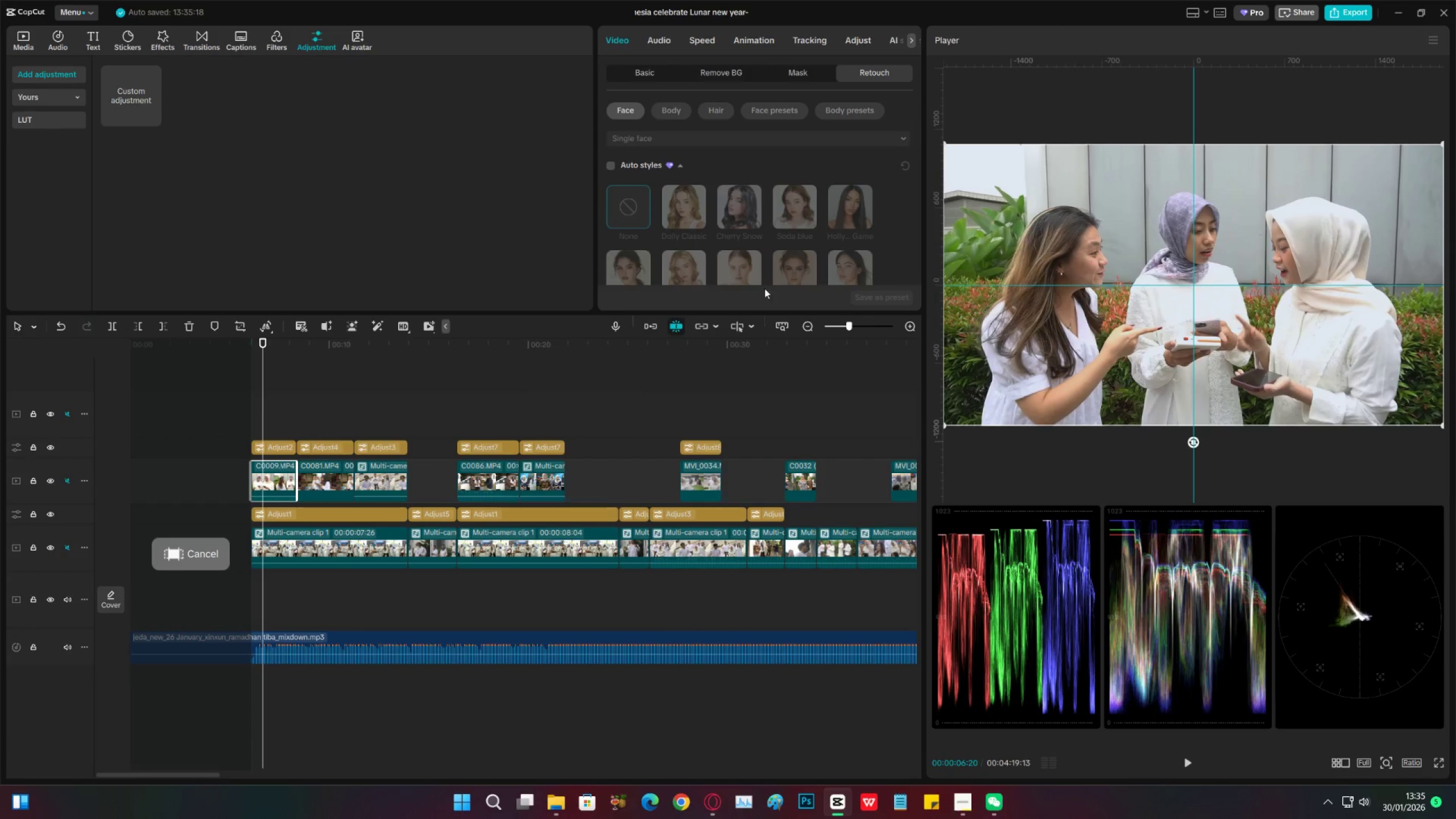 
scroll: coordinate [623, 167], scroll_direction: down, amount: 14.0
 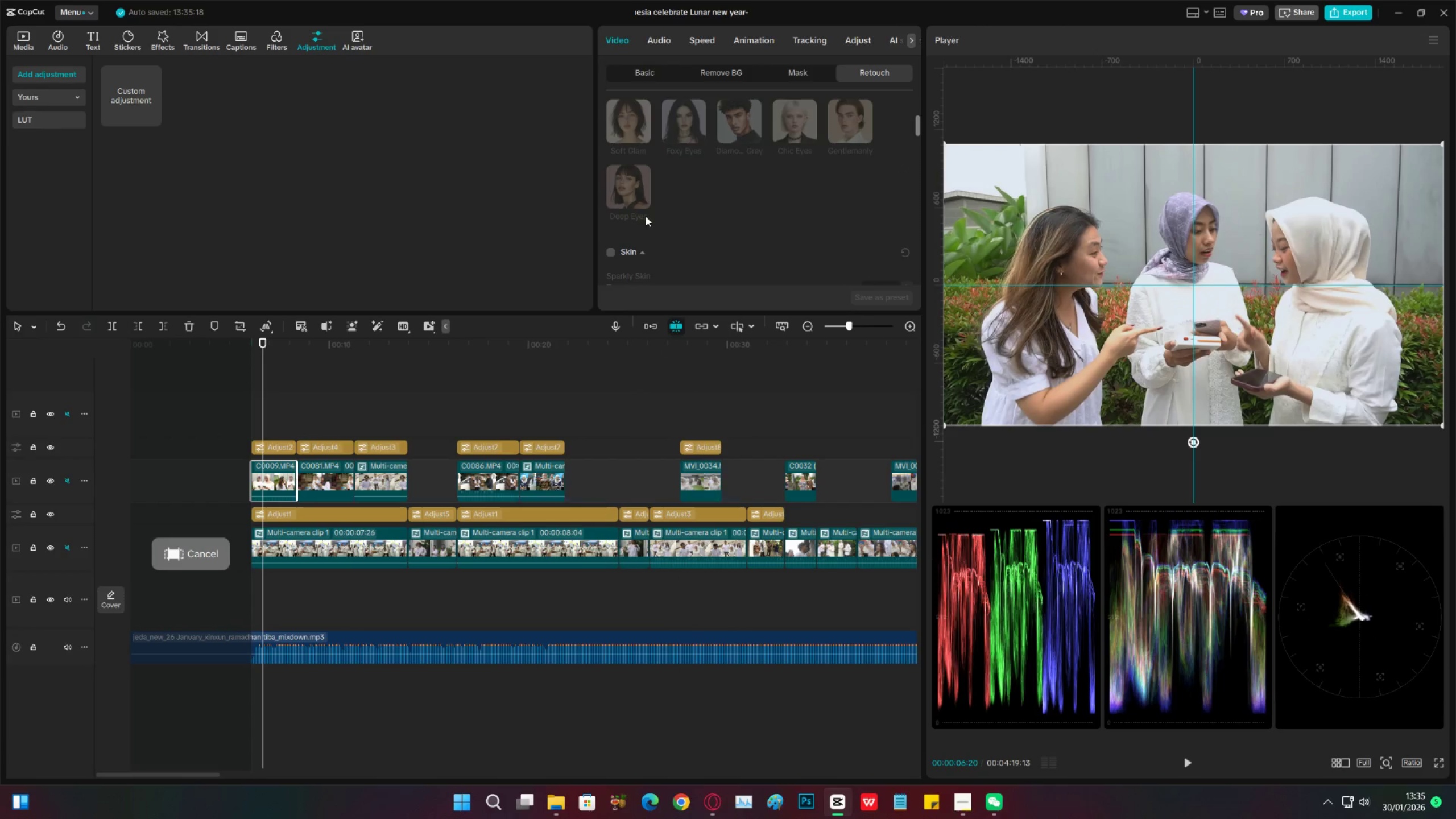 
scroll: coordinate [668, 201], scroll_direction: up, amount: 13.0
 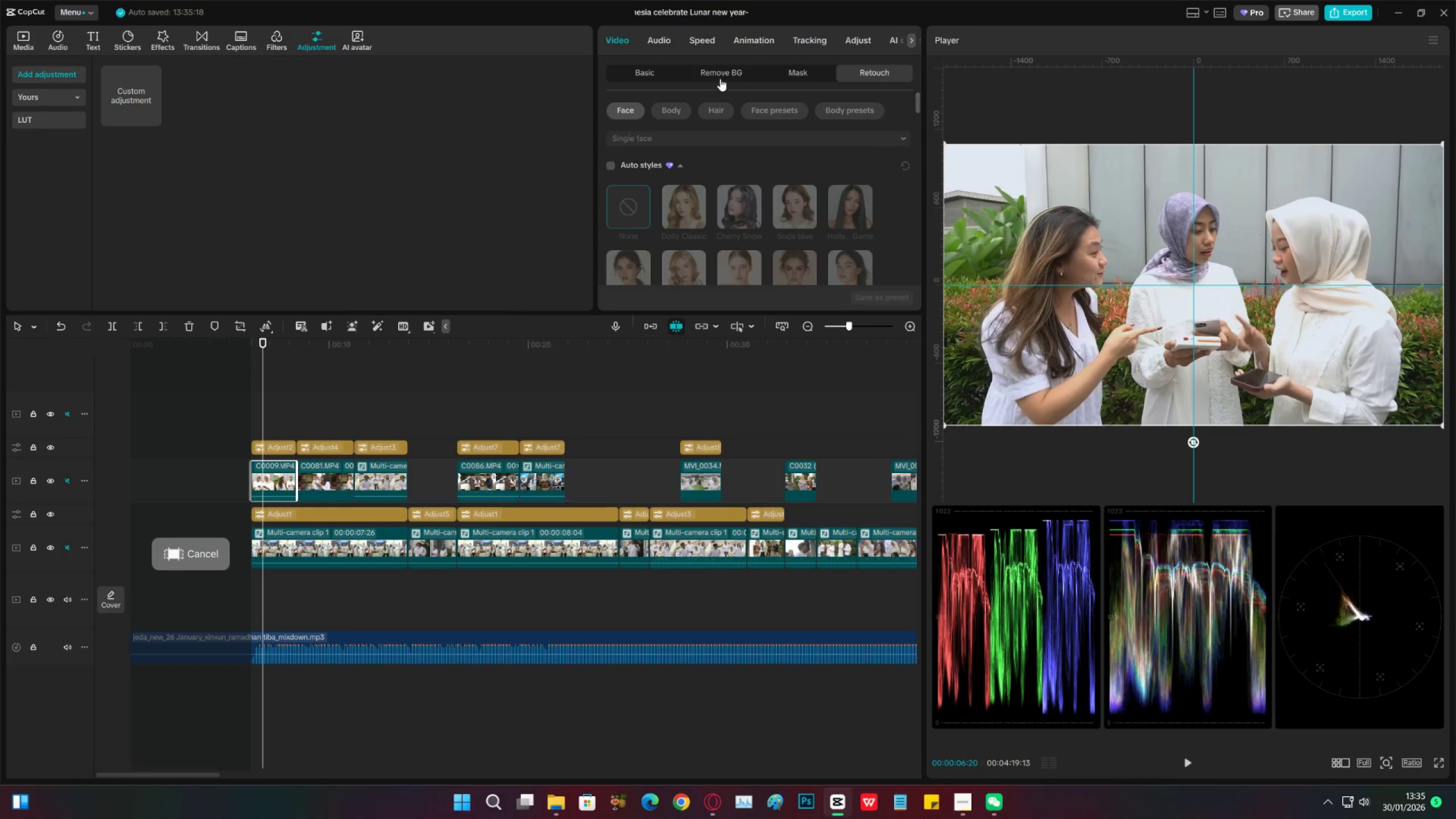 
left_click([720, 78])
 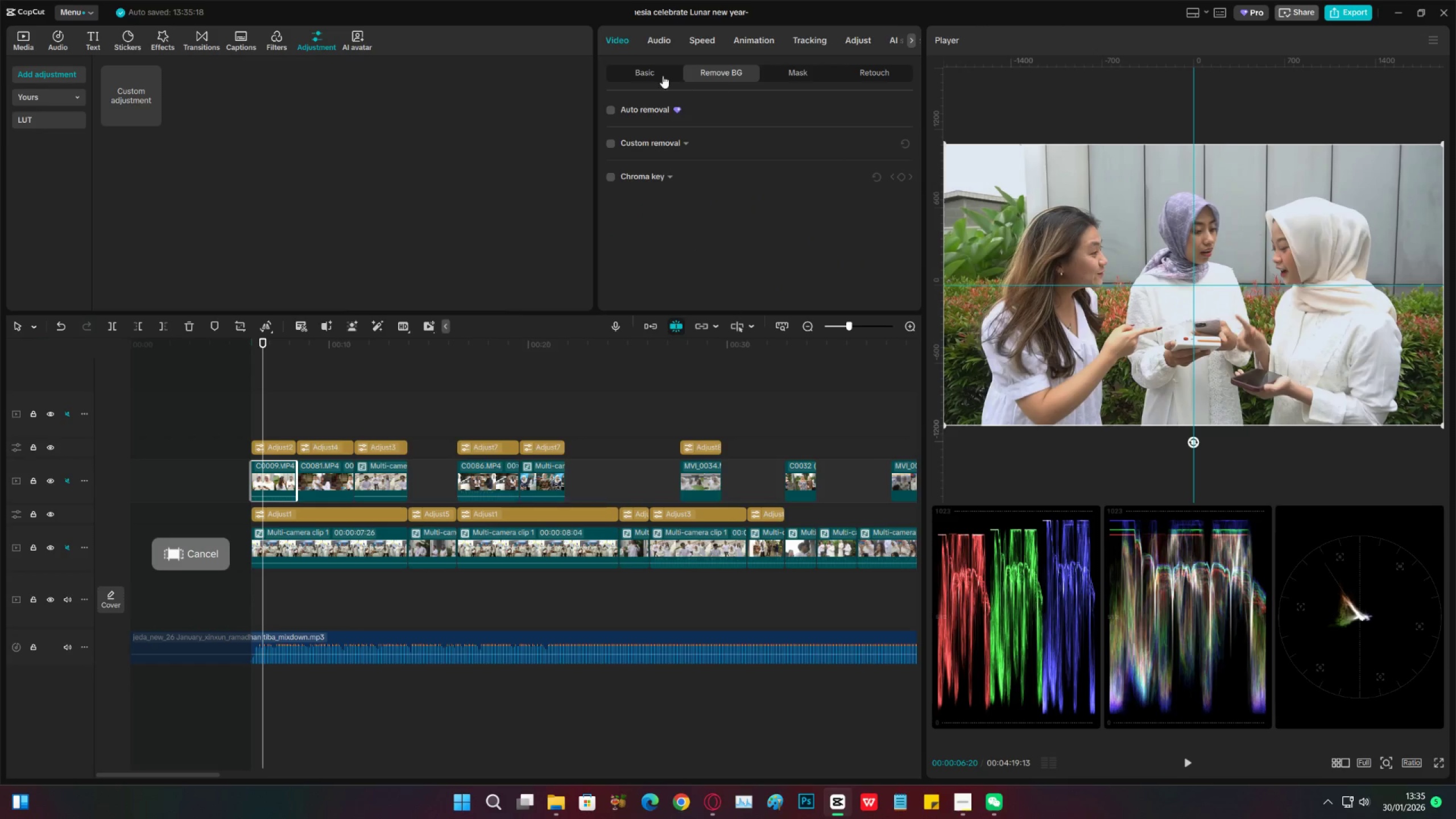 
left_click([656, 75])
 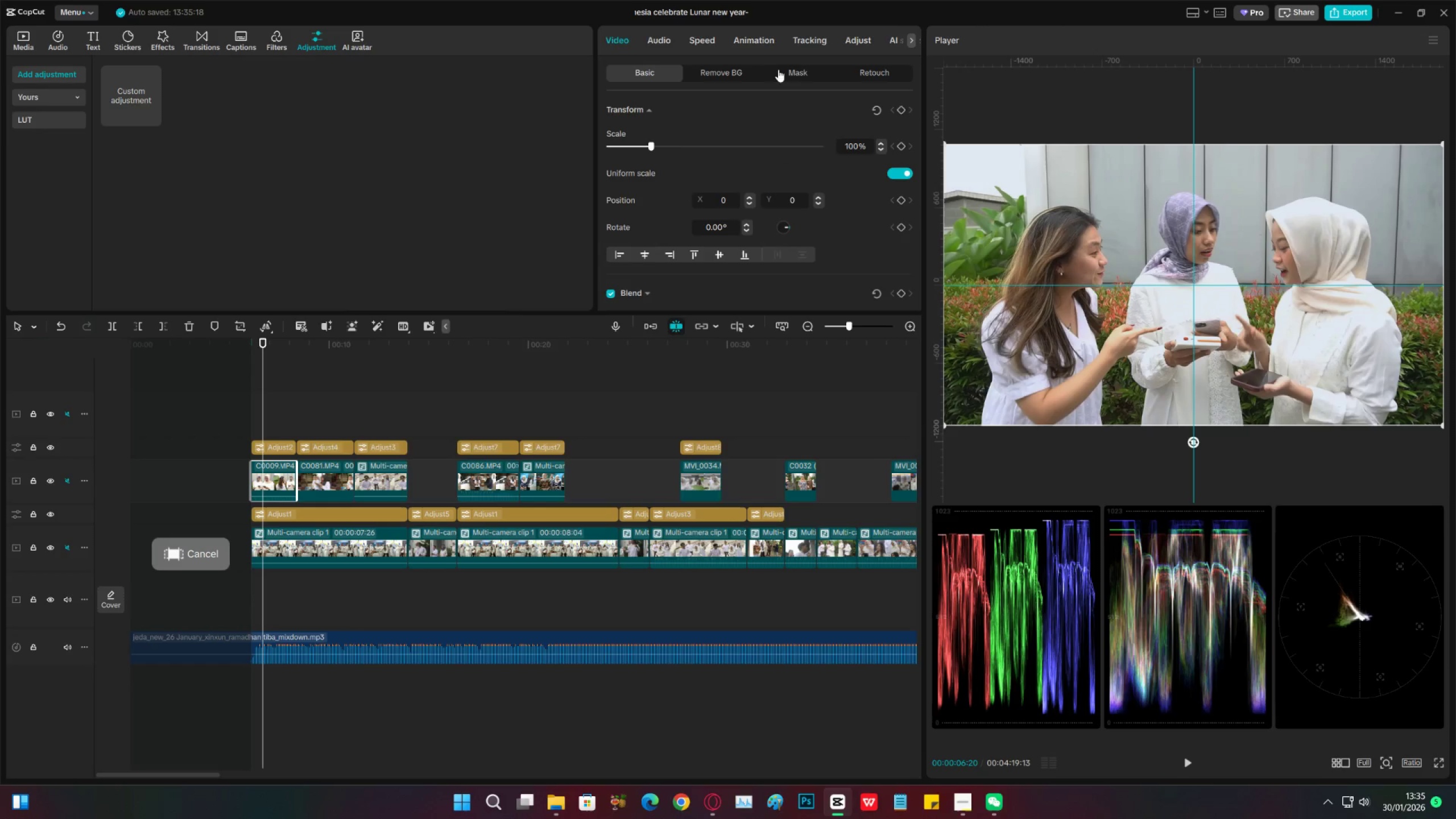 
left_click([858, 72])
 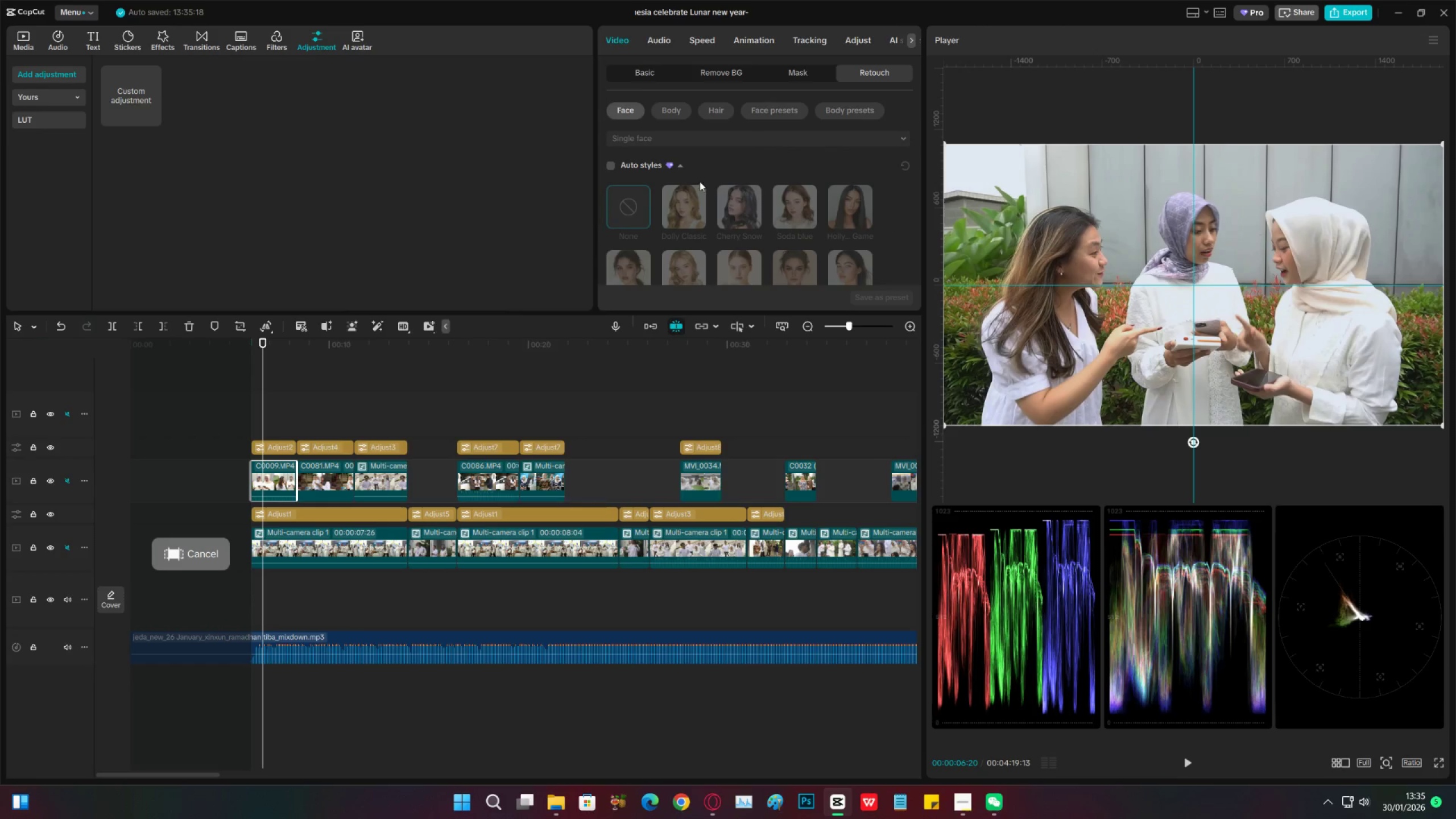 
scroll: coordinate [640, 248], scroll_direction: down, amount: 13.0
 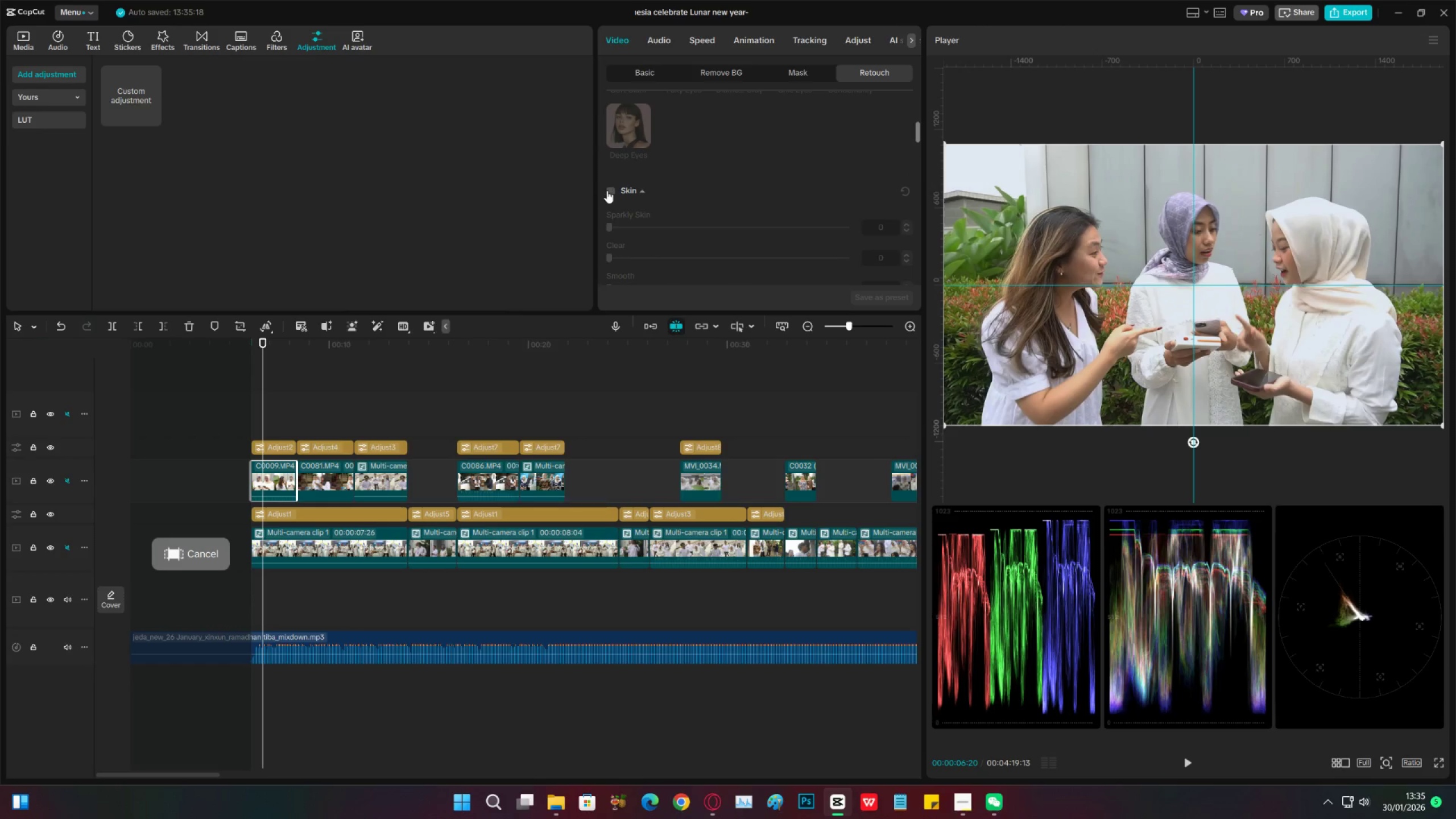 
left_click([607, 191])
 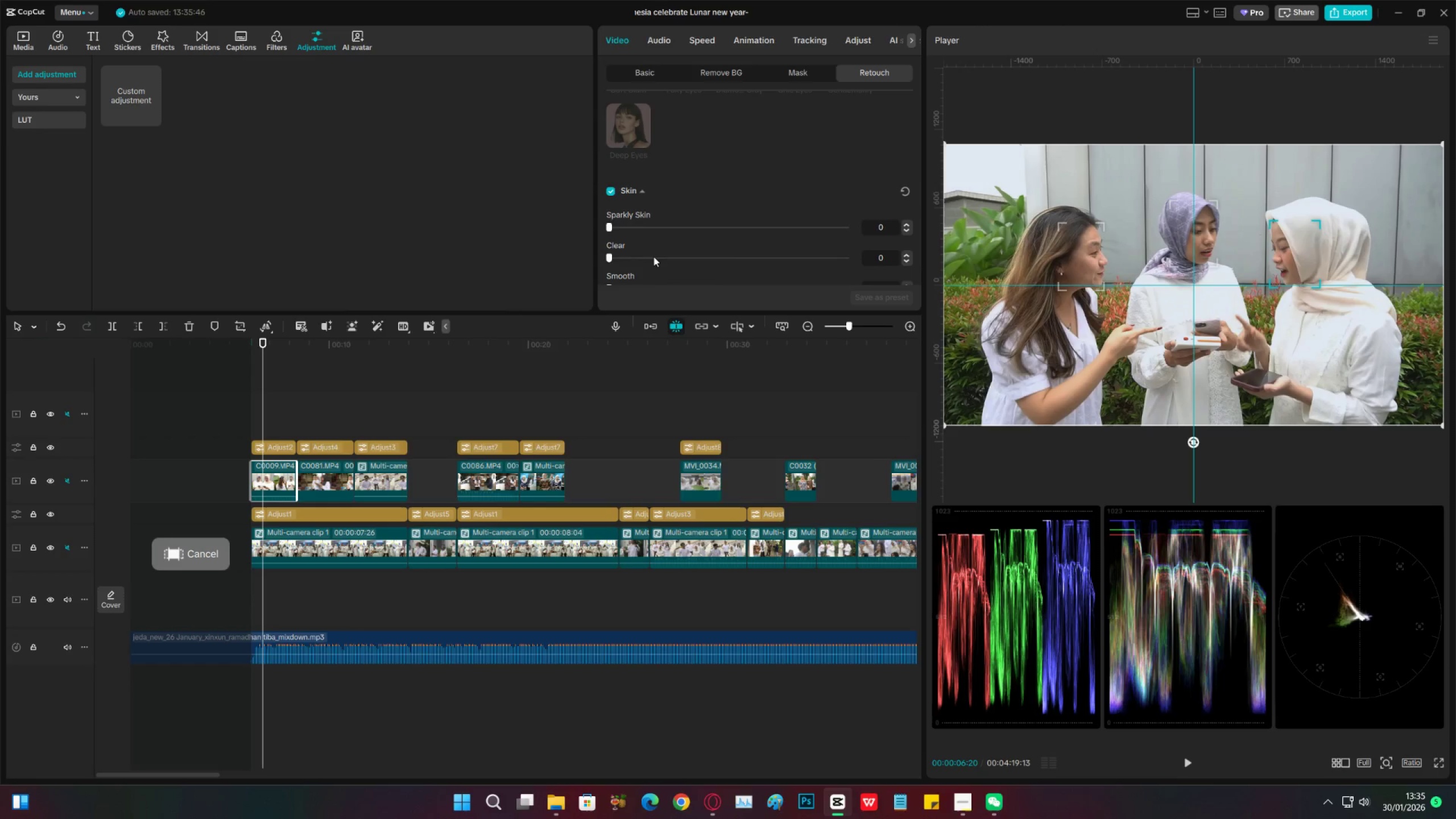 
scroll: coordinate [656, 256], scroll_direction: down, amount: 2.0
 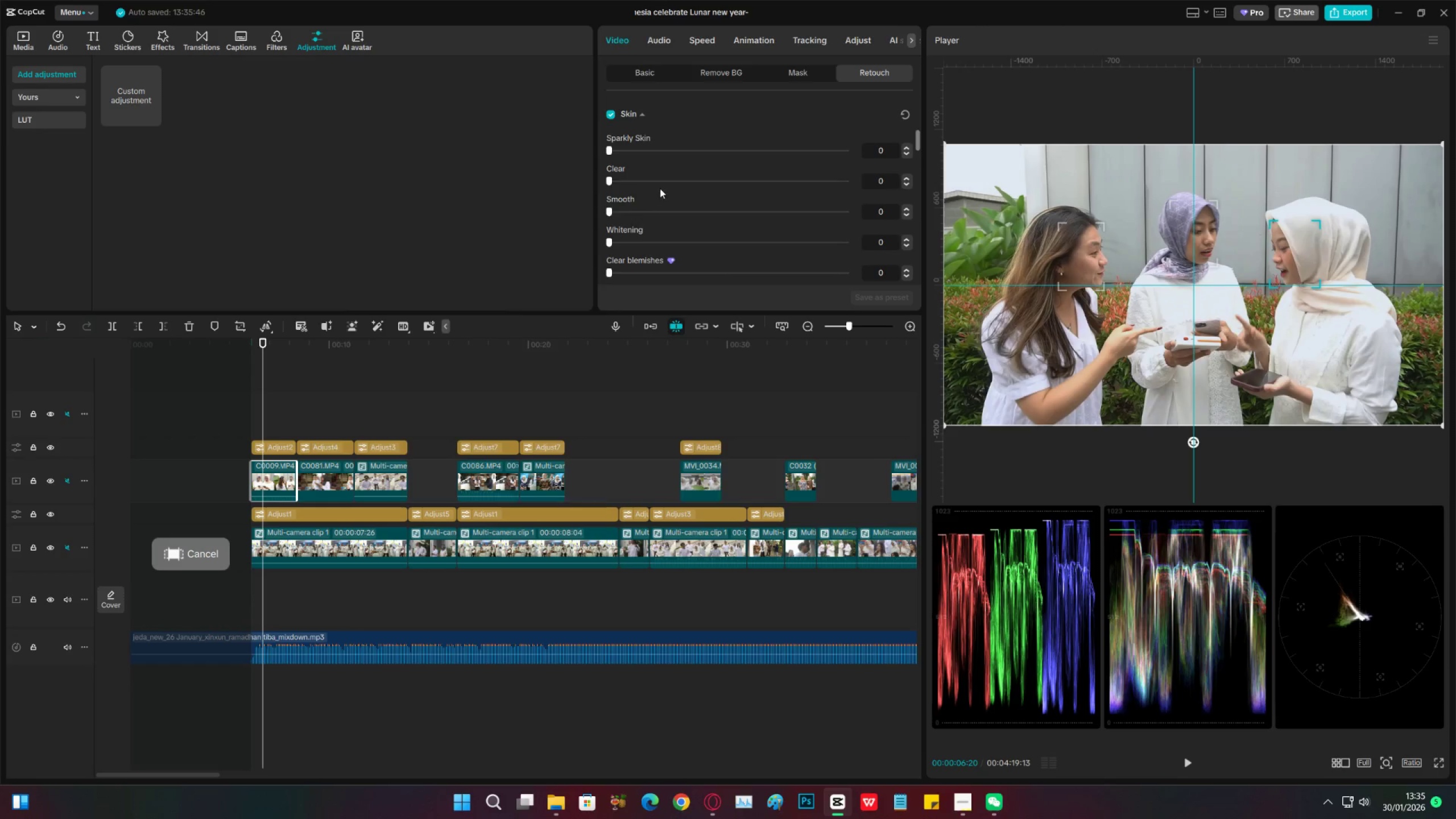 
left_click_drag(start_coordinate=[661, 185], to_coordinate=[581, 185])
 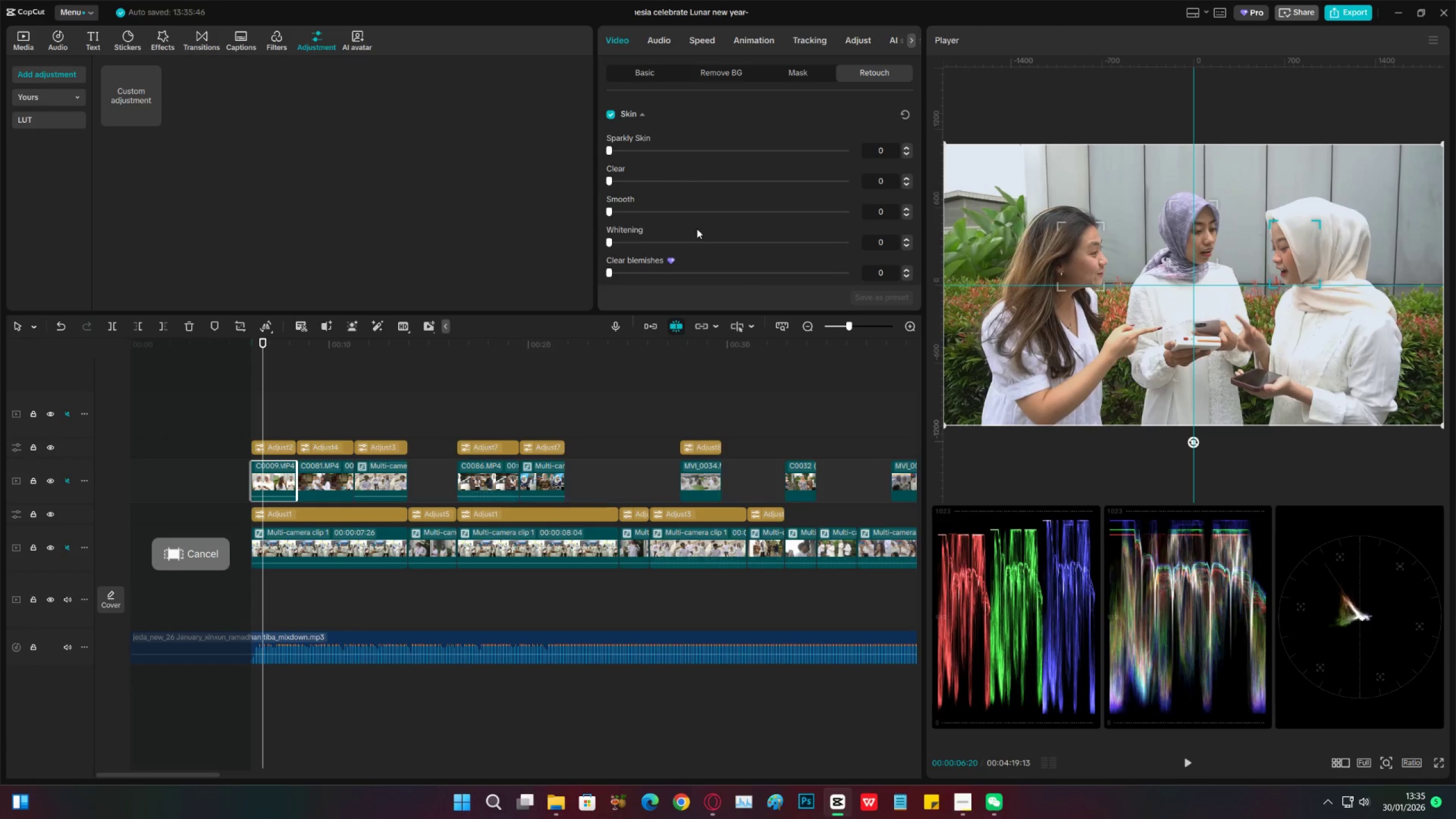 
scroll: coordinate [697, 229], scroll_direction: down, amount: 2.0
 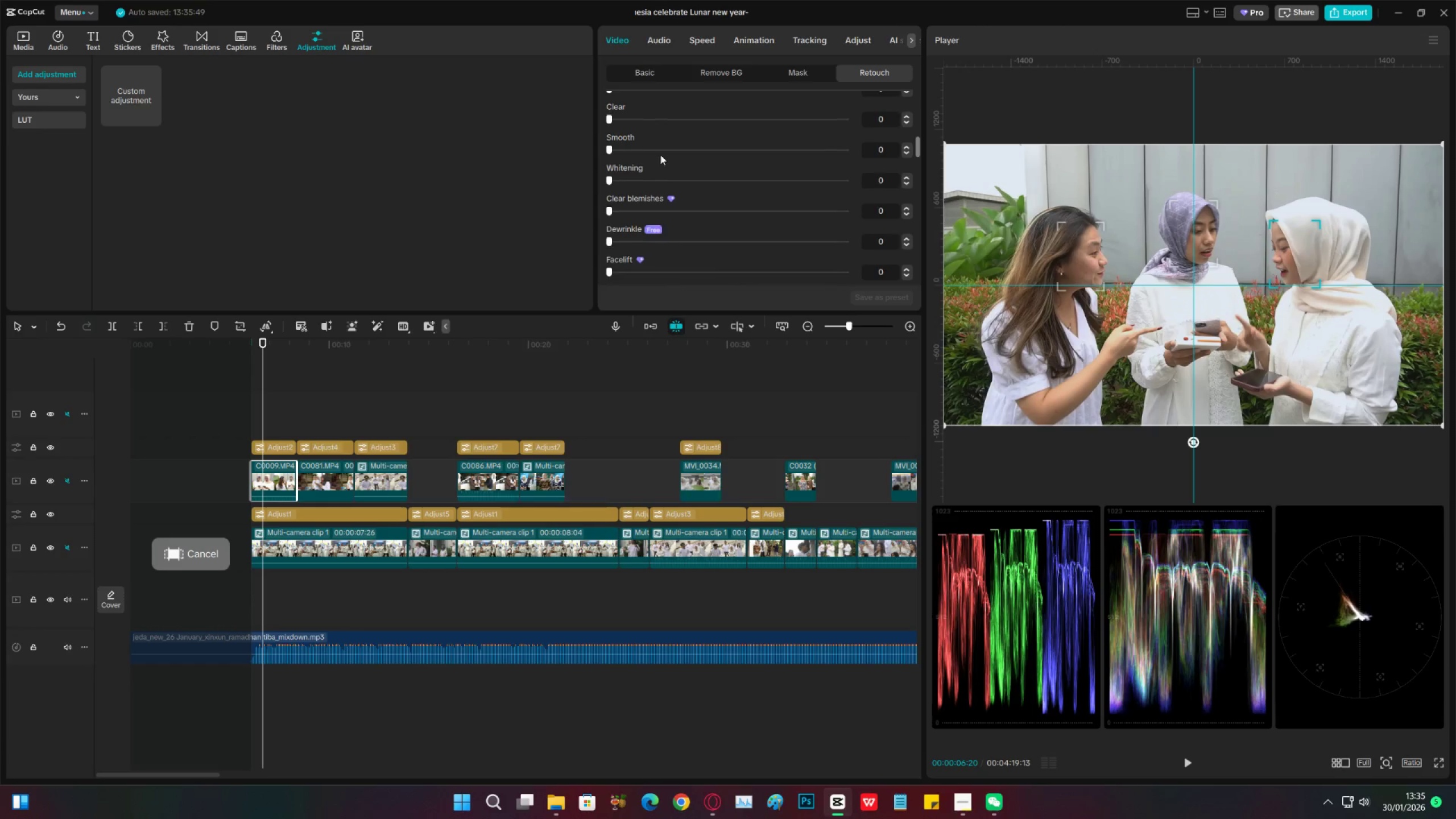 
left_click_drag(start_coordinate=[659, 150], to_coordinate=[1059, 151])
 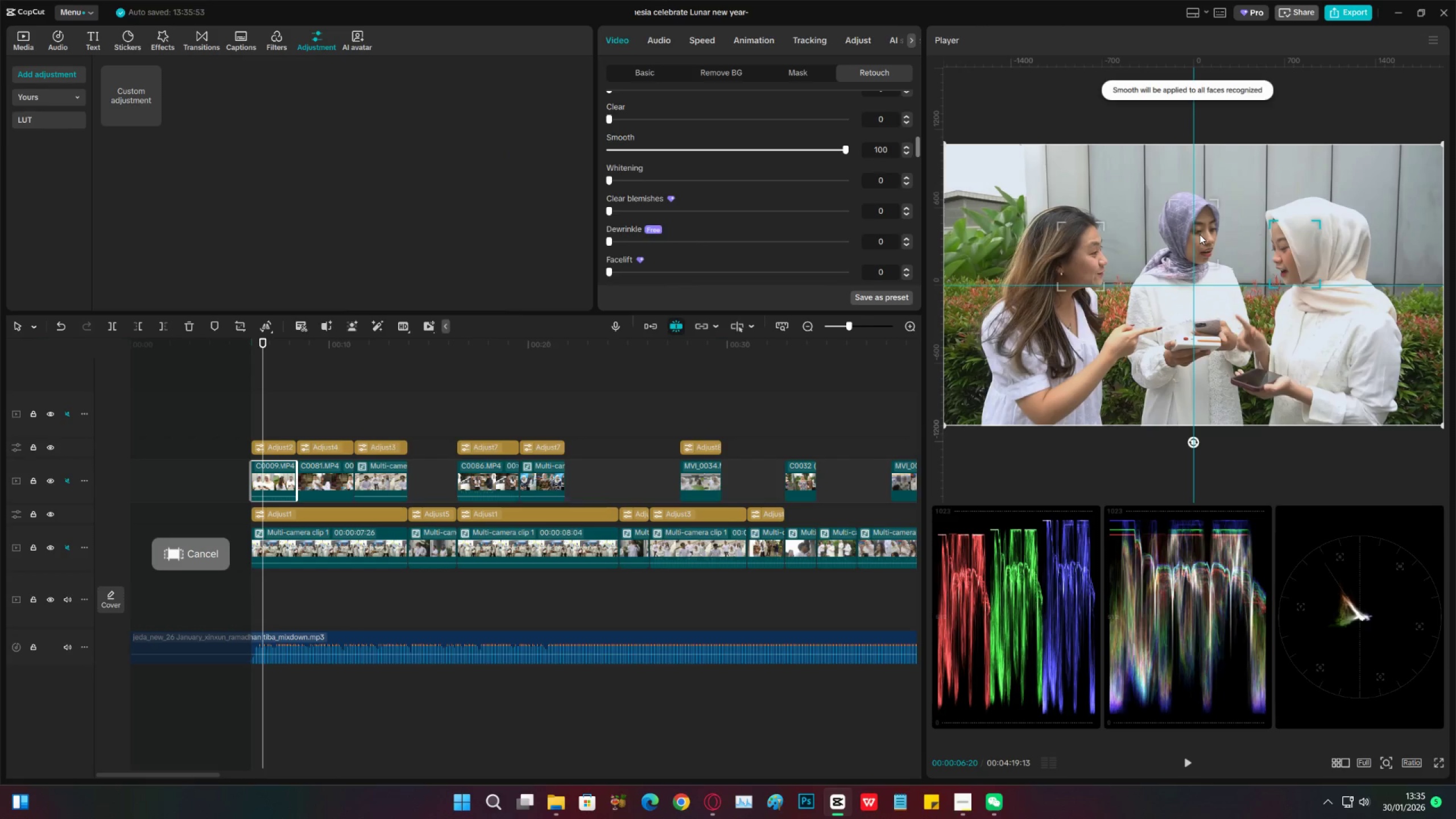 
left_click([1215, 204])
 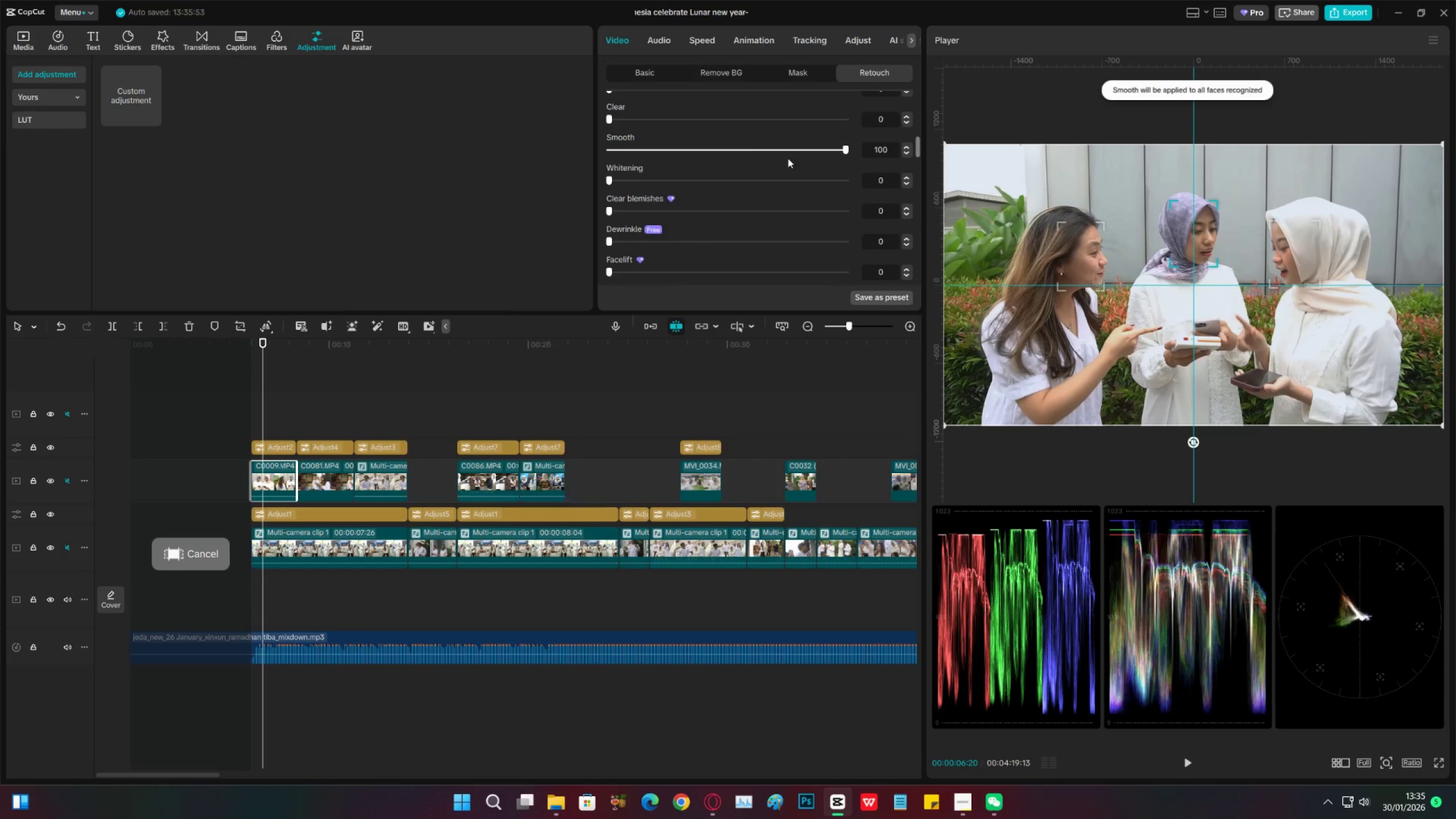 
left_click([741, 149])
 